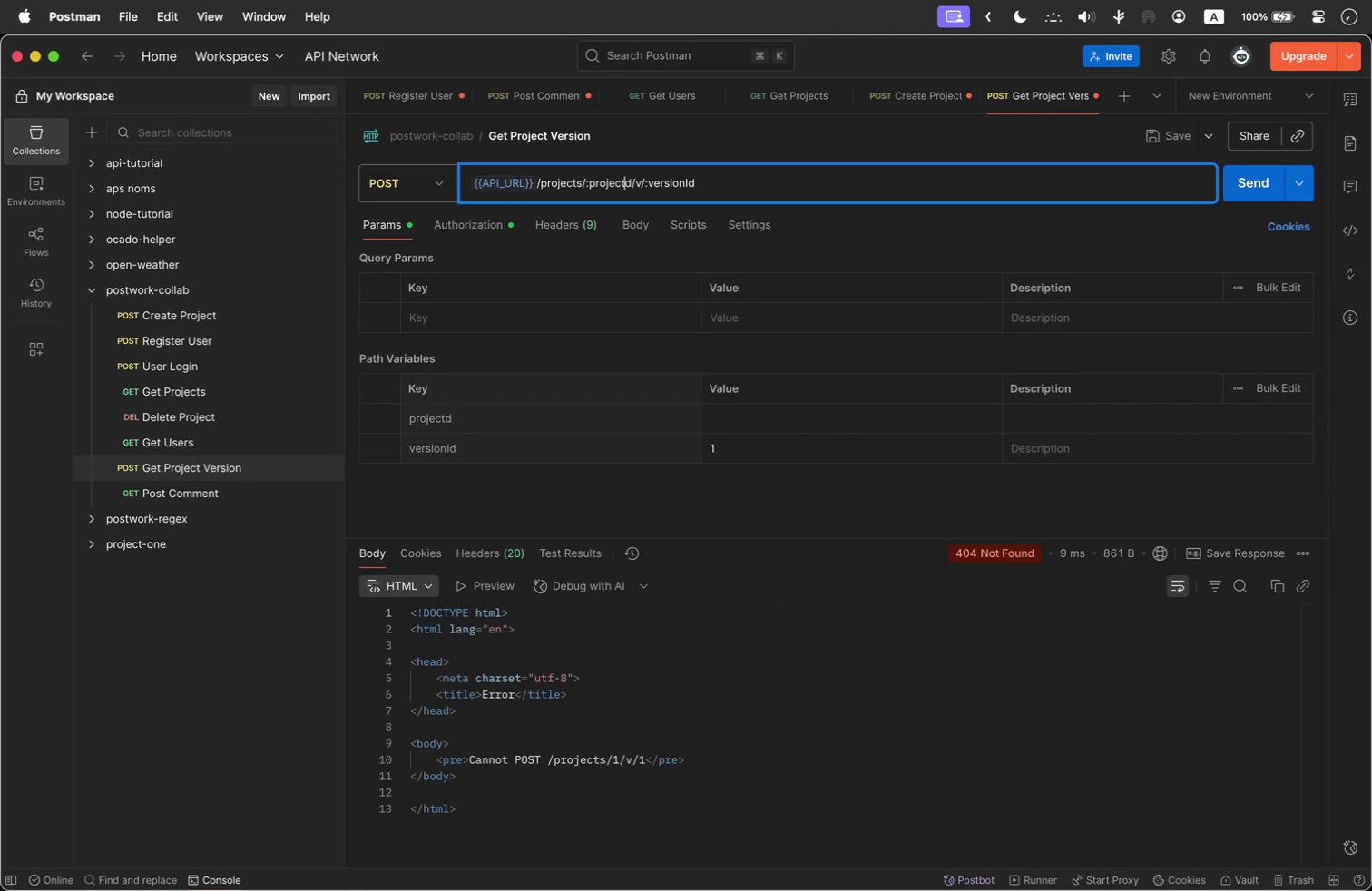 
key(Shift+I)
 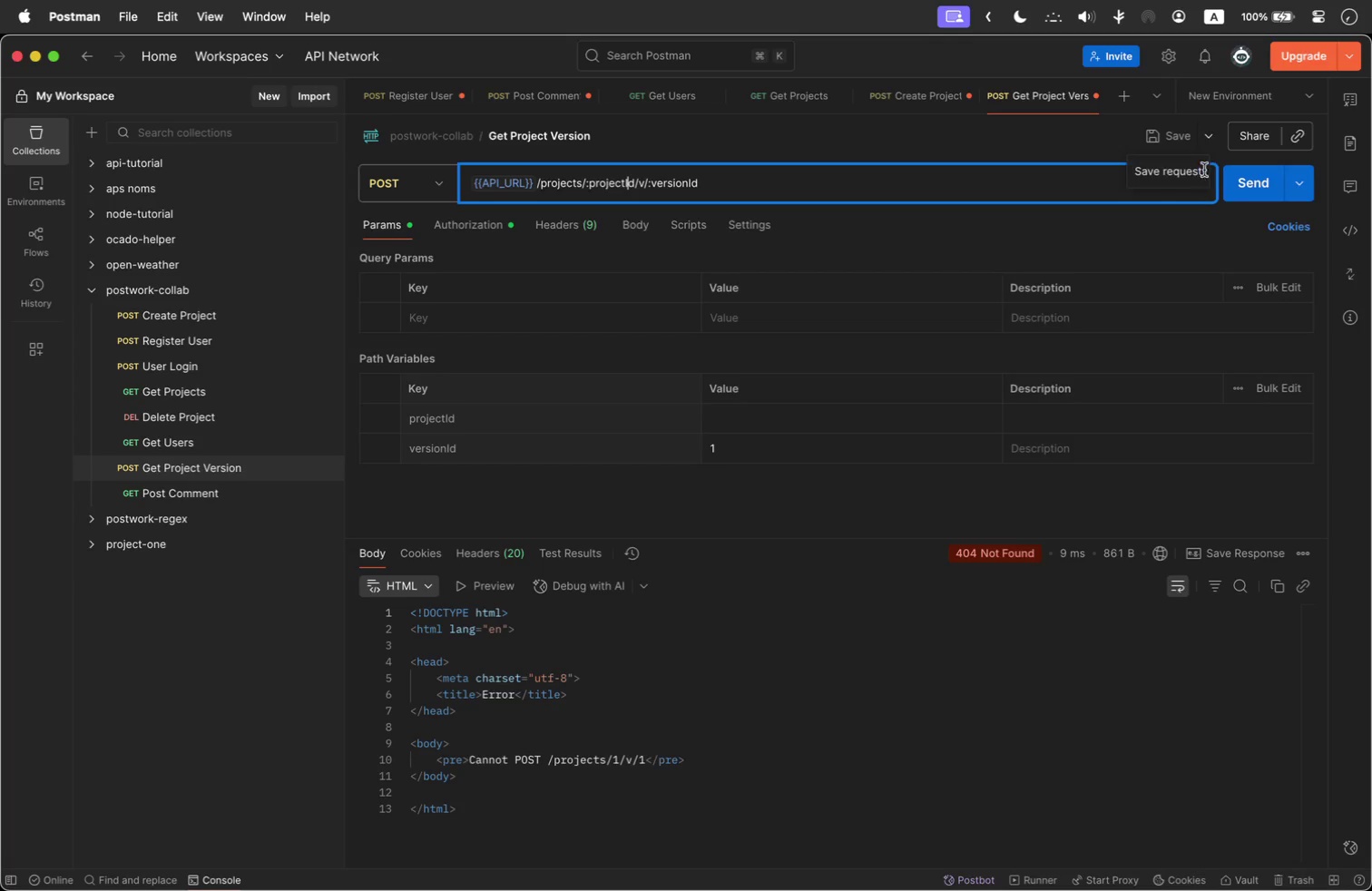 
left_click([1248, 185])
 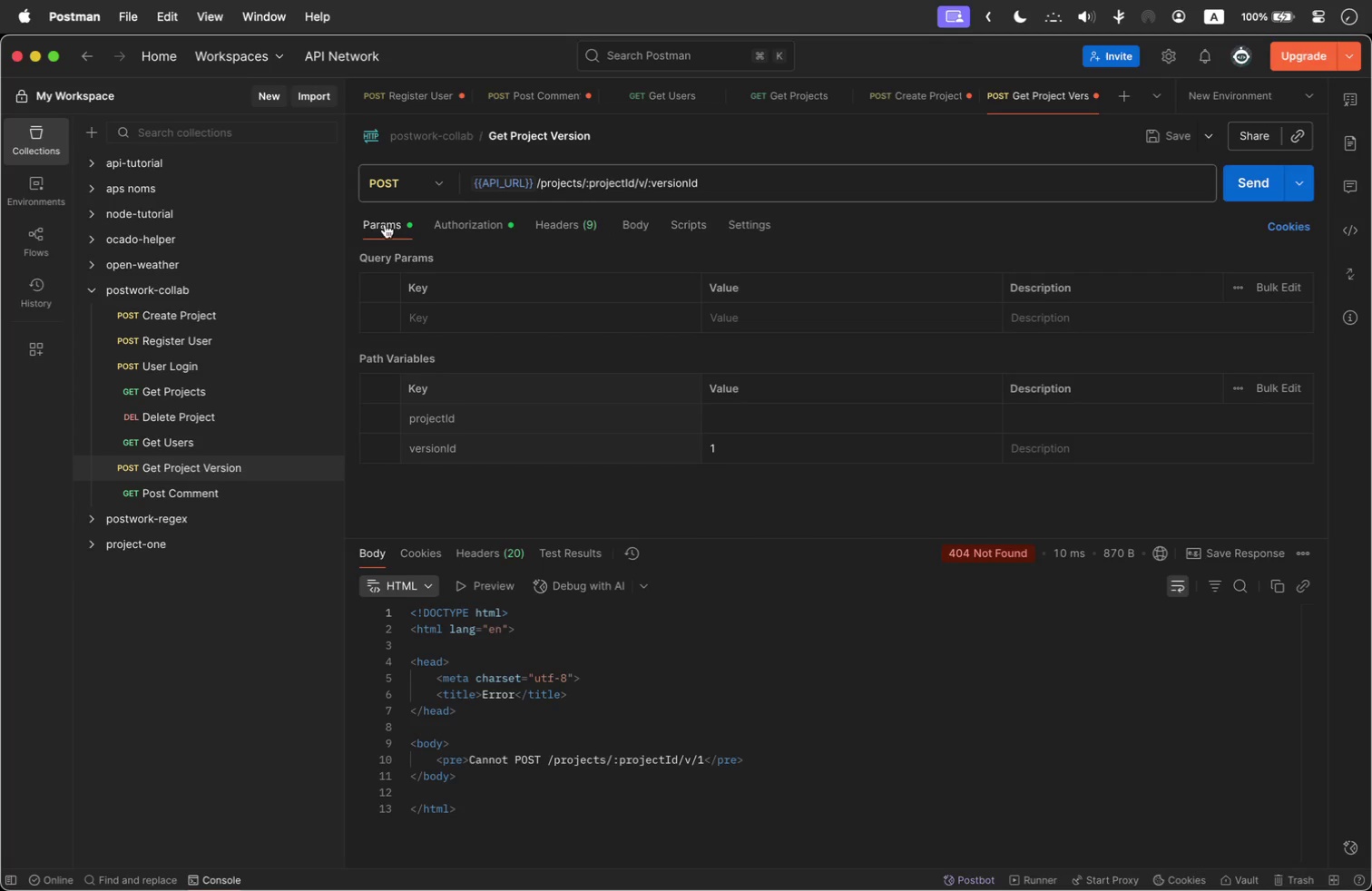 
wait(6.43)
 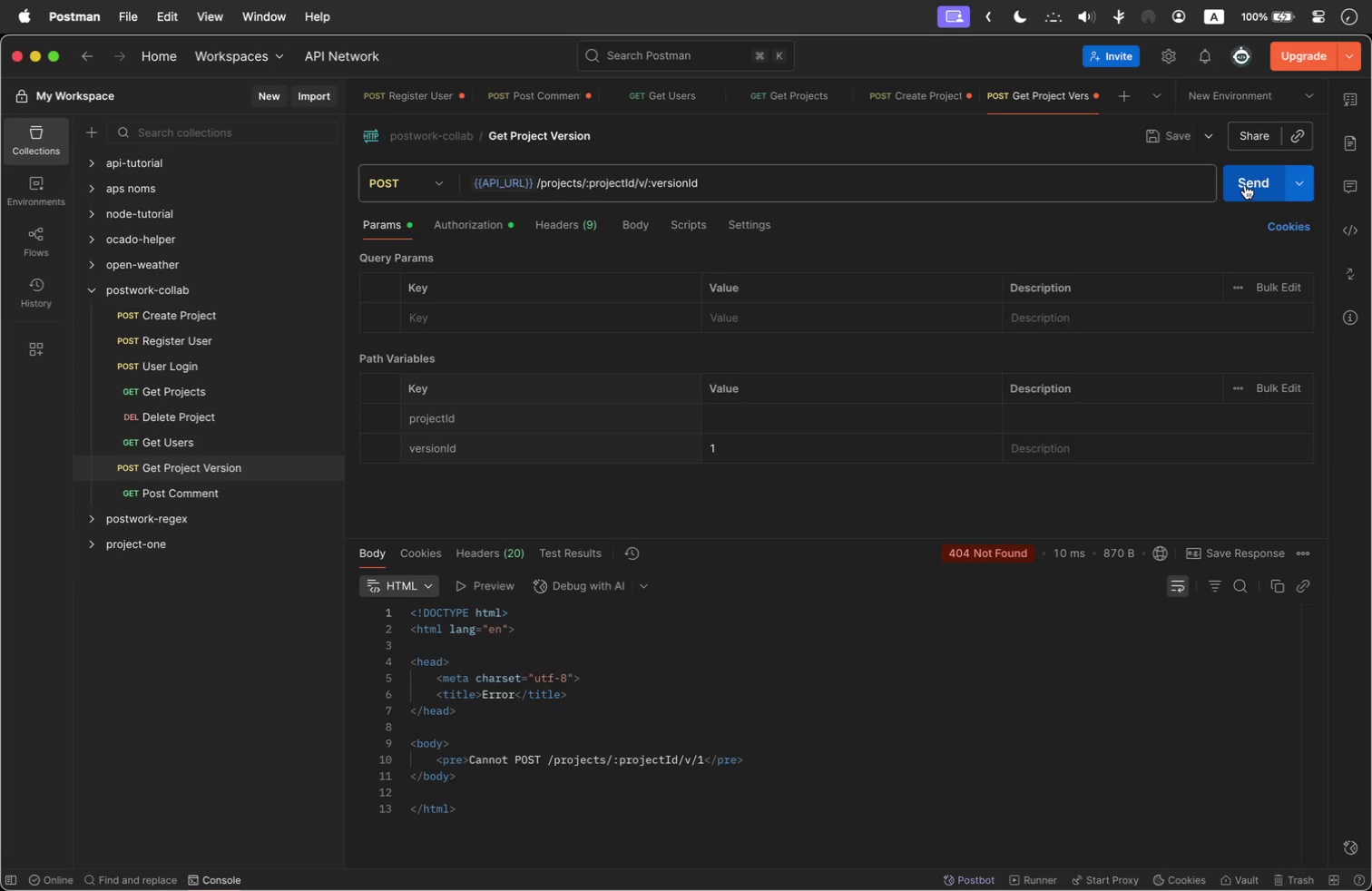 
left_click([709, 420])
 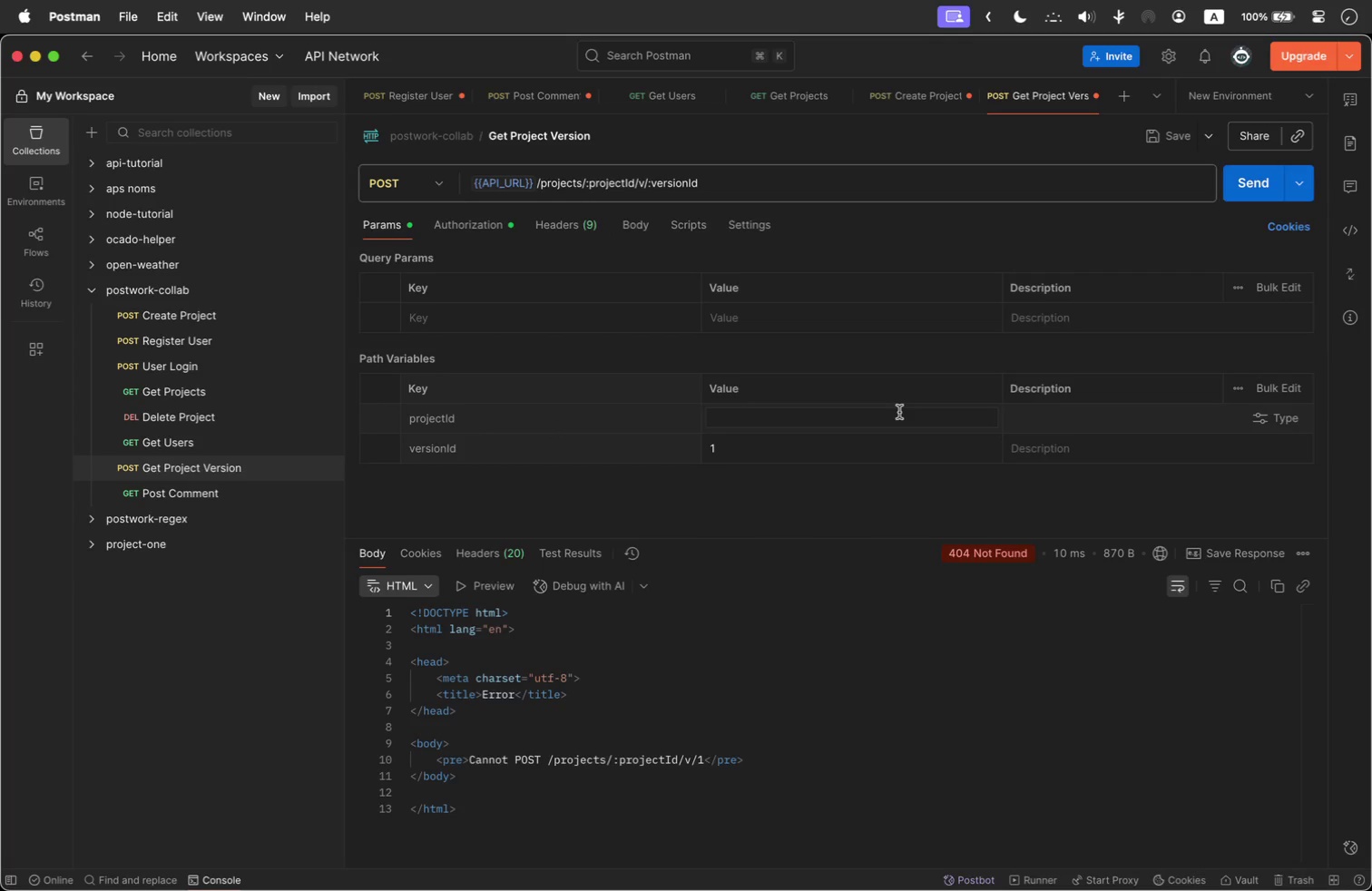 
key(1)
 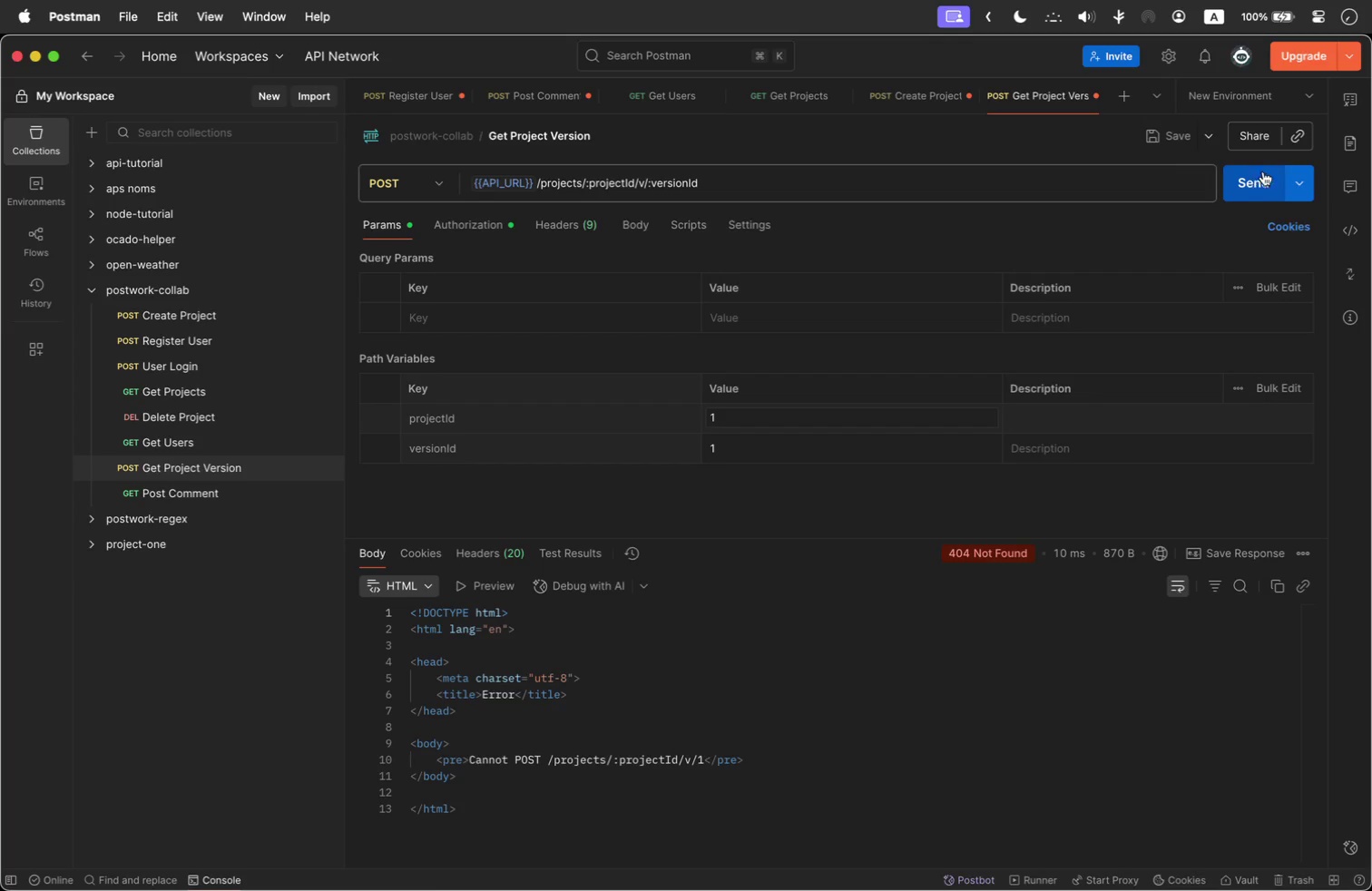 
left_click([1252, 194])
 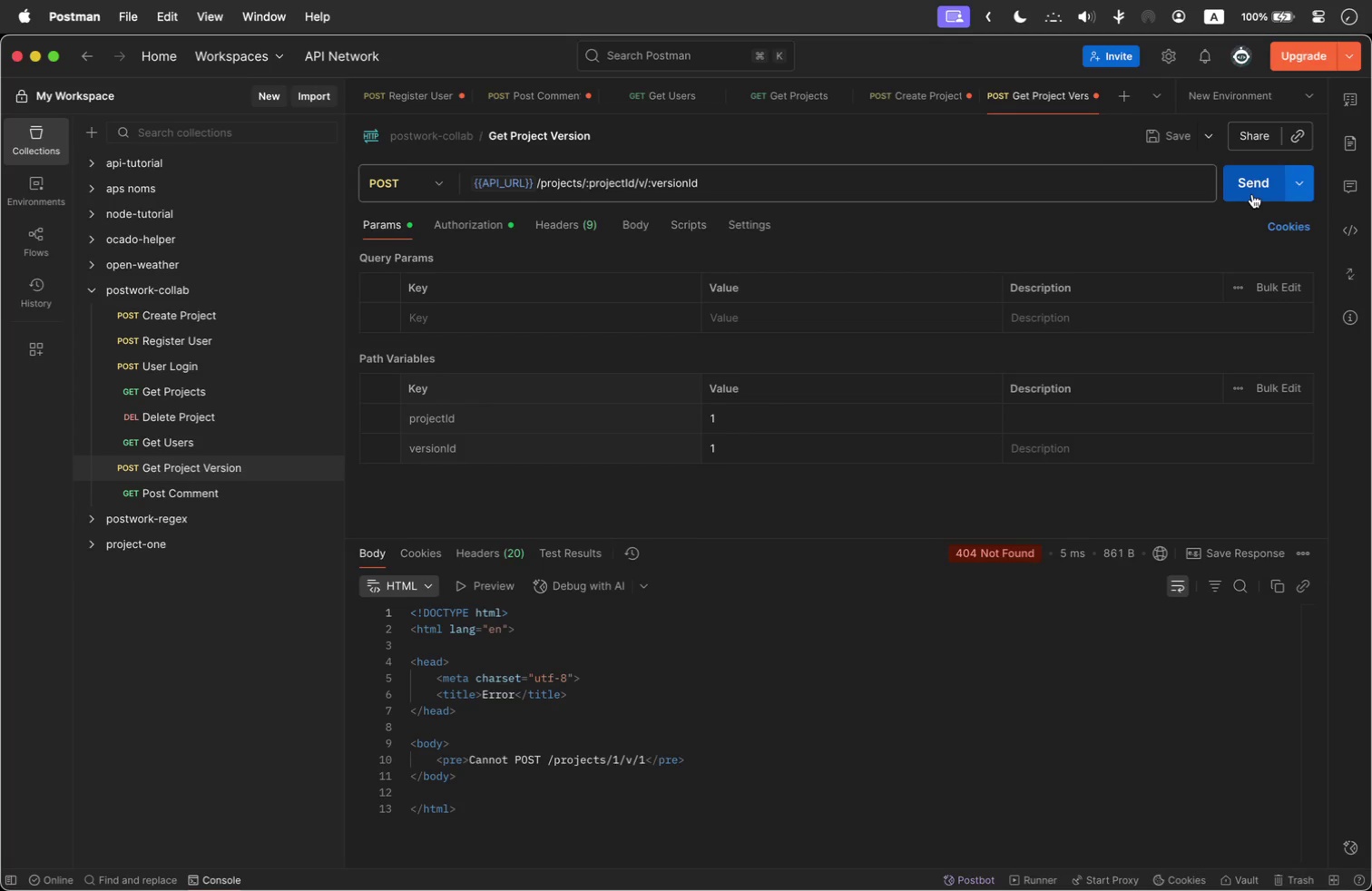 
wait(7.4)
 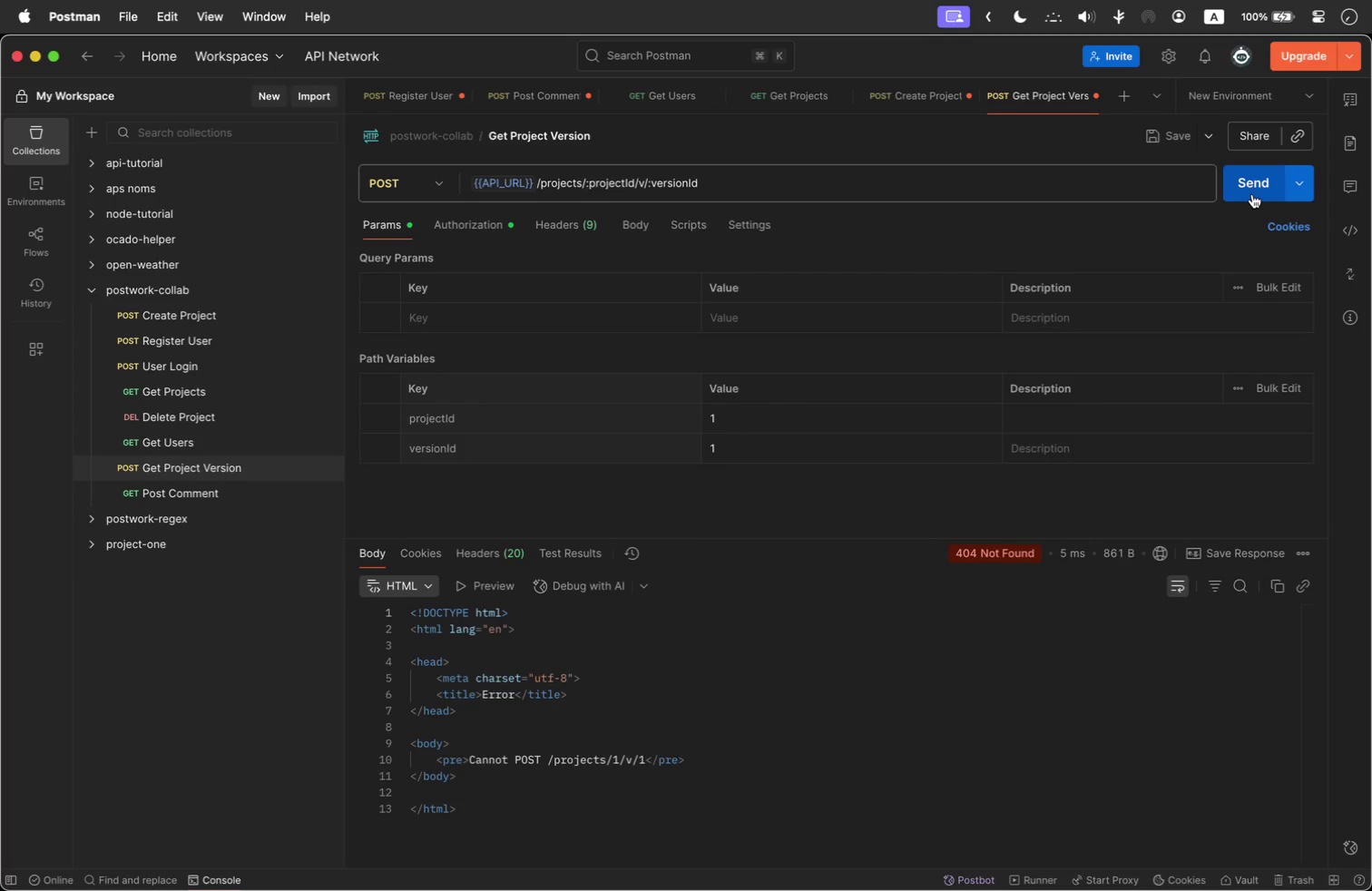 
key(Meta+Tab)
 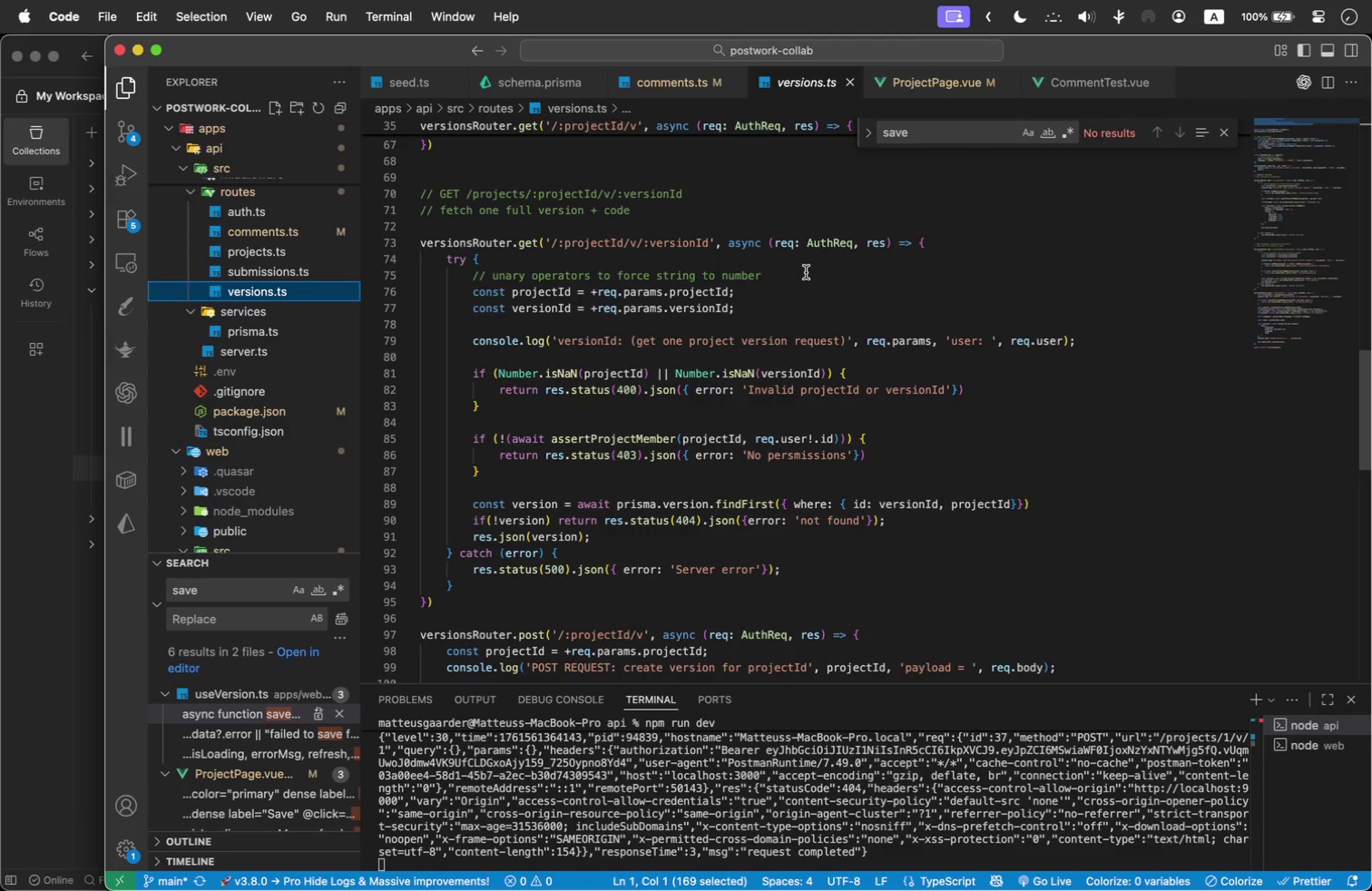 
wait(14.73)
 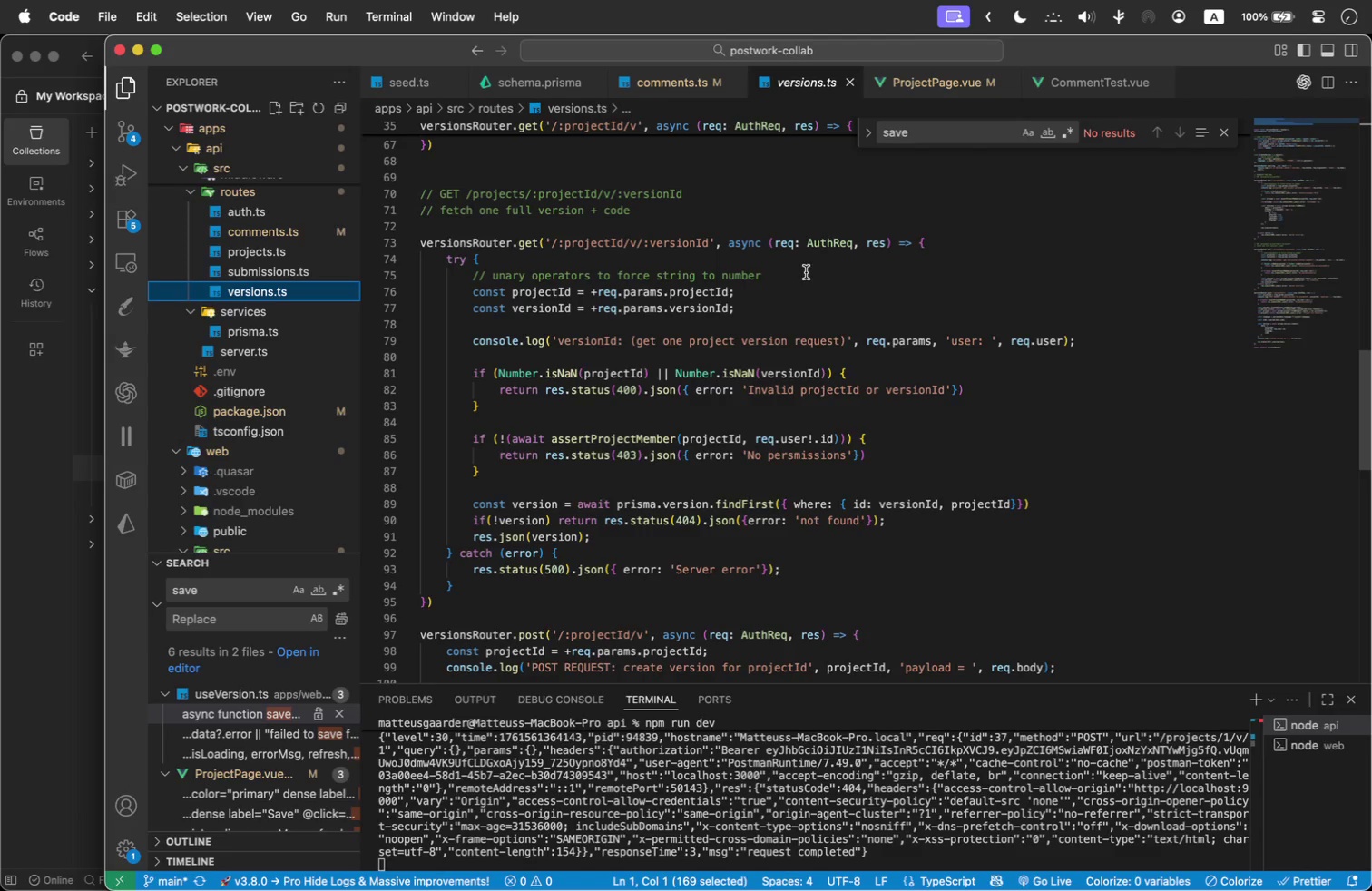 
left_click_drag(start_coordinate=[803, 684], to_coordinate=[830, 735])
 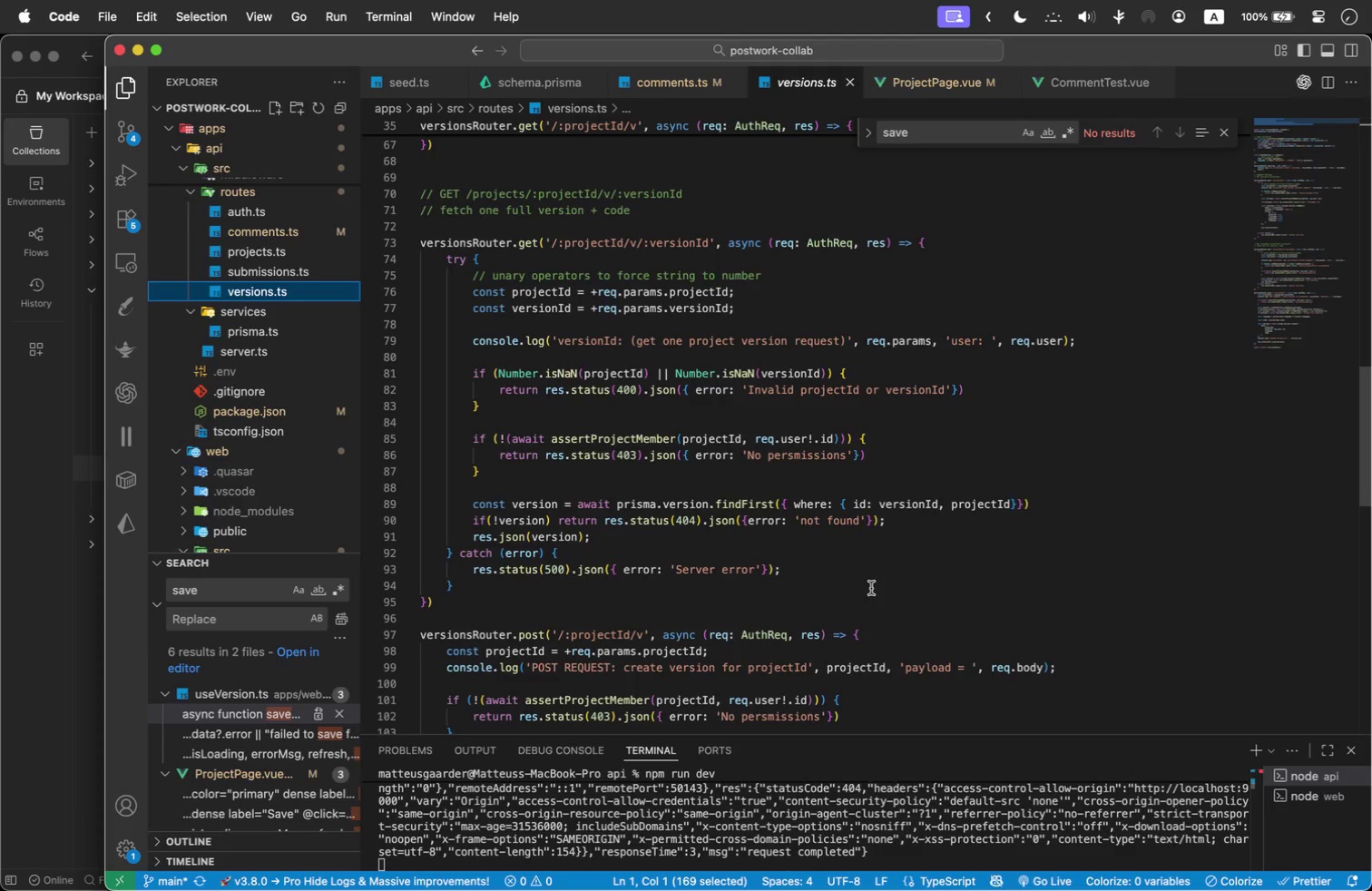 
scroll: coordinate [871, 588], scroll_direction: down, amount: 1.0
 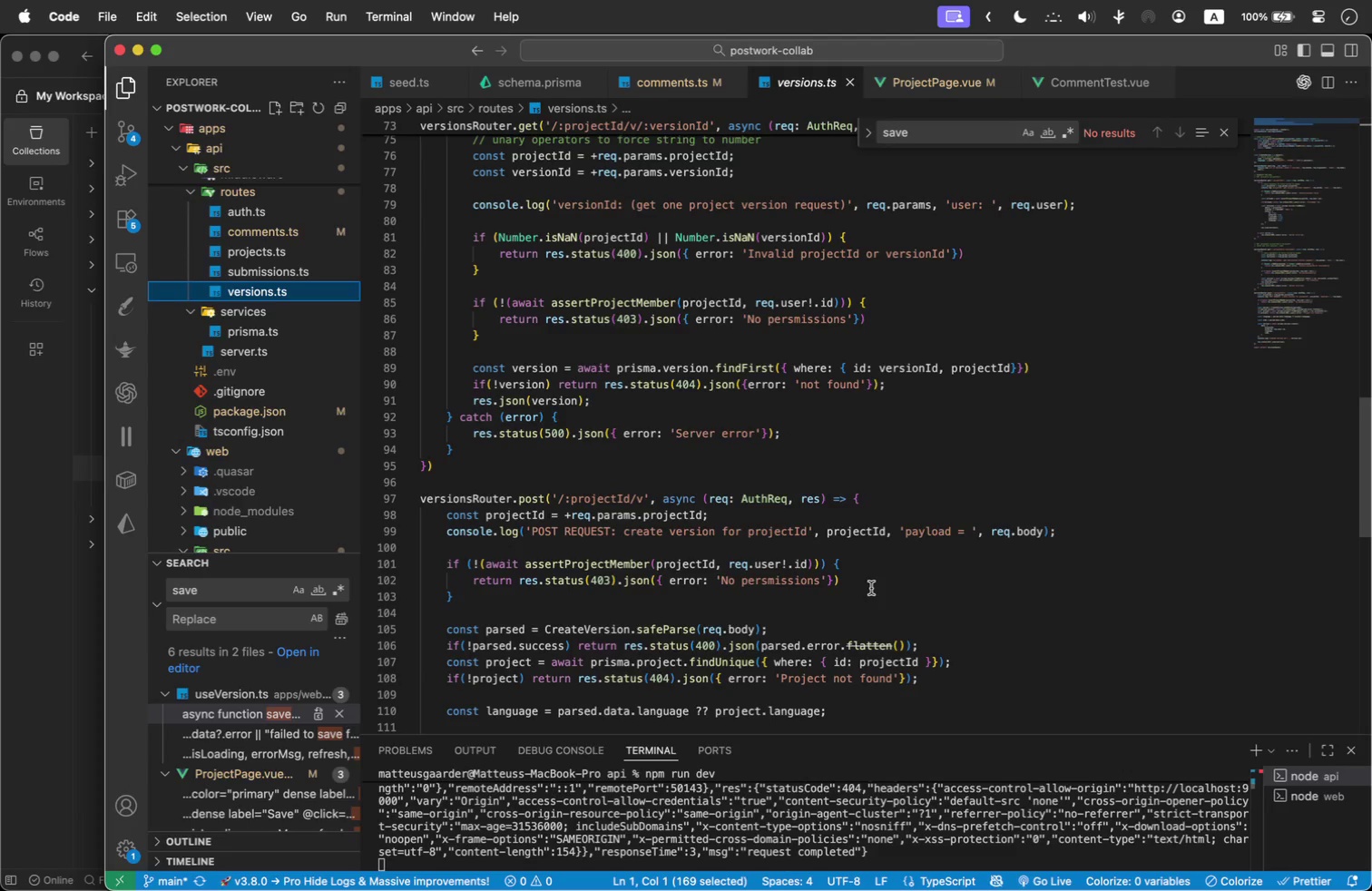 
wait(8.39)
 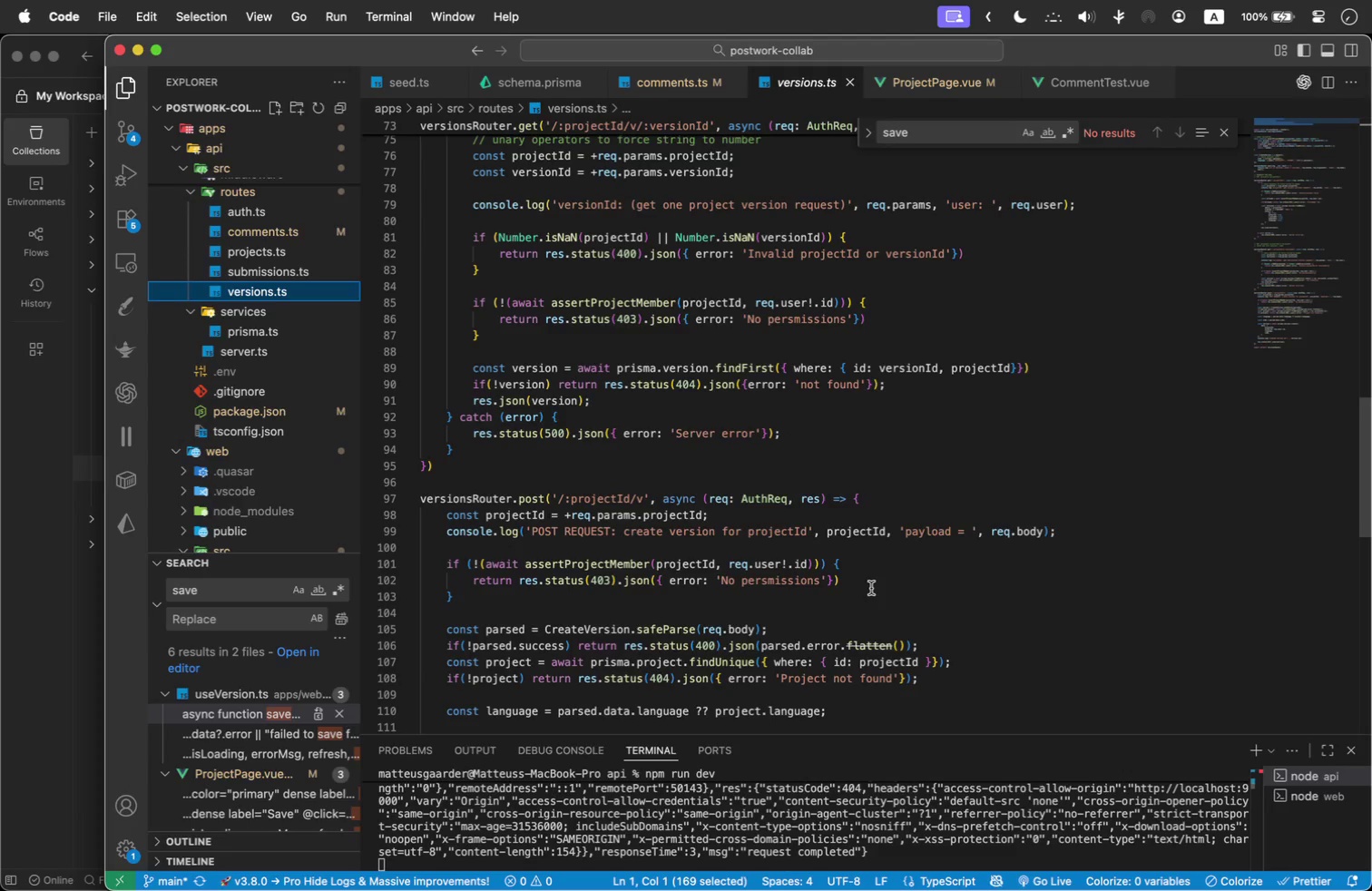 
scroll: coordinate [728, 575], scroll_direction: down, amount: 2.0
 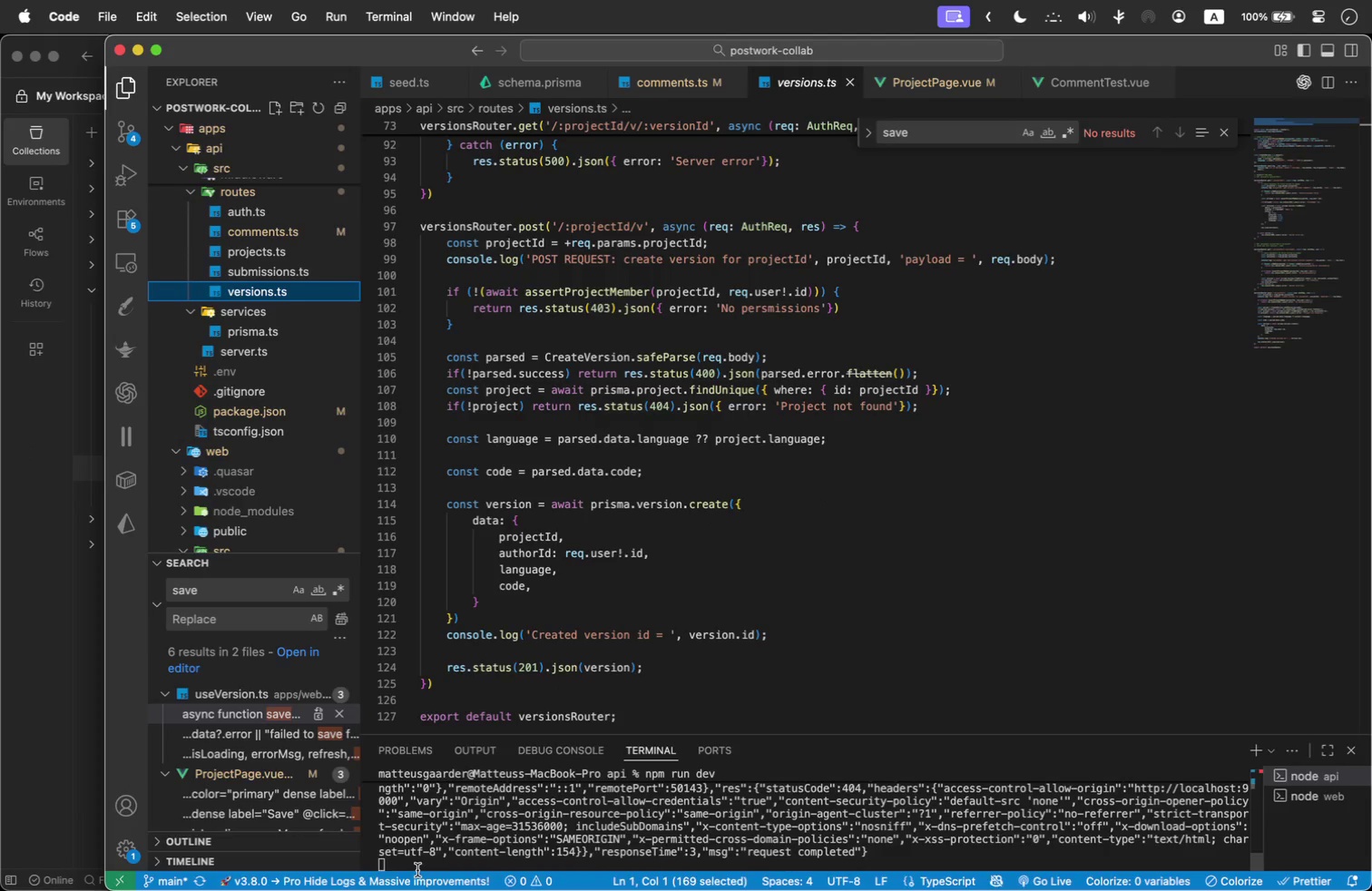 
left_click([409, 876])
 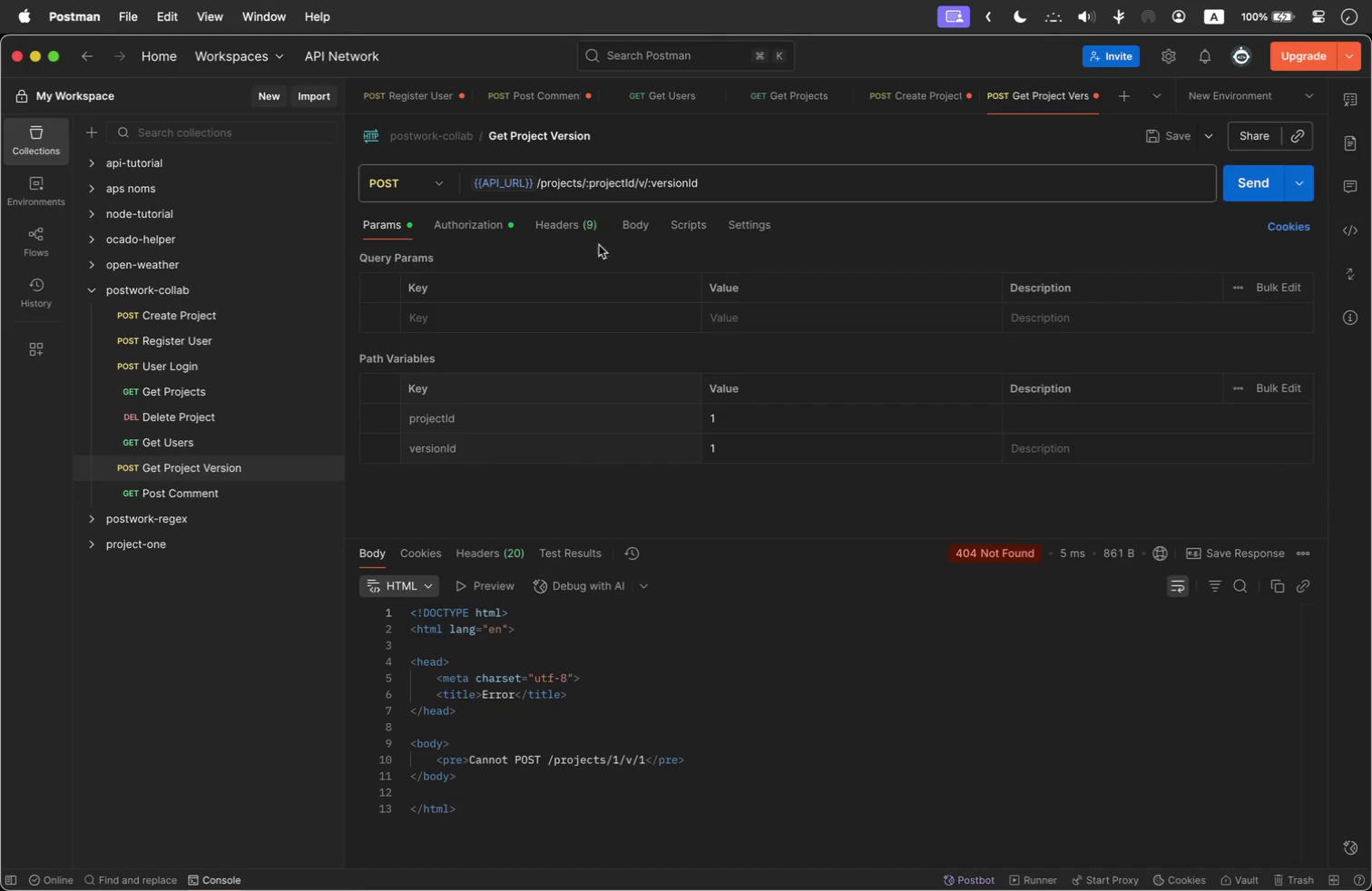 
wait(6.07)
 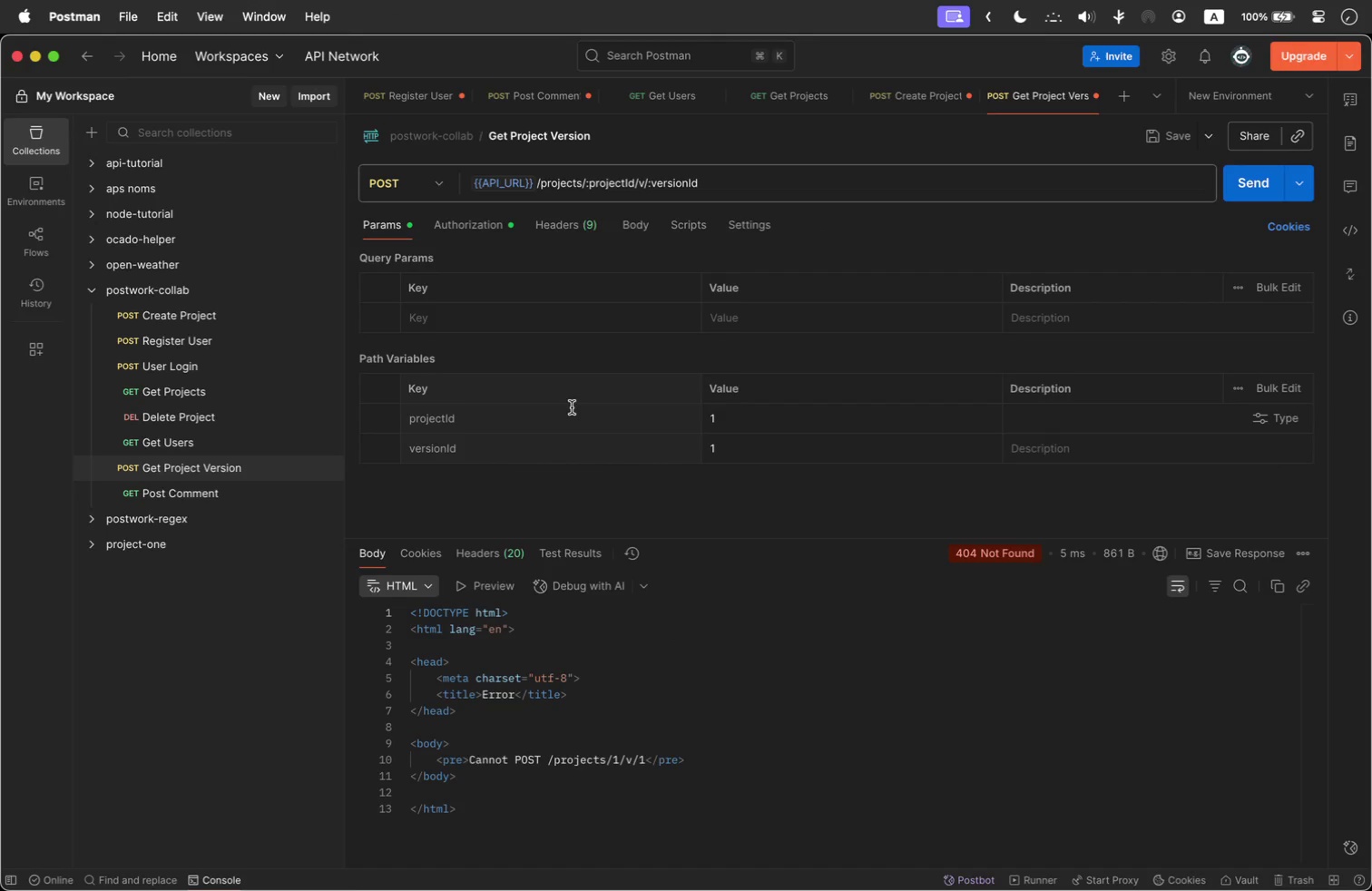 
left_click([760, 446])
 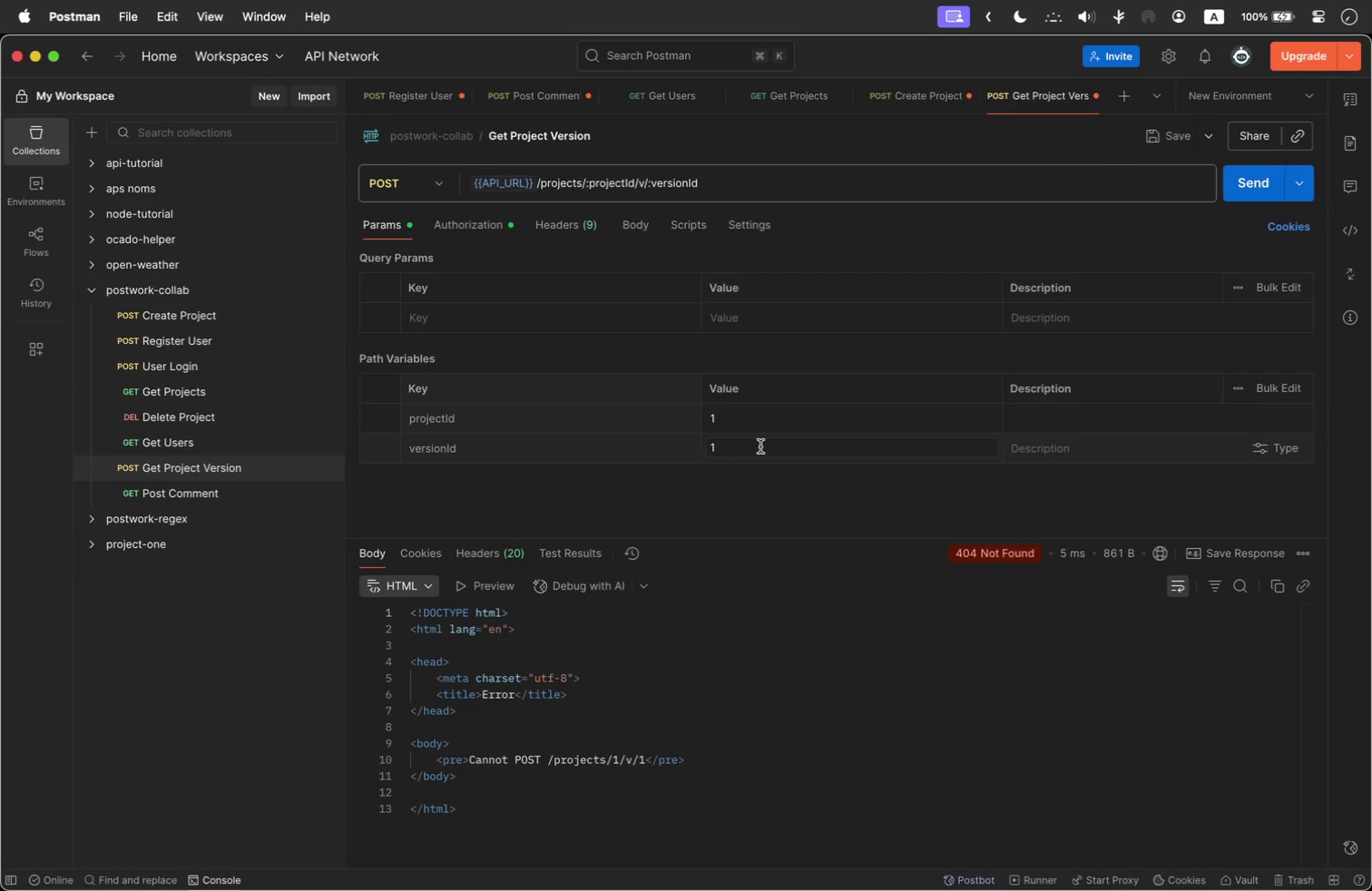 
key(Backspace)
 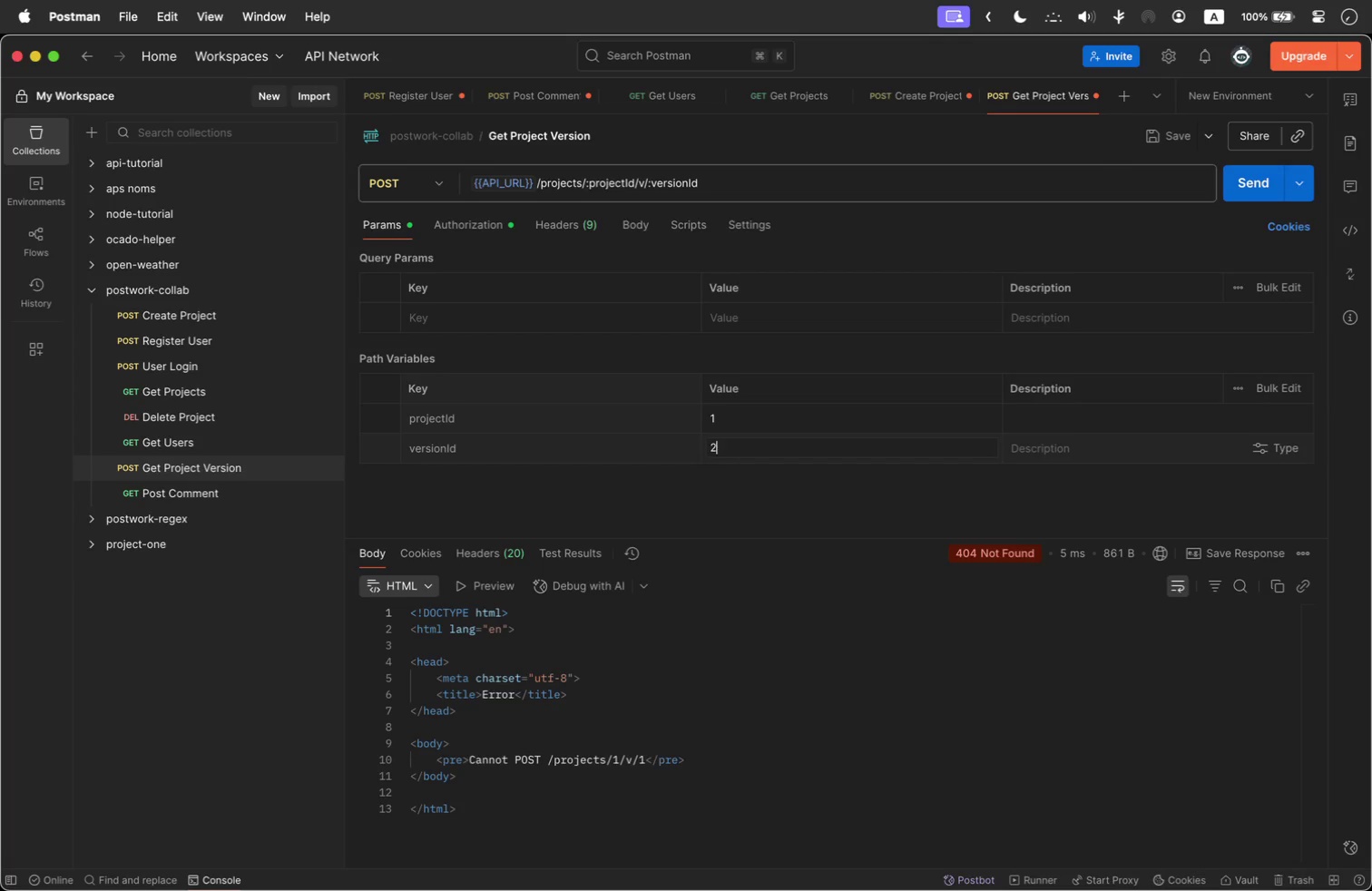 
key(2)
 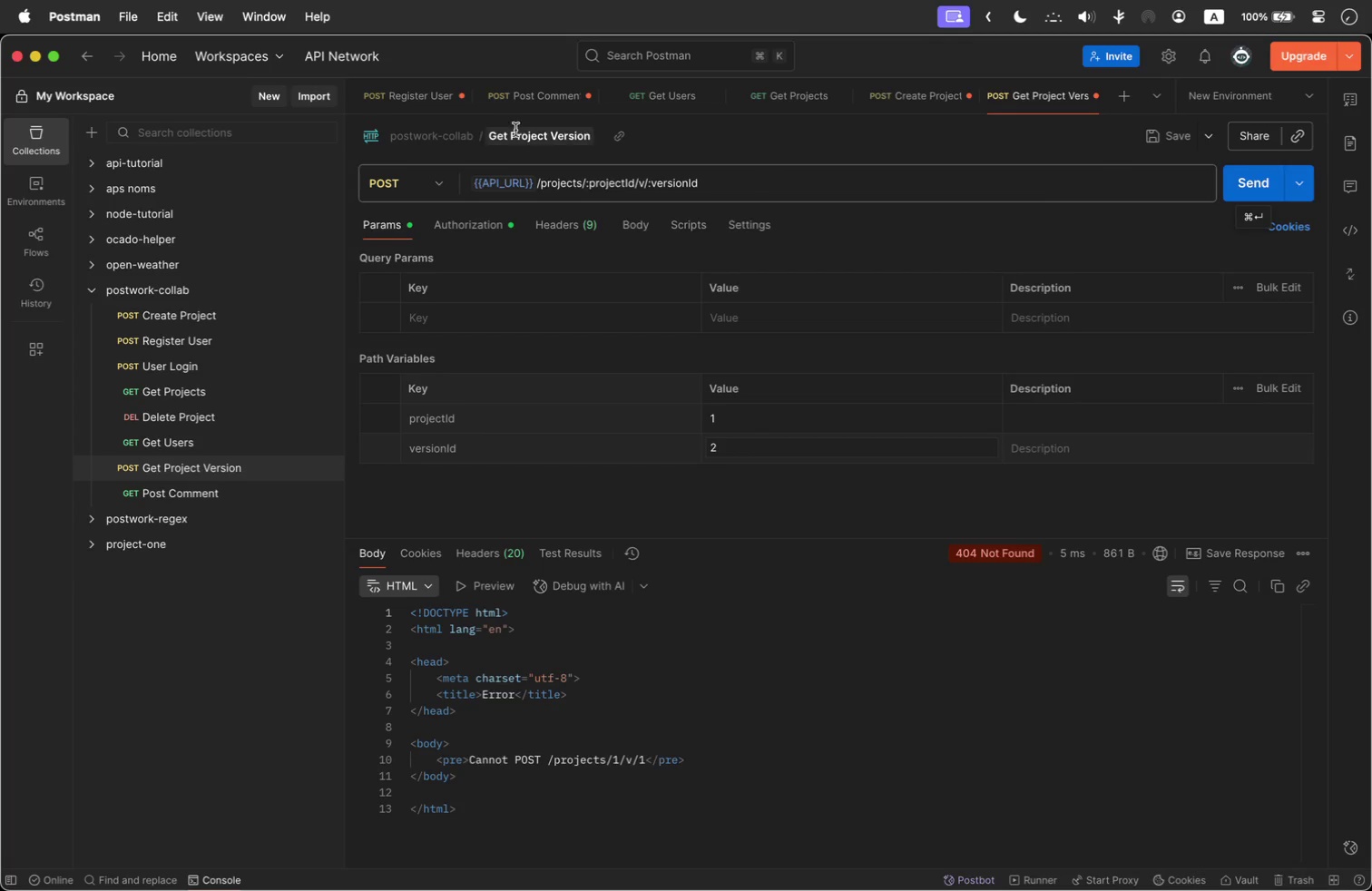 
left_click([436, 190])
 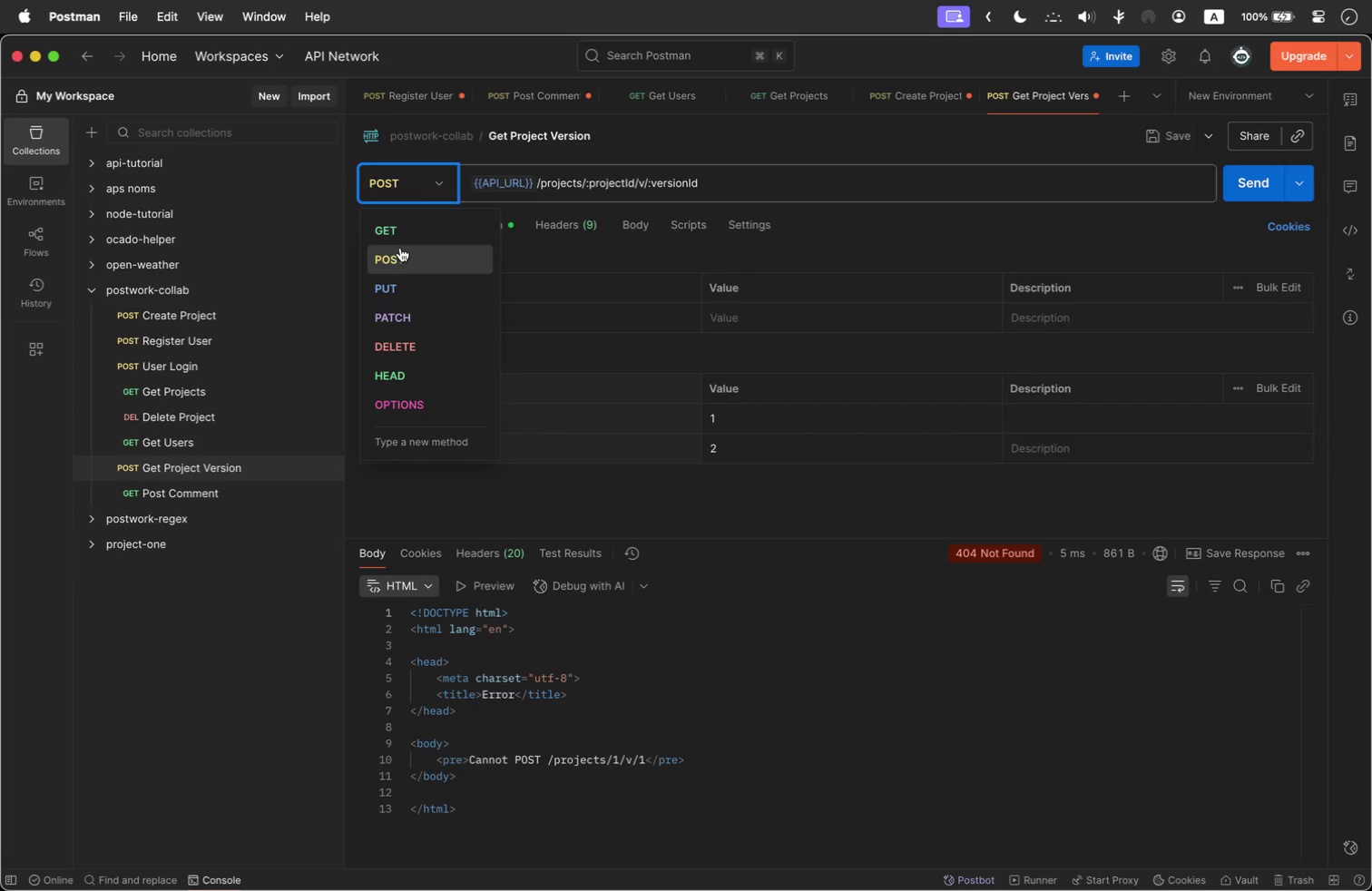 
left_click([398, 231])
 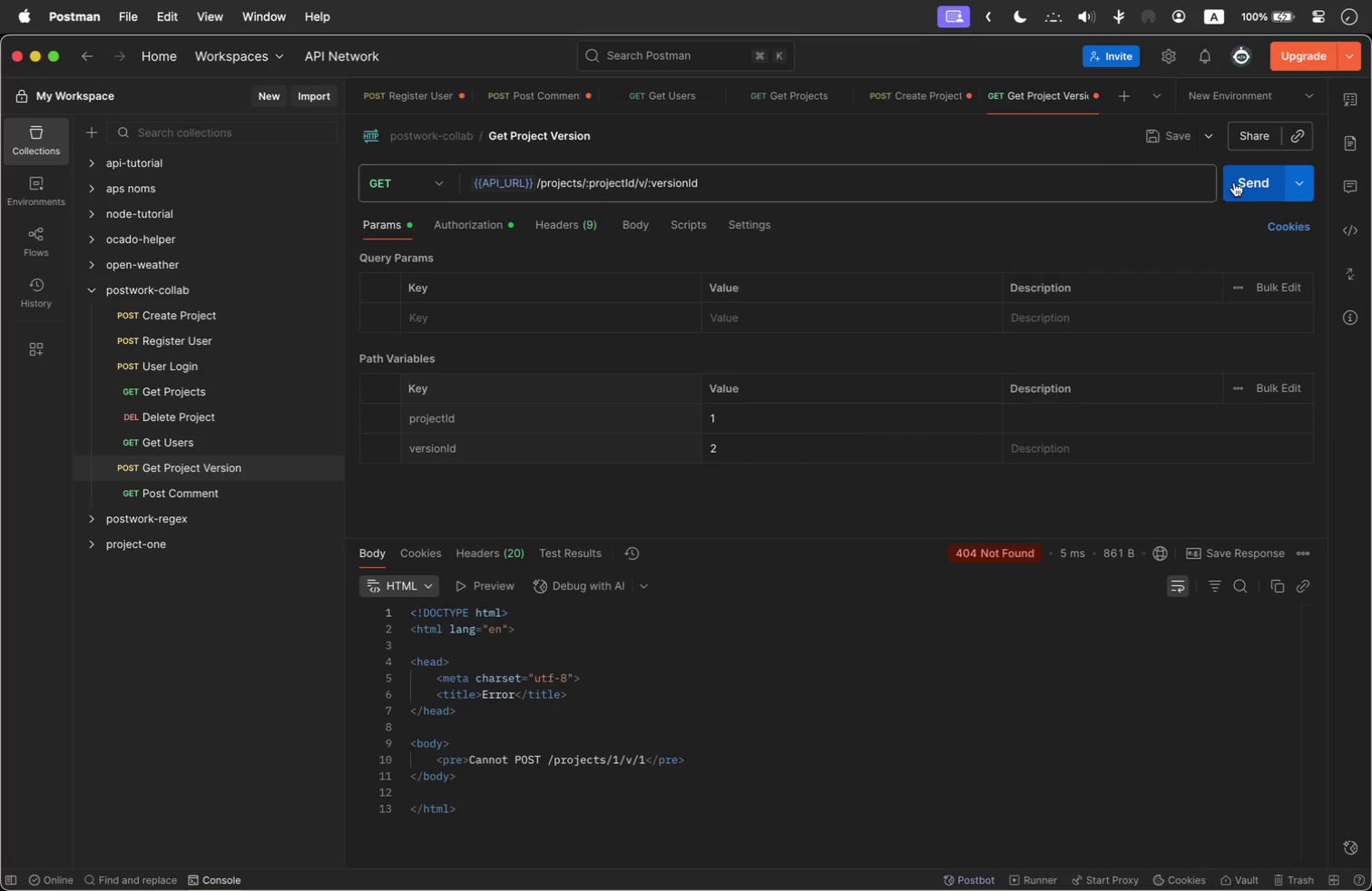 
left_click([1250, 198])
 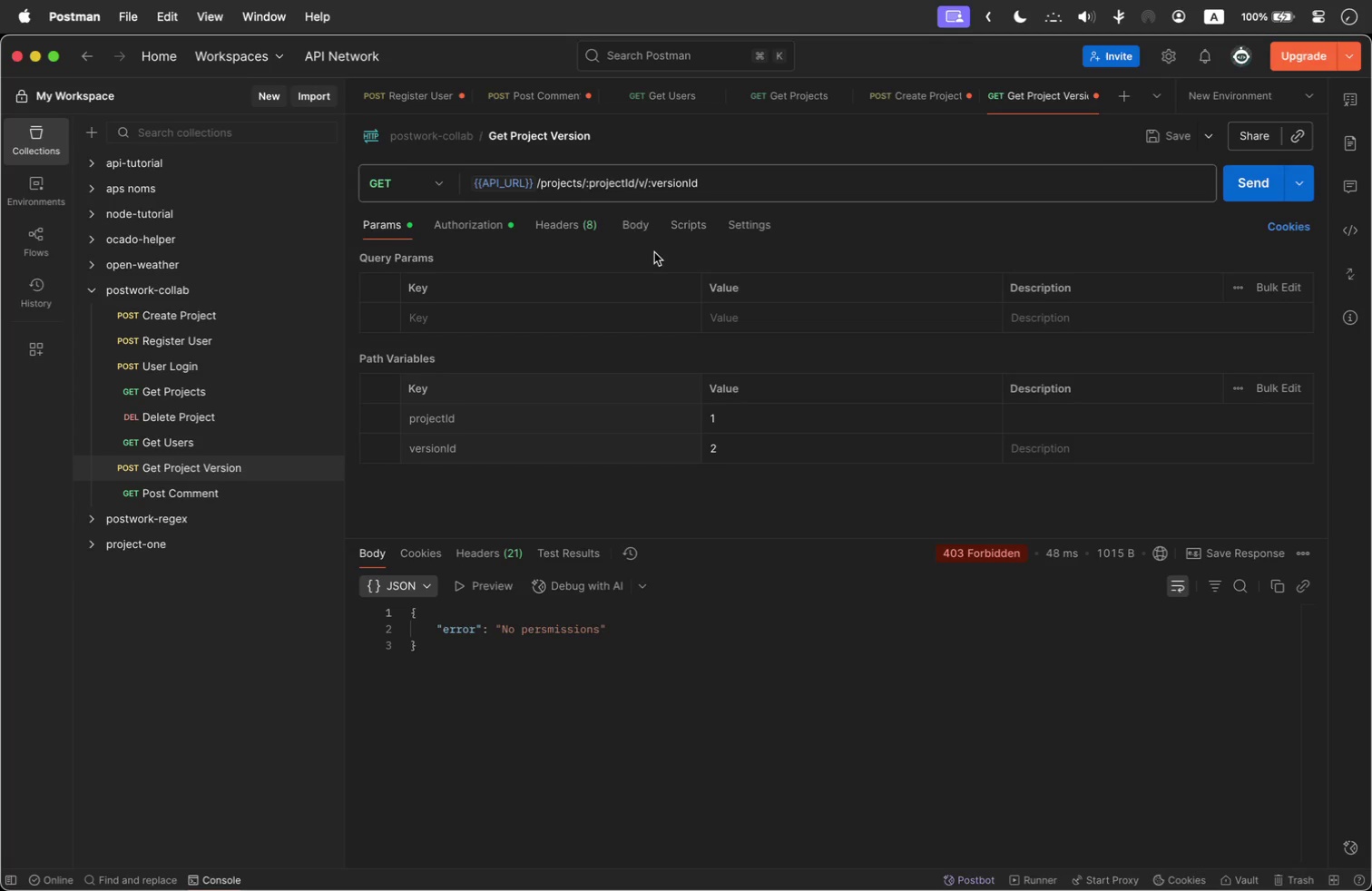 
wait(10.37)
 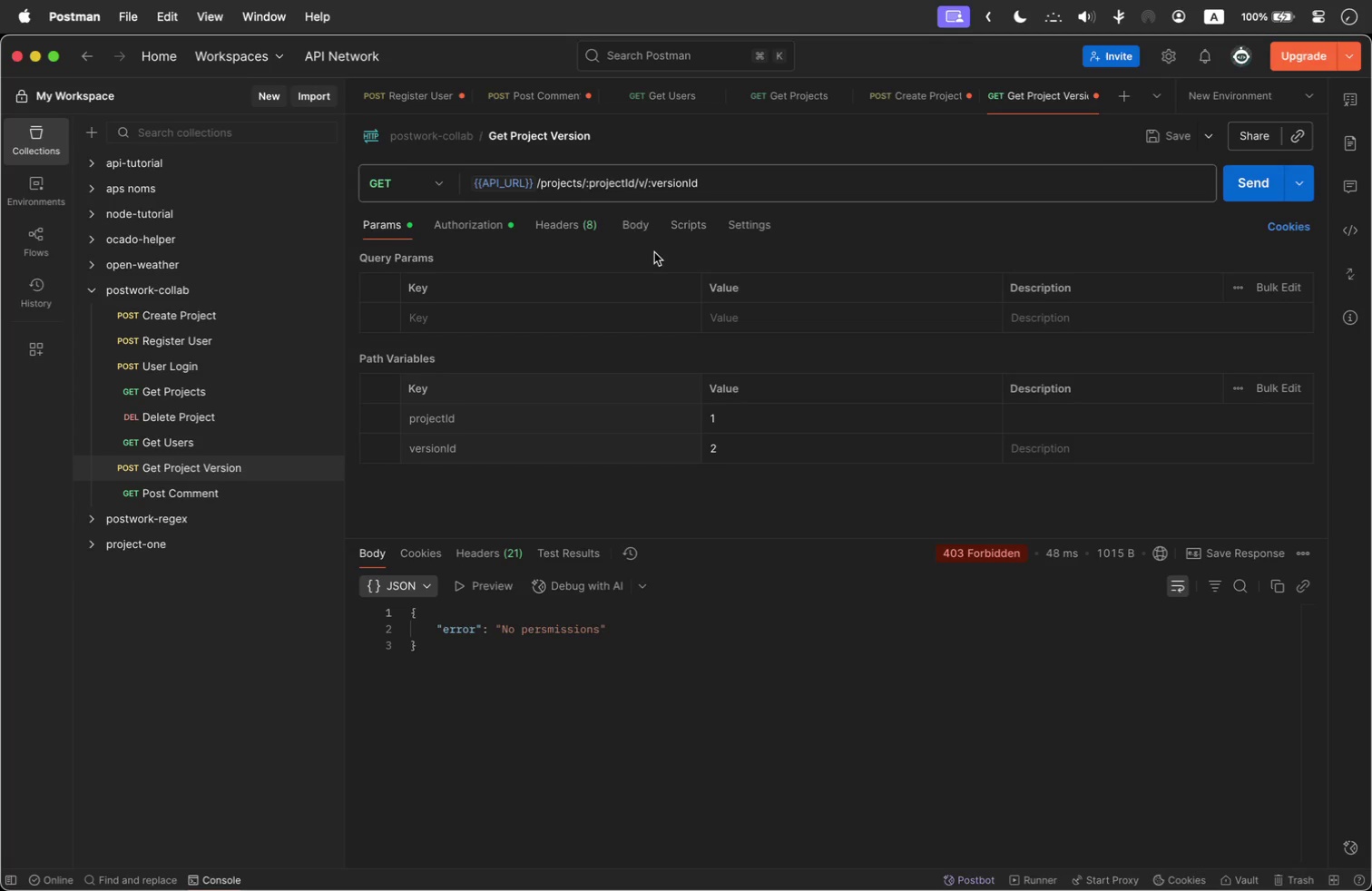 
mouse_move([449, 237])
 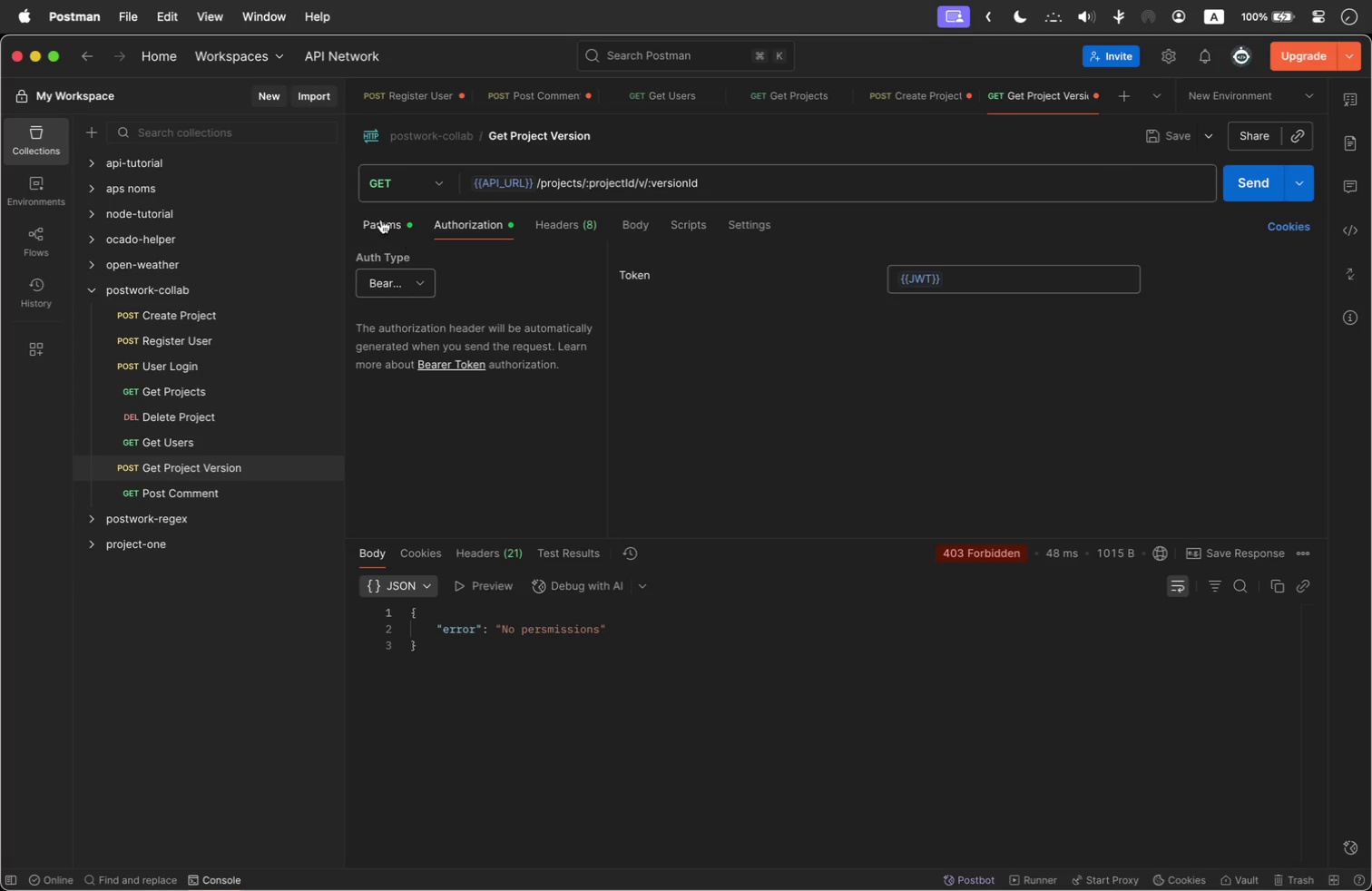 
left_click([376, 220])
 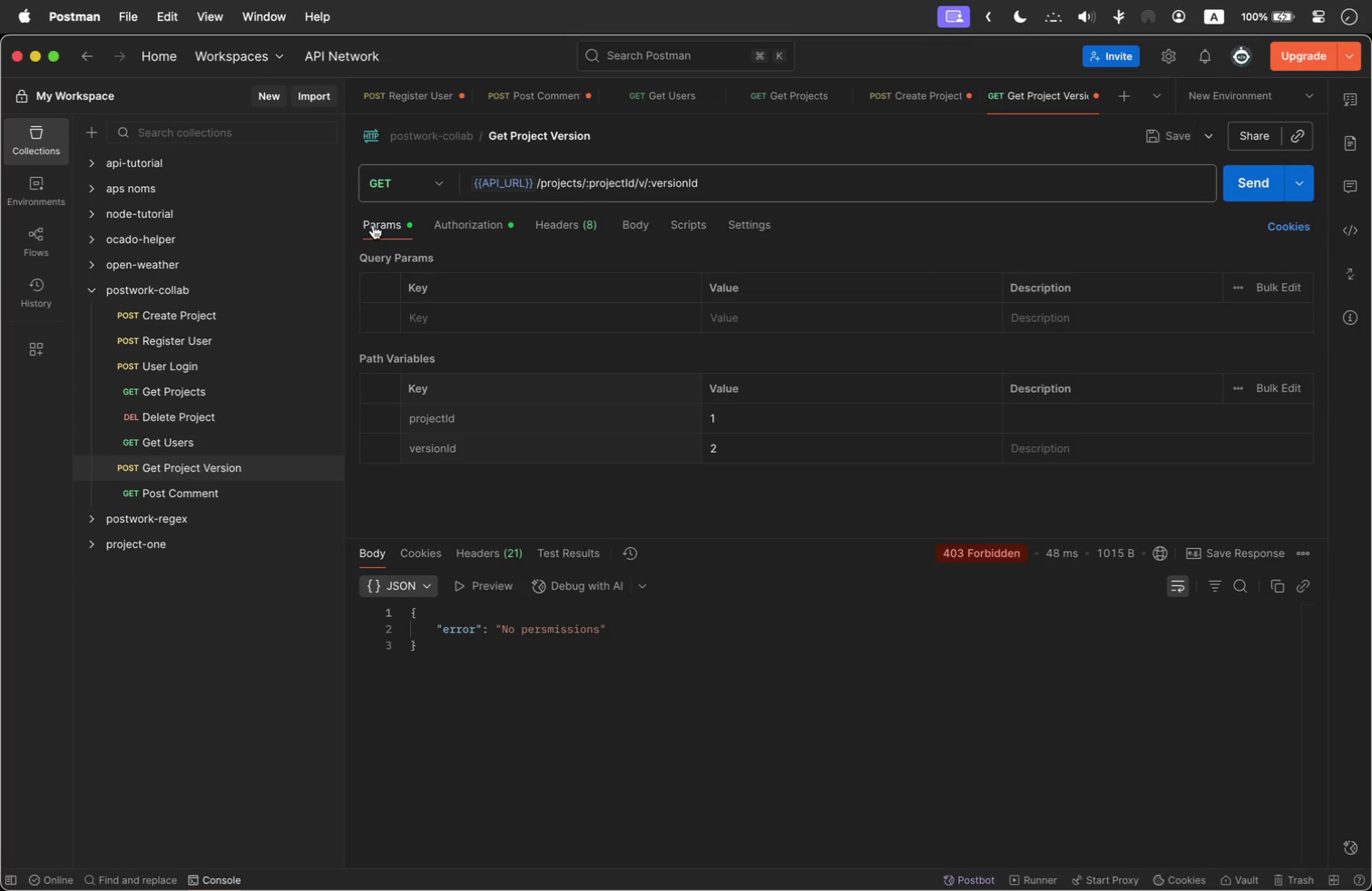 
key(Meta+Tab)
 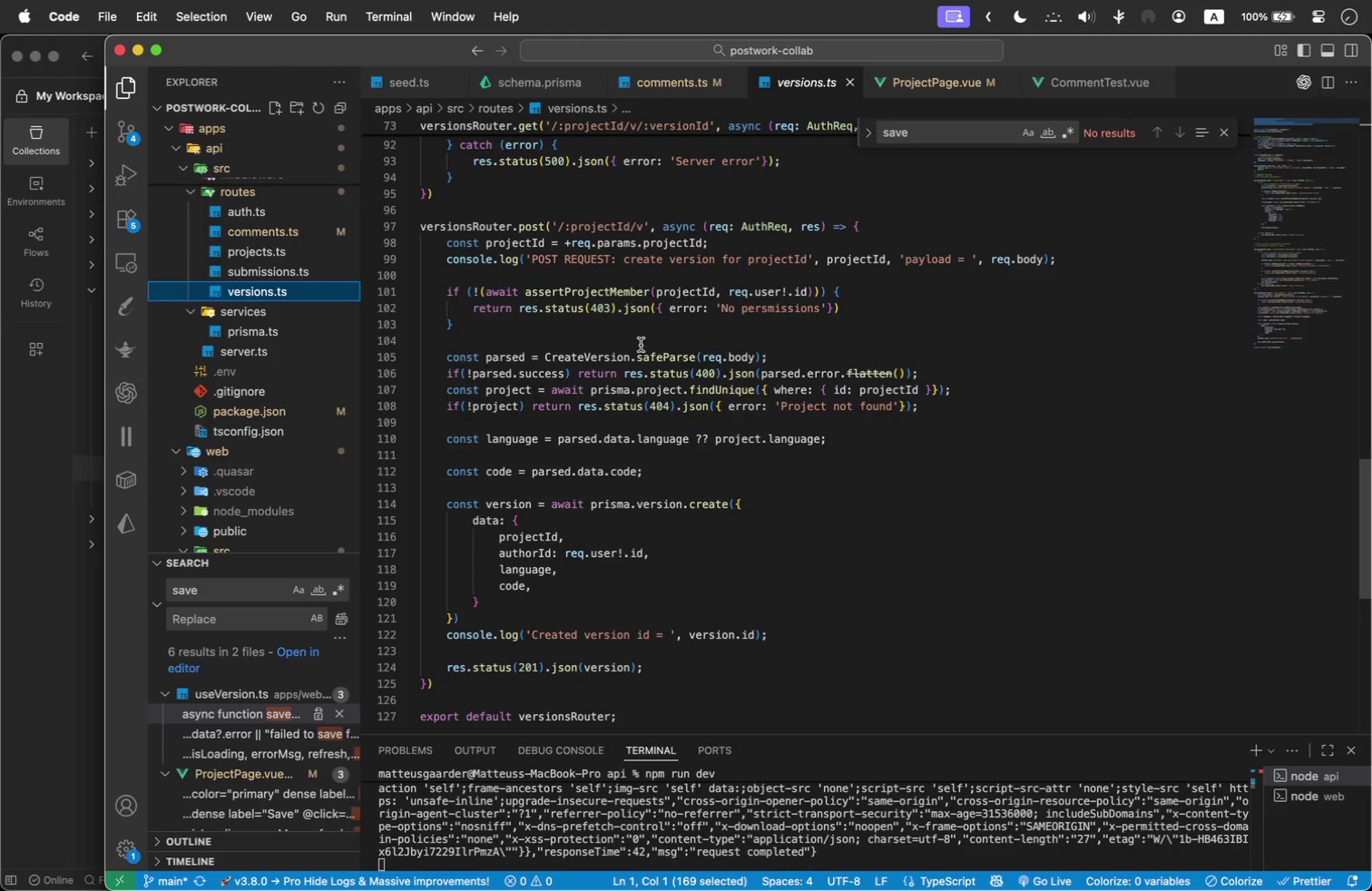 
left_click_drag(start_coordinate=[480, 326], to_coordinate=[377, 293])
 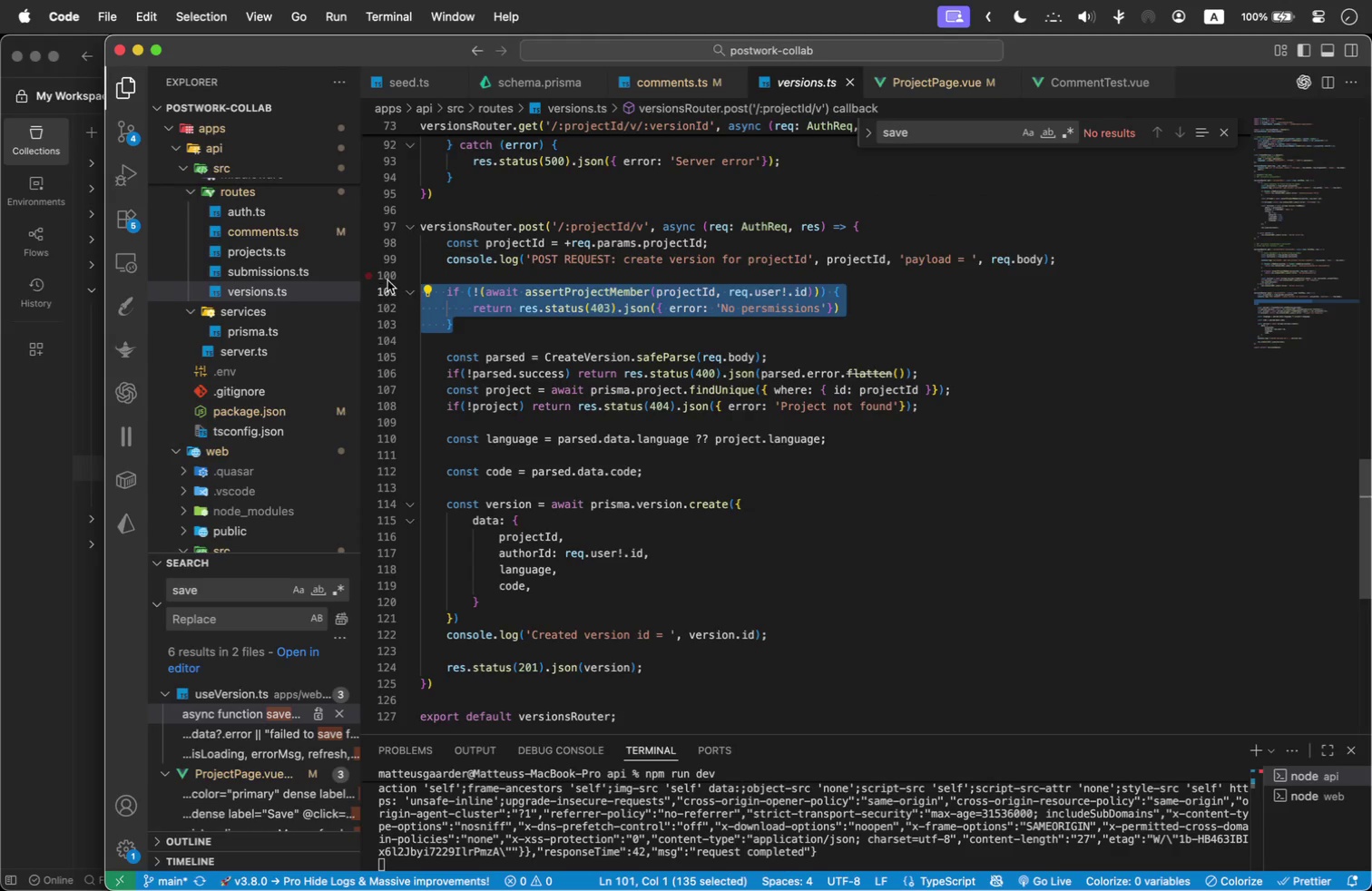 
key(Meta+Slash)
 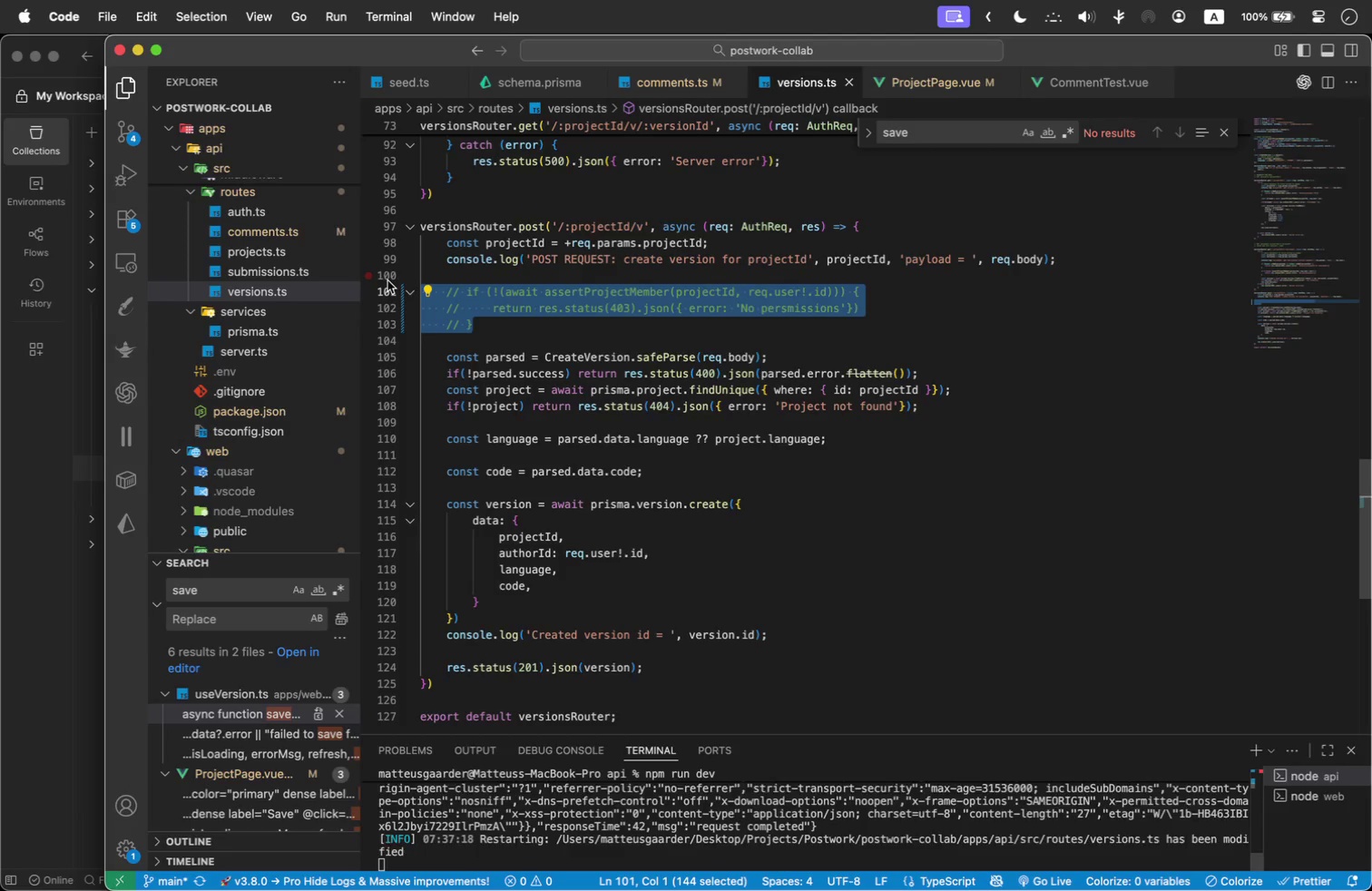 
key(Meta+Tab)
 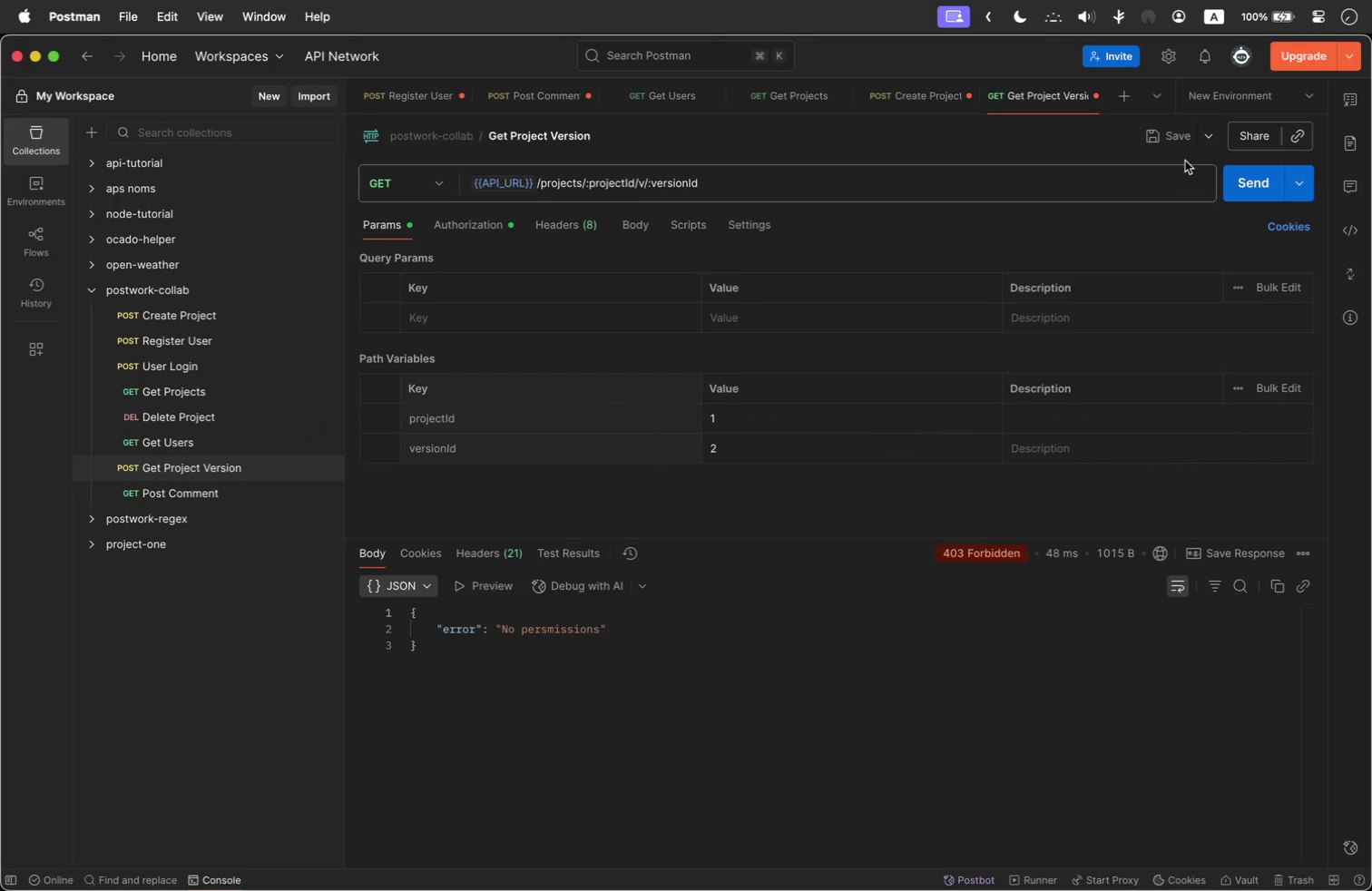 
left_click([1269, 180])
 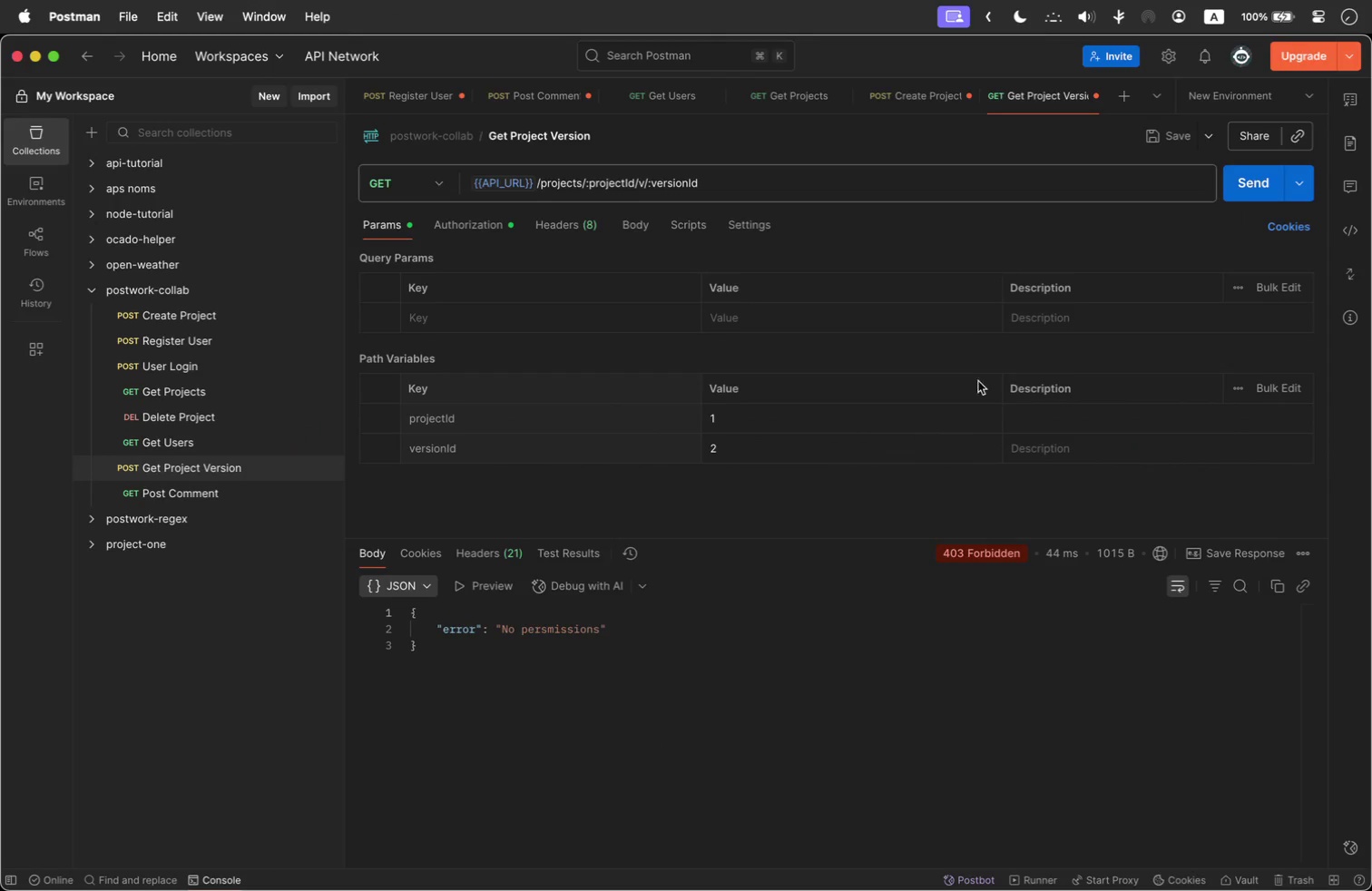 
key(Meta+Tab)
 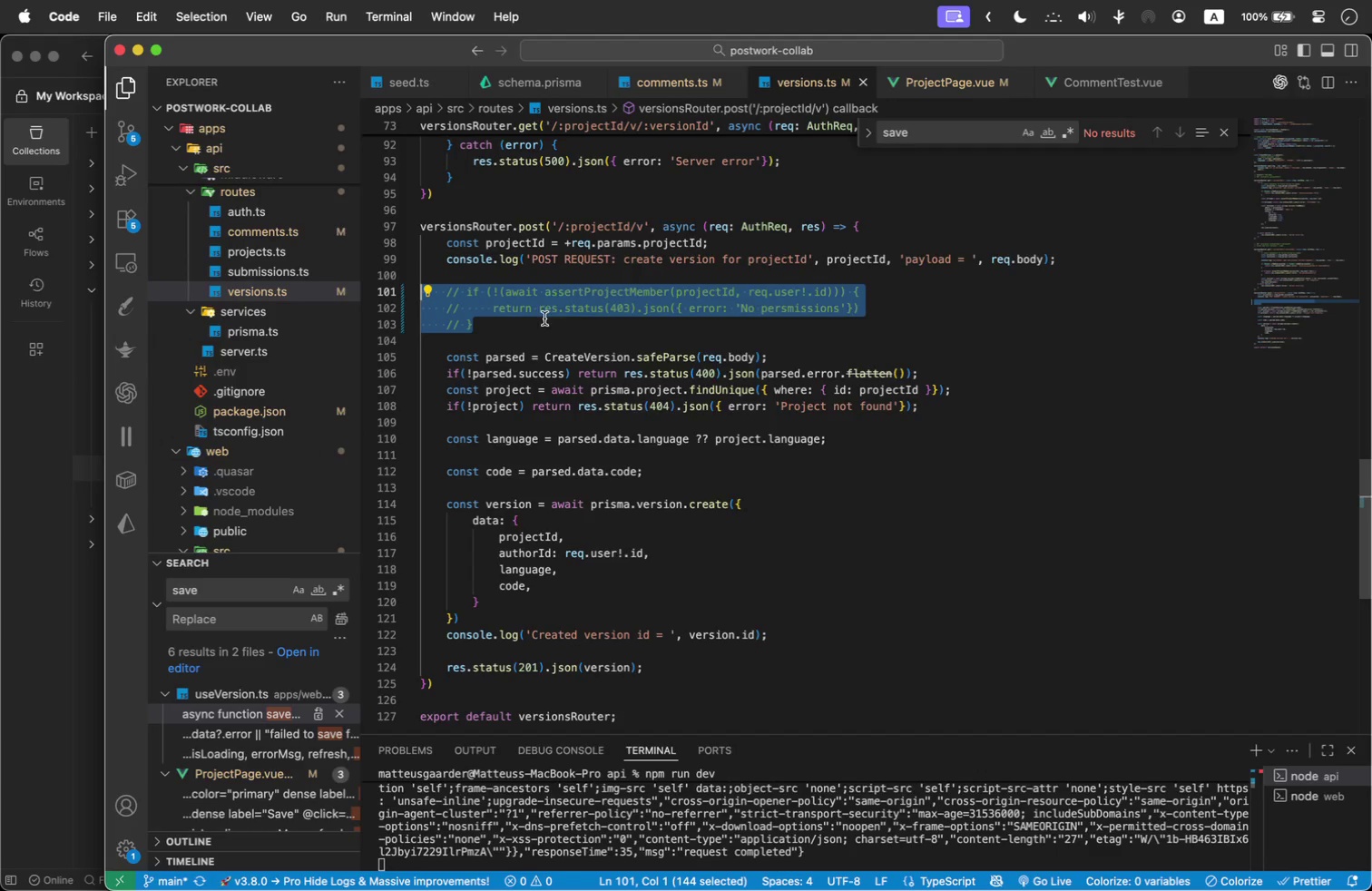 
double_click([591, 290])
 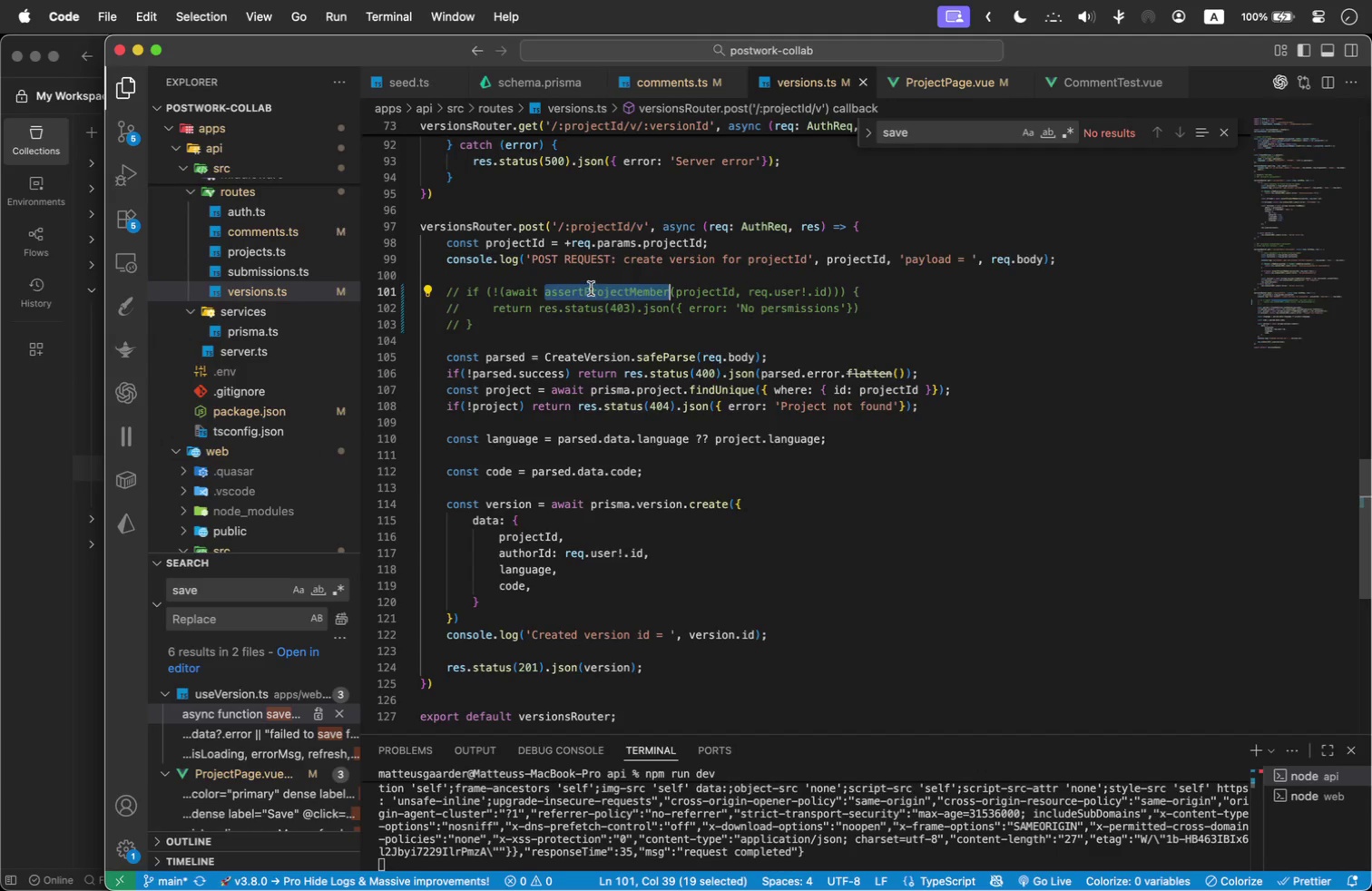 
key(Meta+C)
 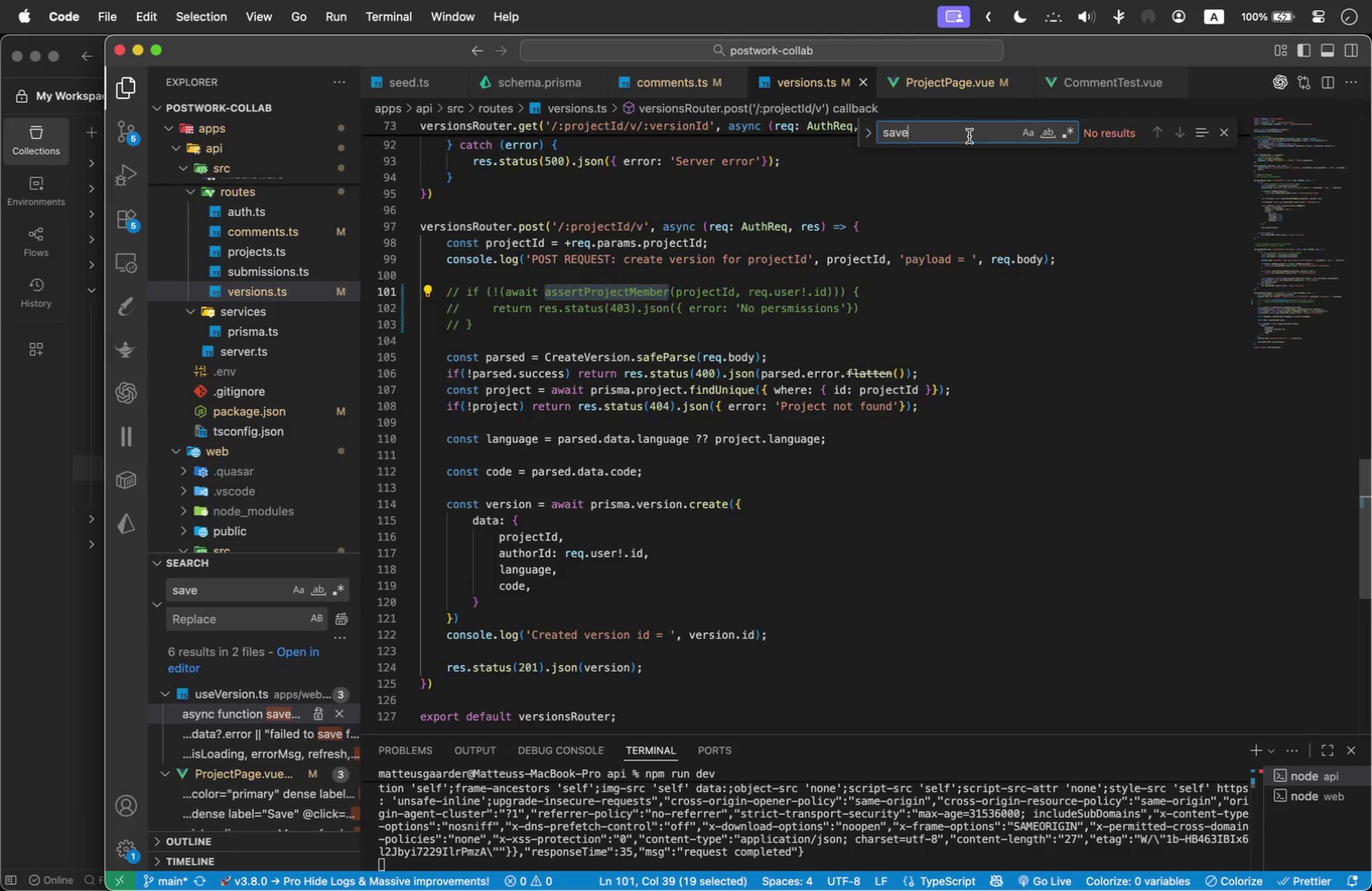 
double_click([969, 136])
 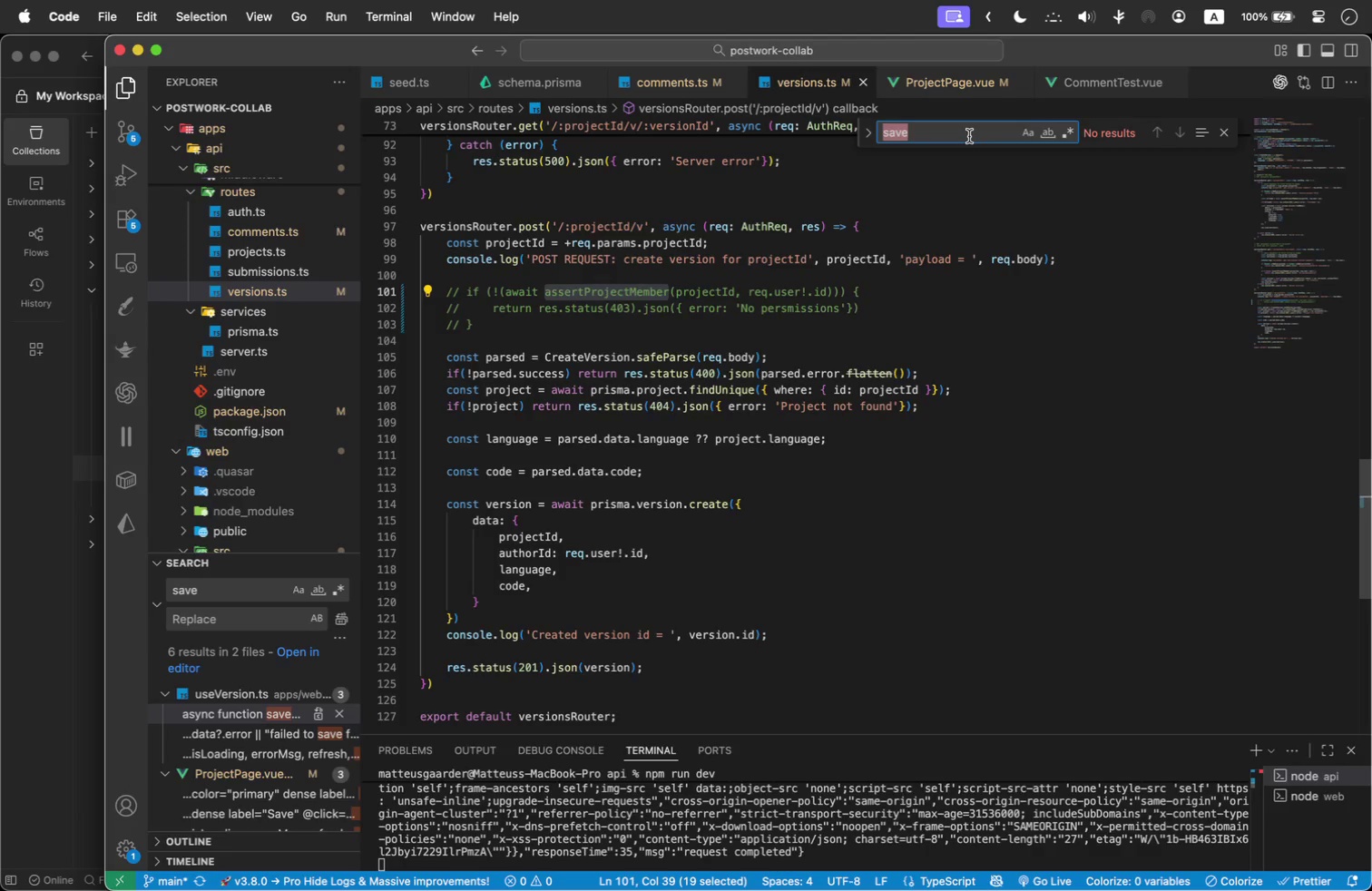 
key(Meta+V)
 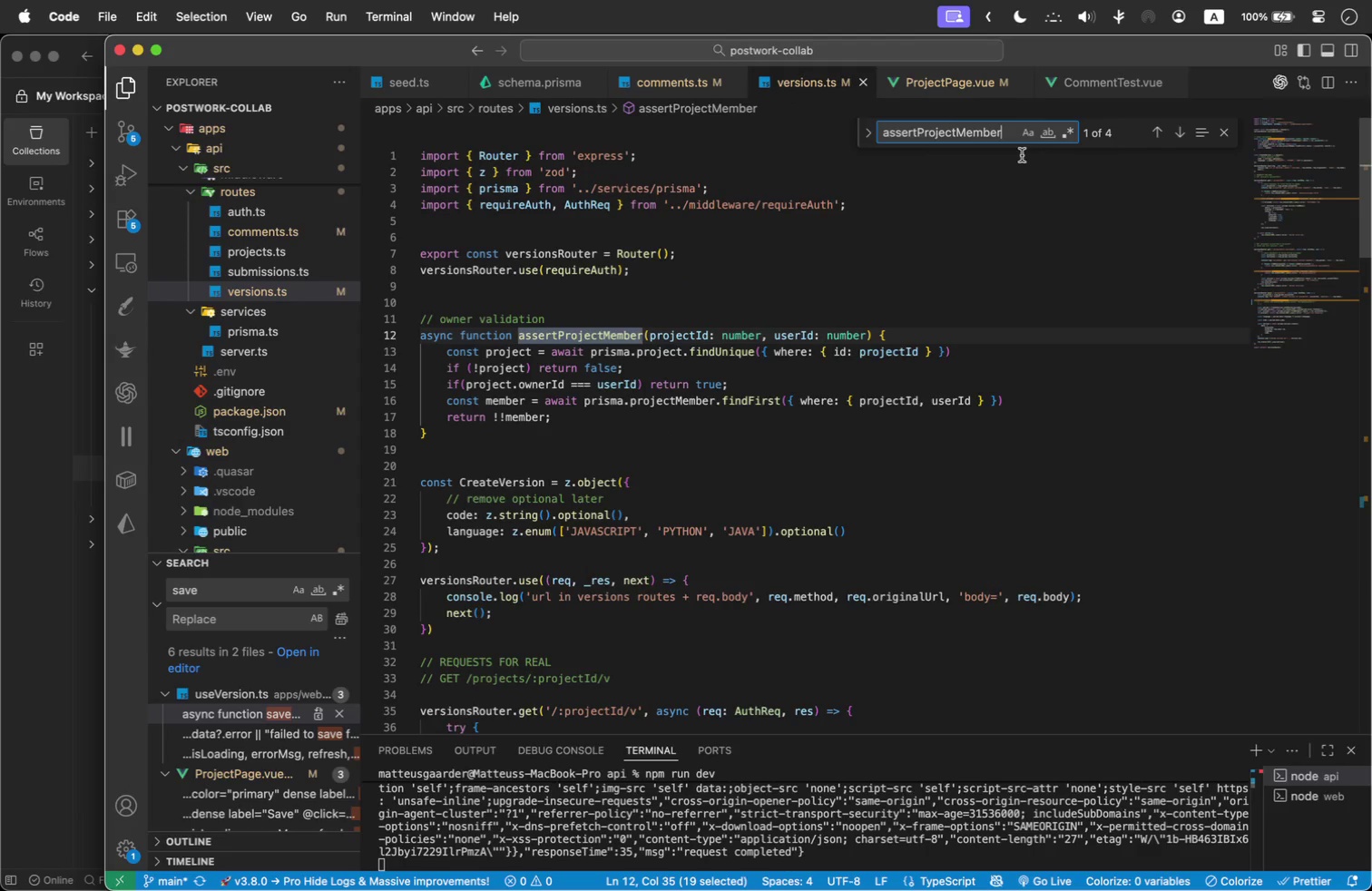 
left_click([1184, 131])
 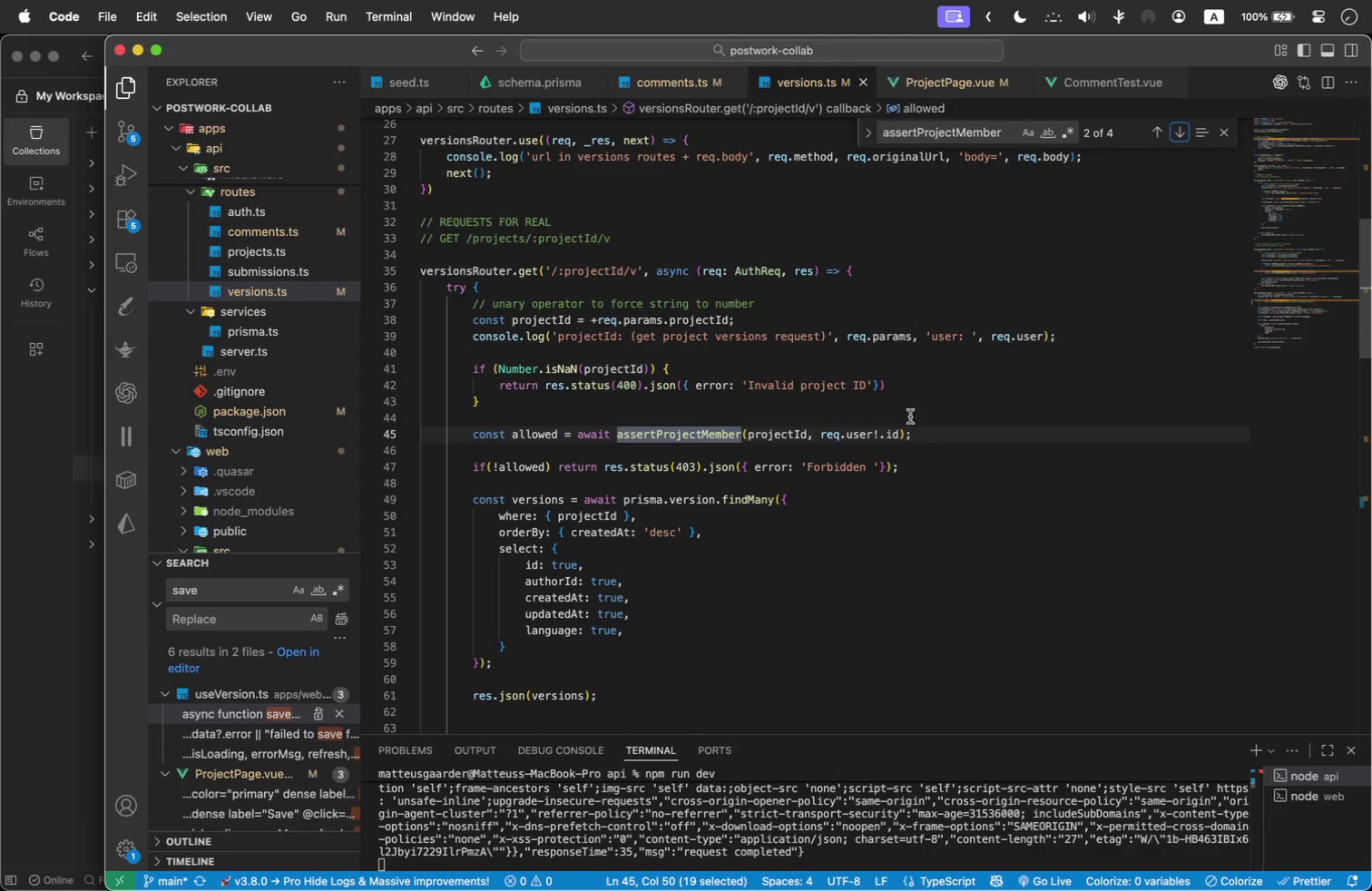 
left_click_drag(start_coordinate=[931, 430], to_coordinate=[398, 433])
 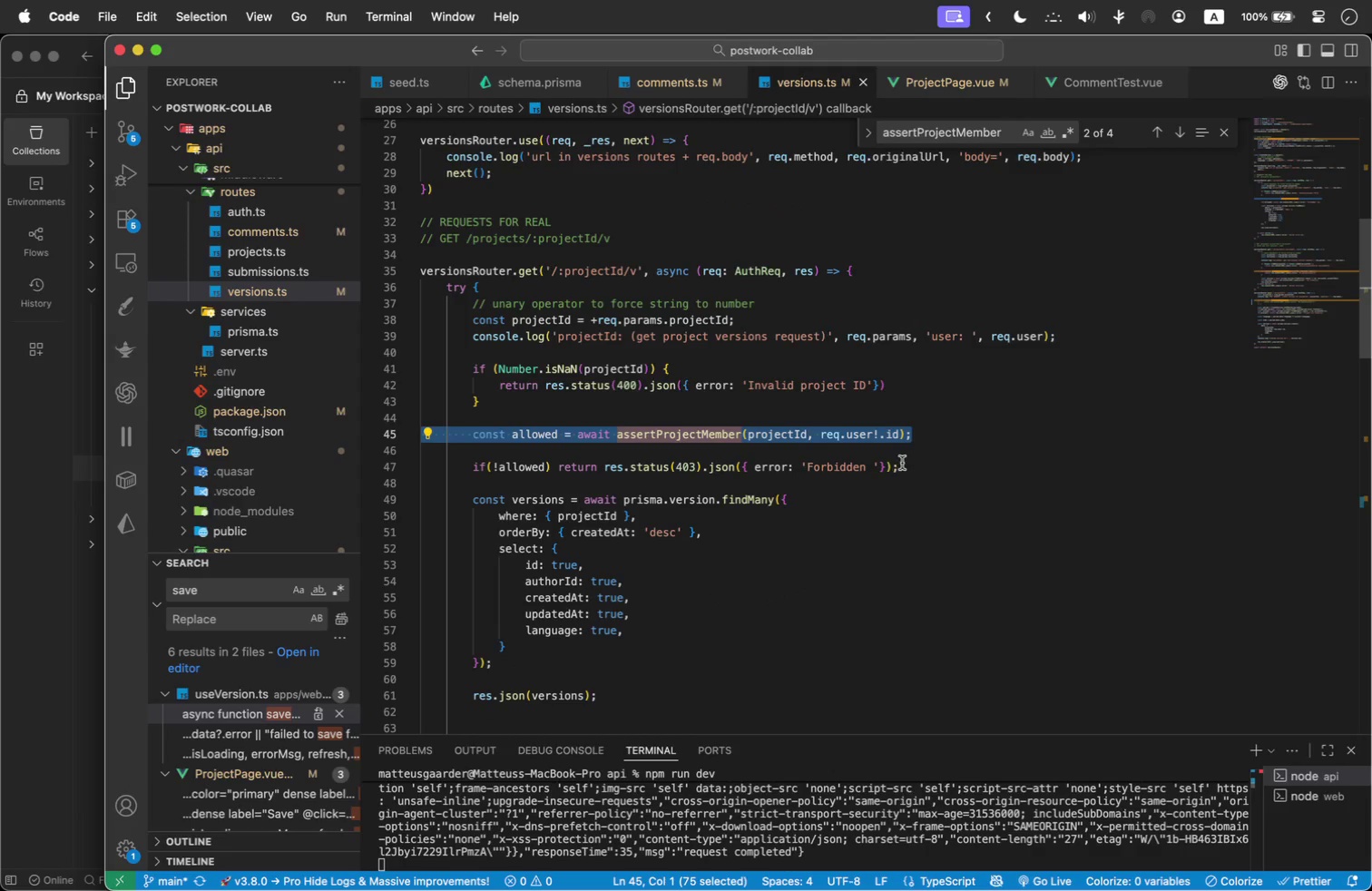 
left_click_drag(start_coordinate=[915, 467], to_coordinate=[401, 429])
 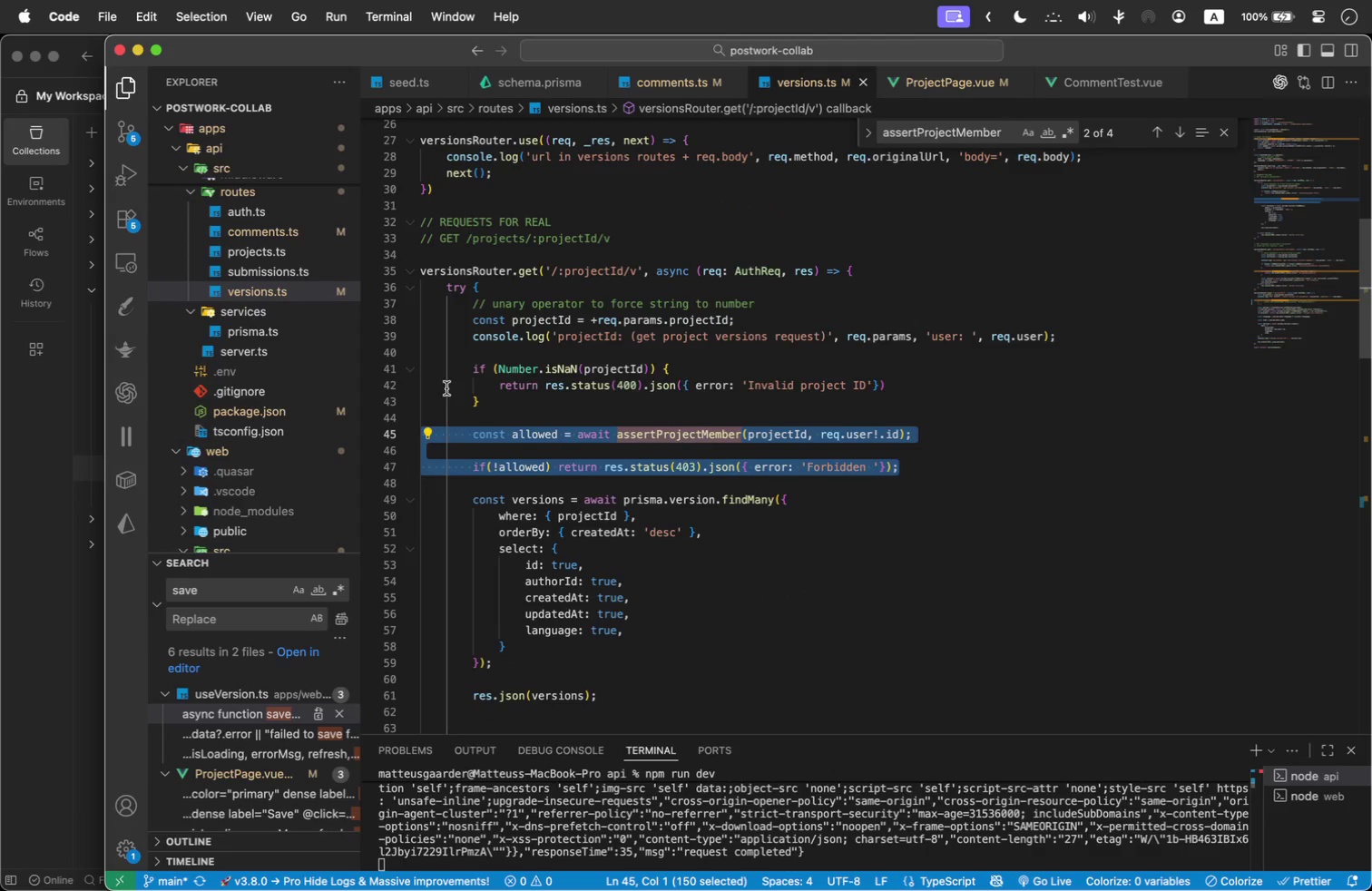 
key(Meta+Slash)
 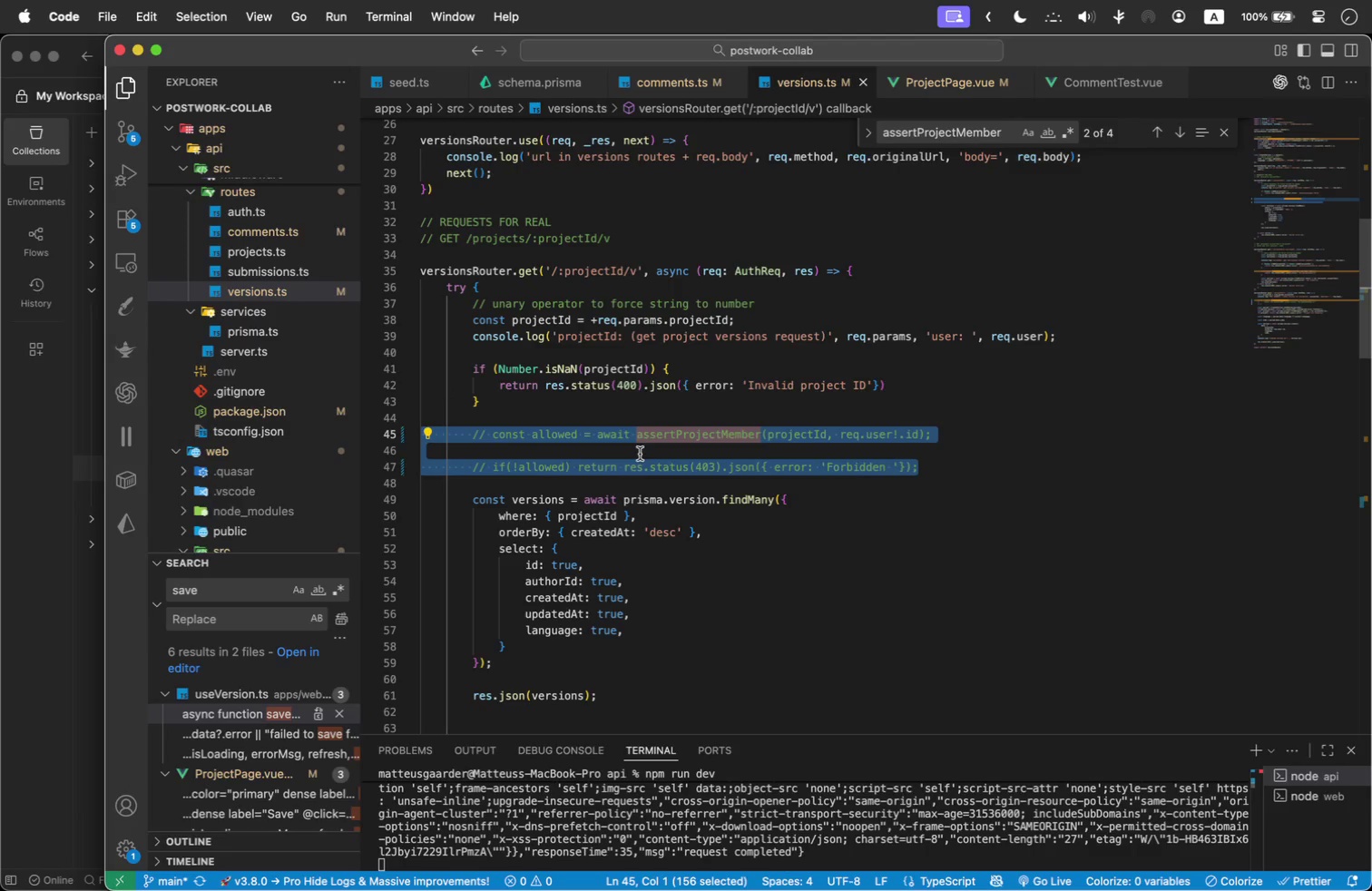 
left_click([632, 457])
 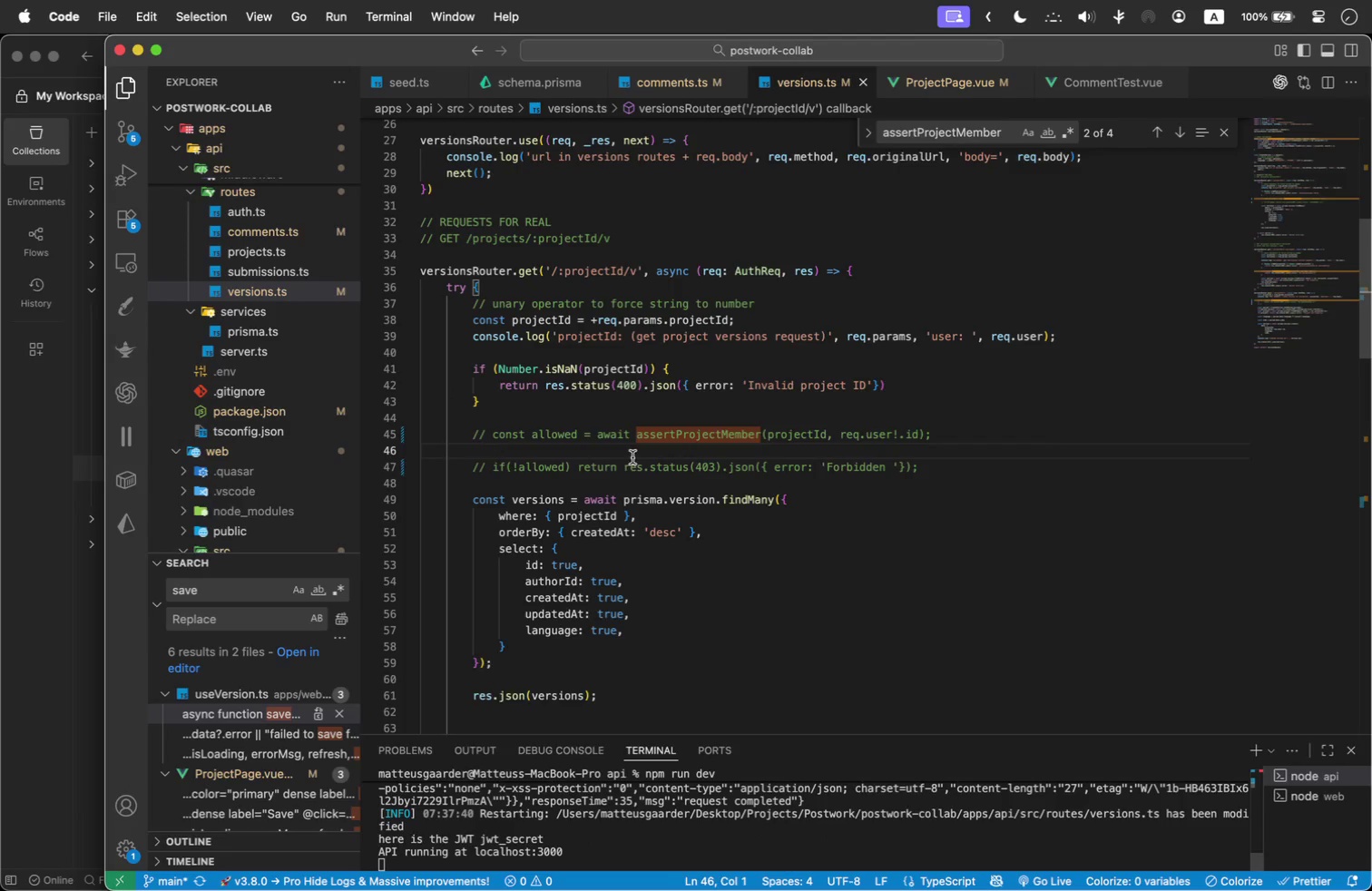 
key(Backspace)
 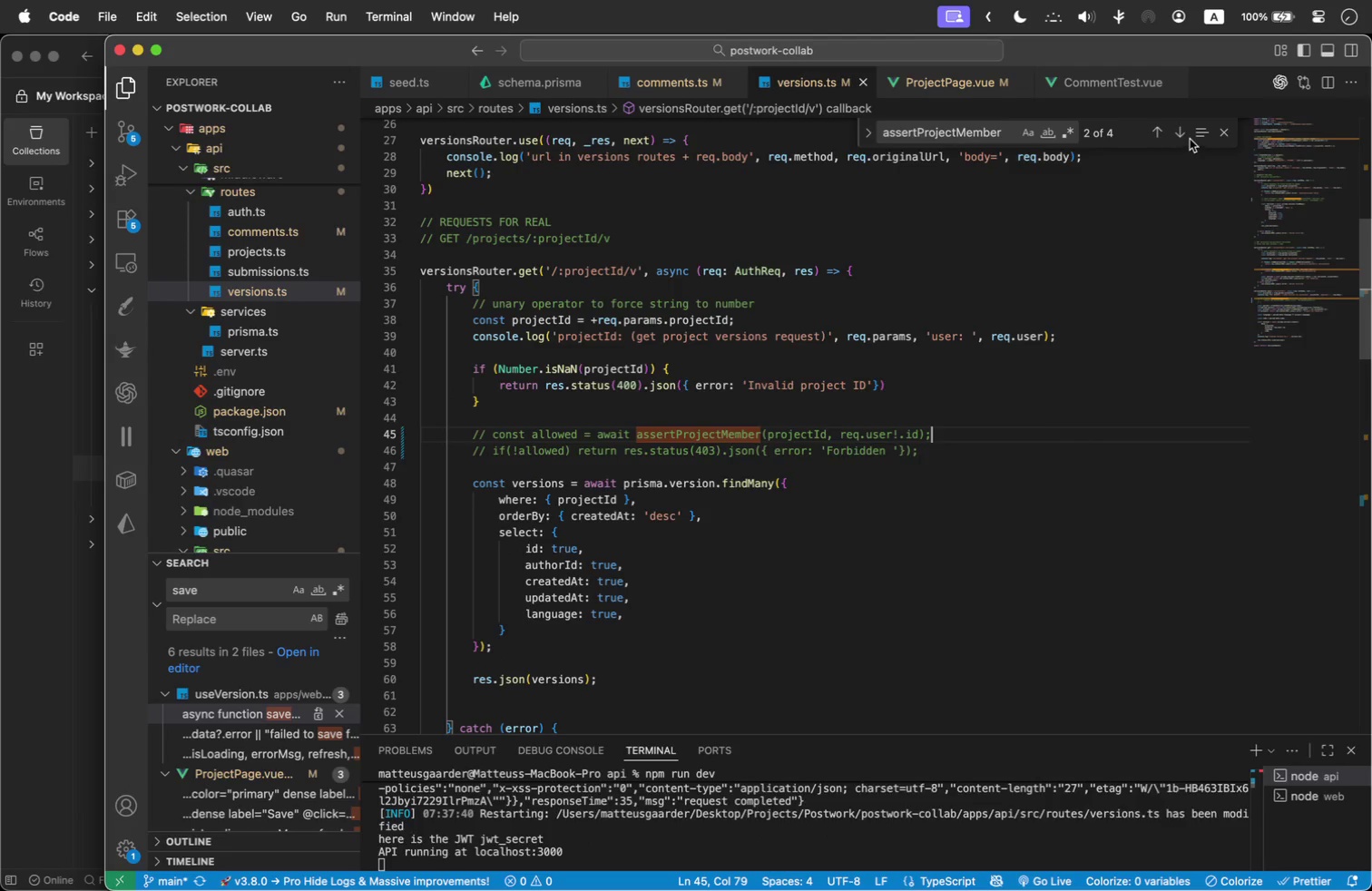 
left_click([1180, 125])
 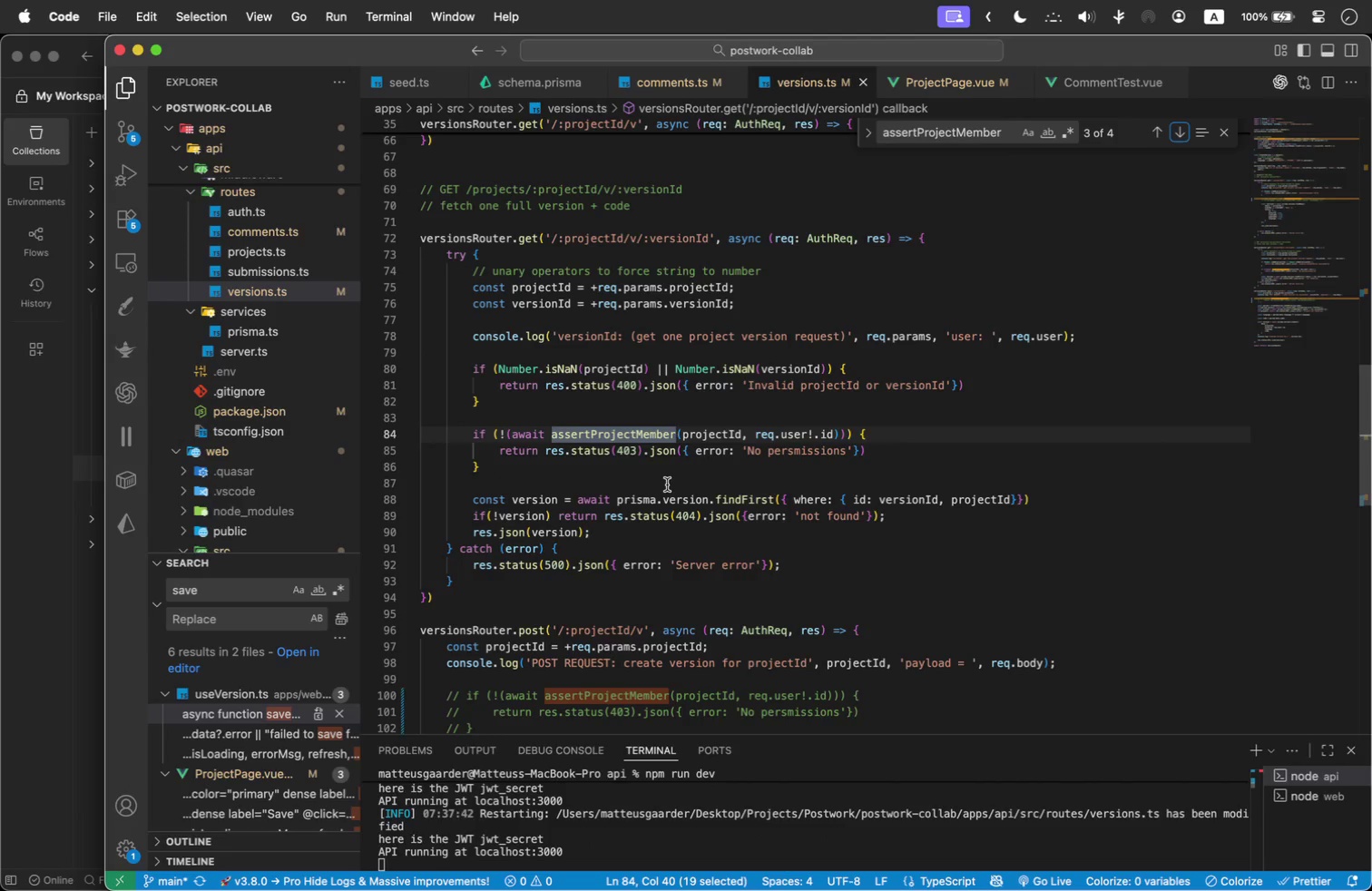 
left_click_drag(start_coordinate=[507, 467], to_coordinate=[381, 433])
 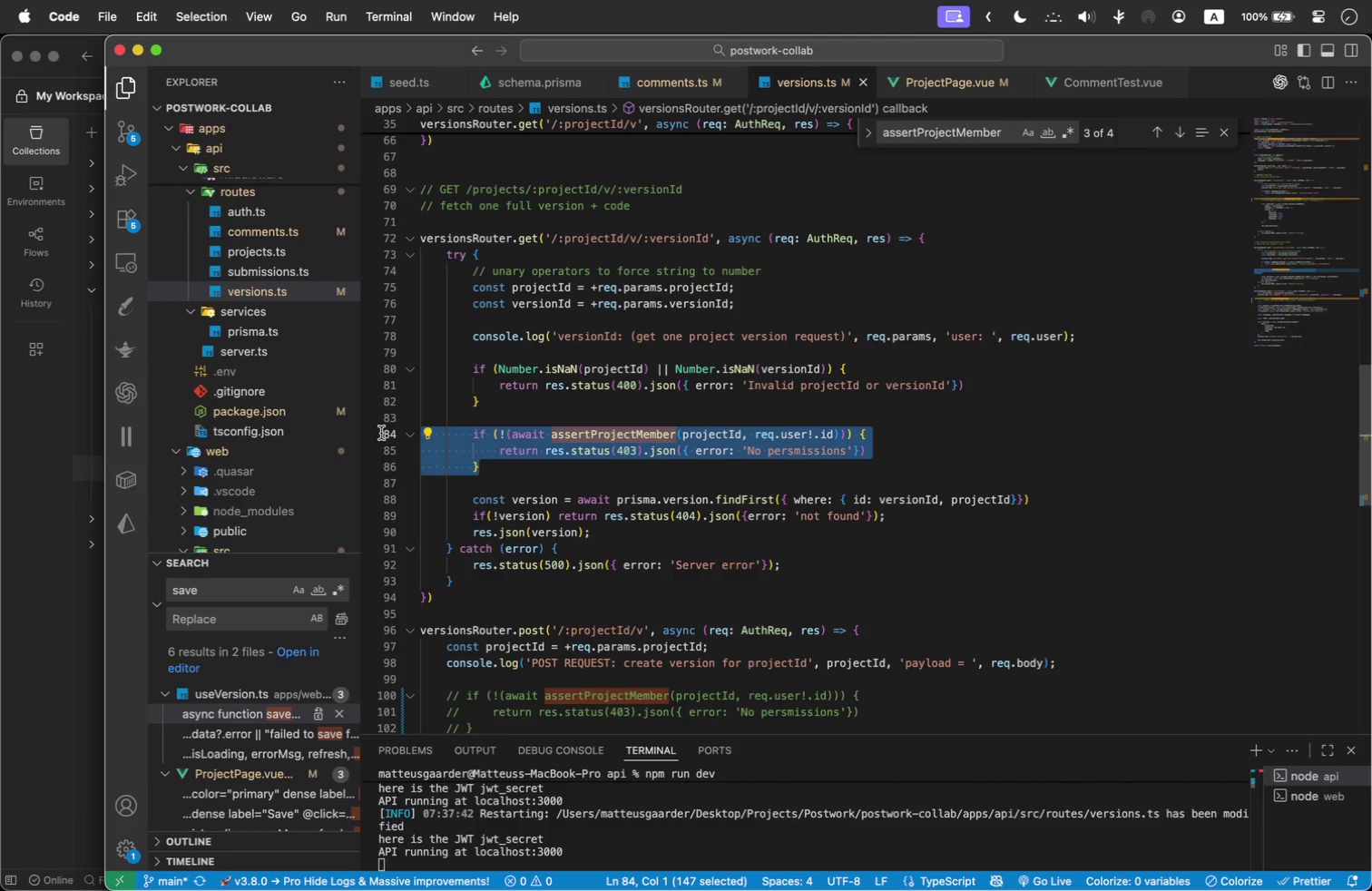 
key(Meta+Slash)
 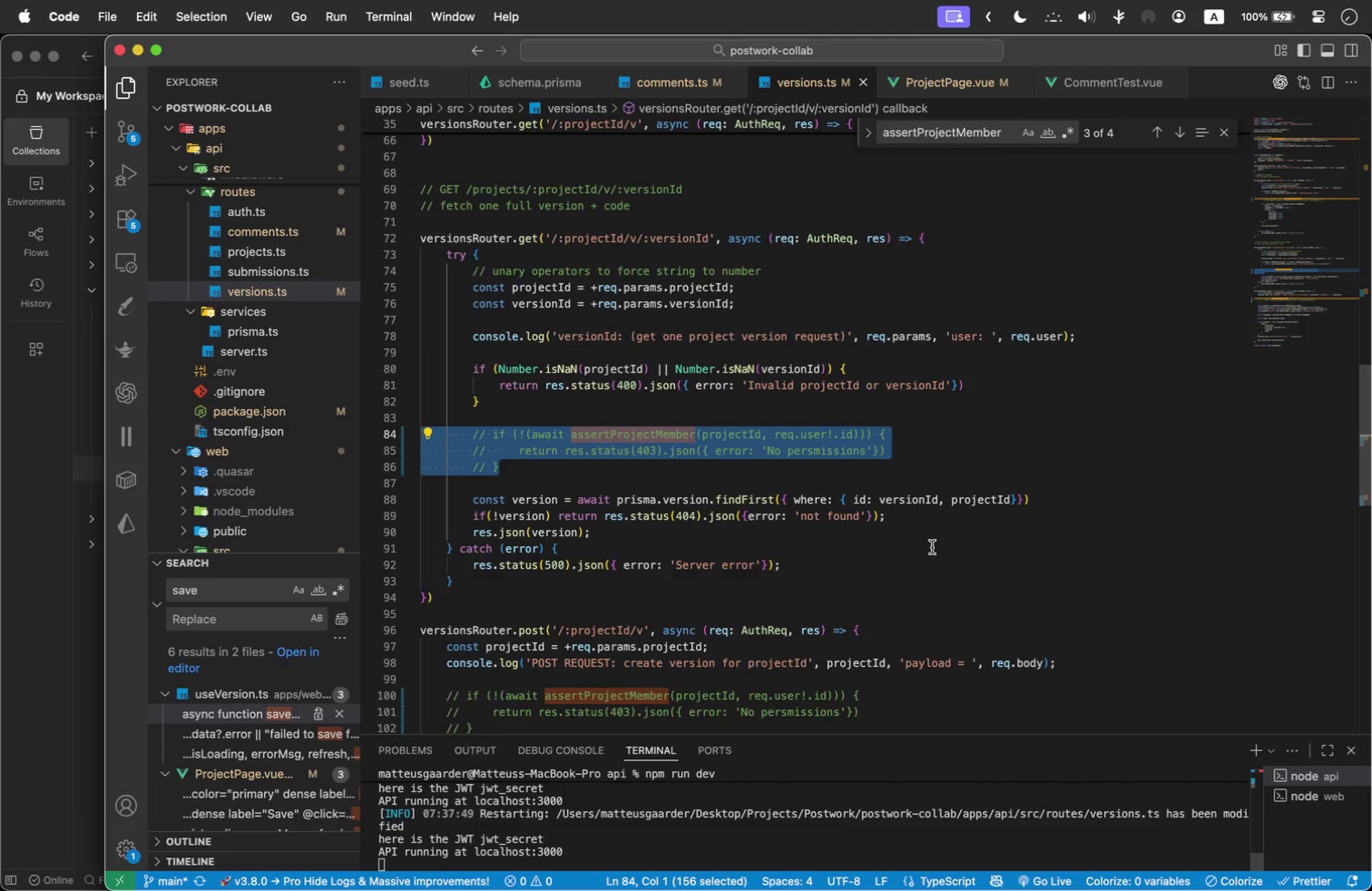 
hold_key(key=CommandLeft, duration=0.92)
 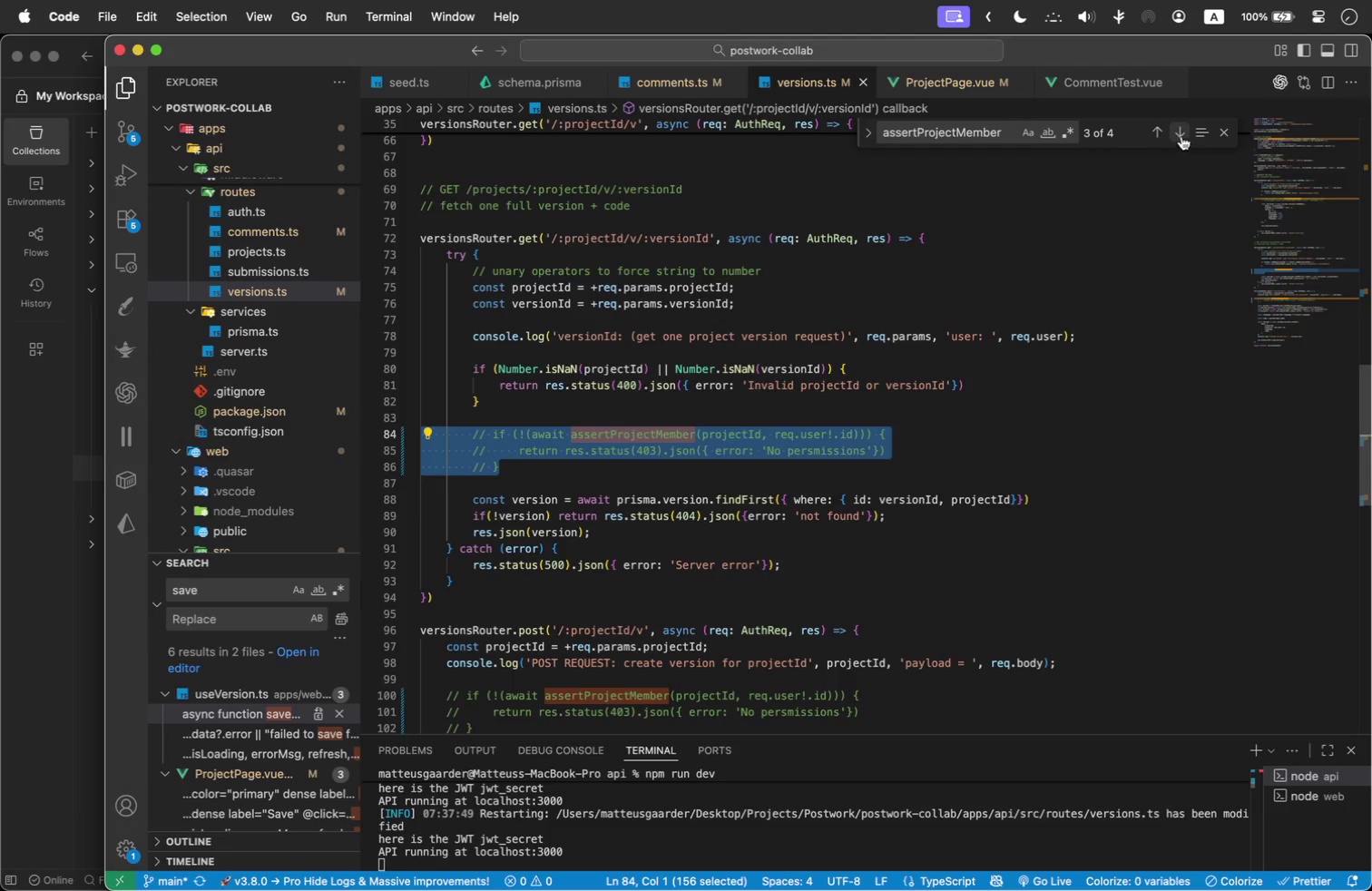 
left_click([1171, 131])
 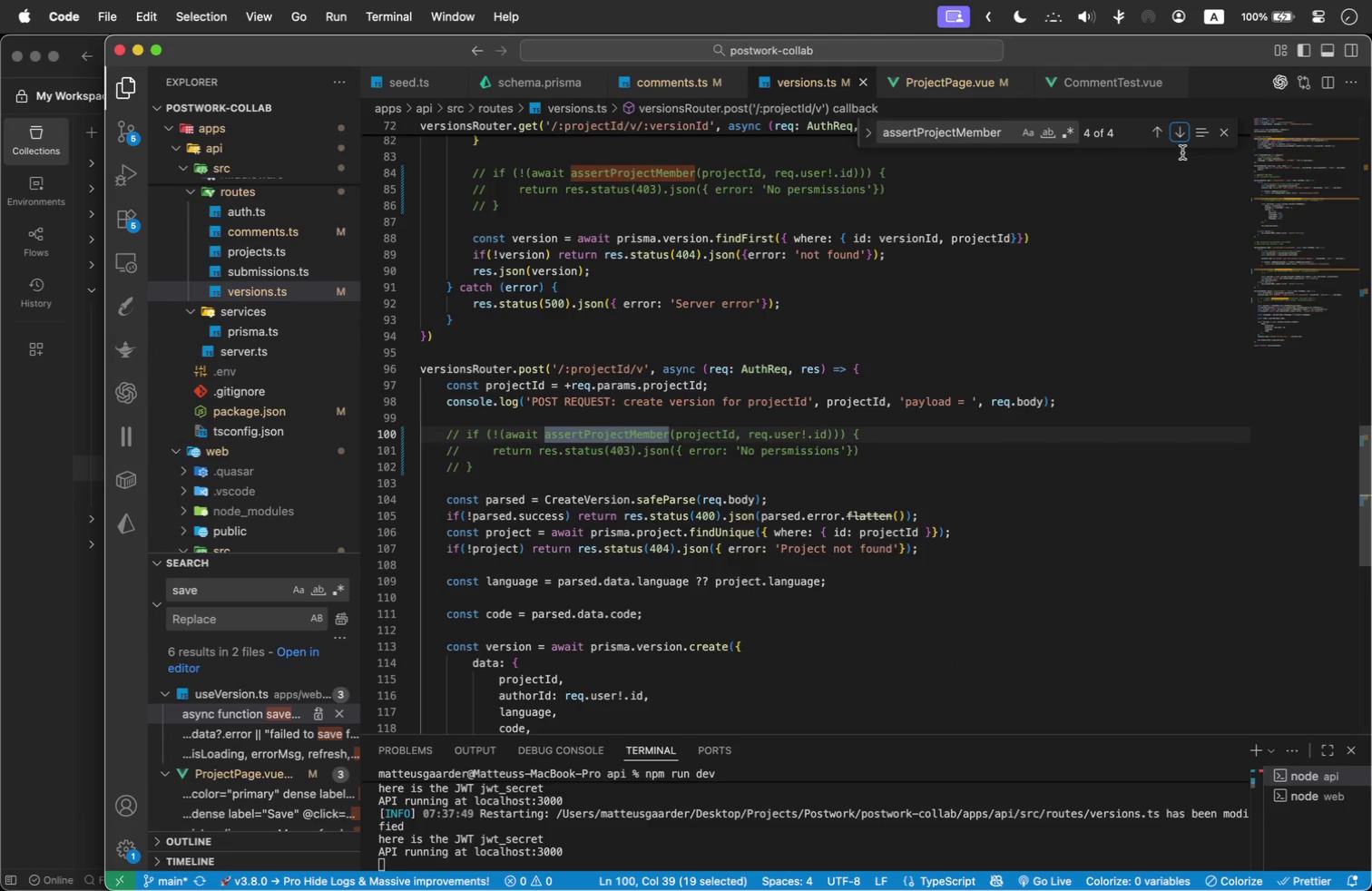 
double_click([1182, 131])
 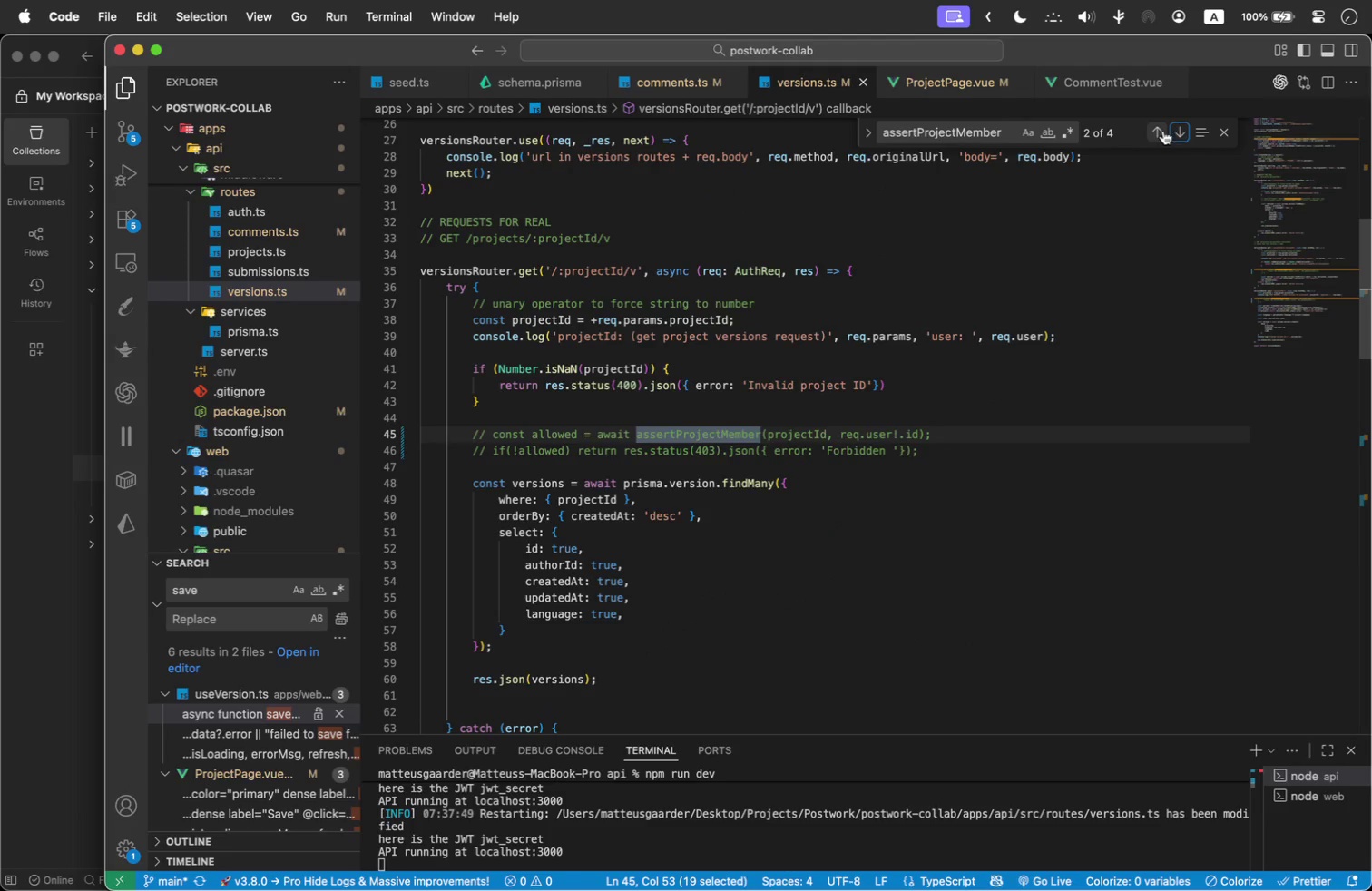 
left_click([1181, 127])
 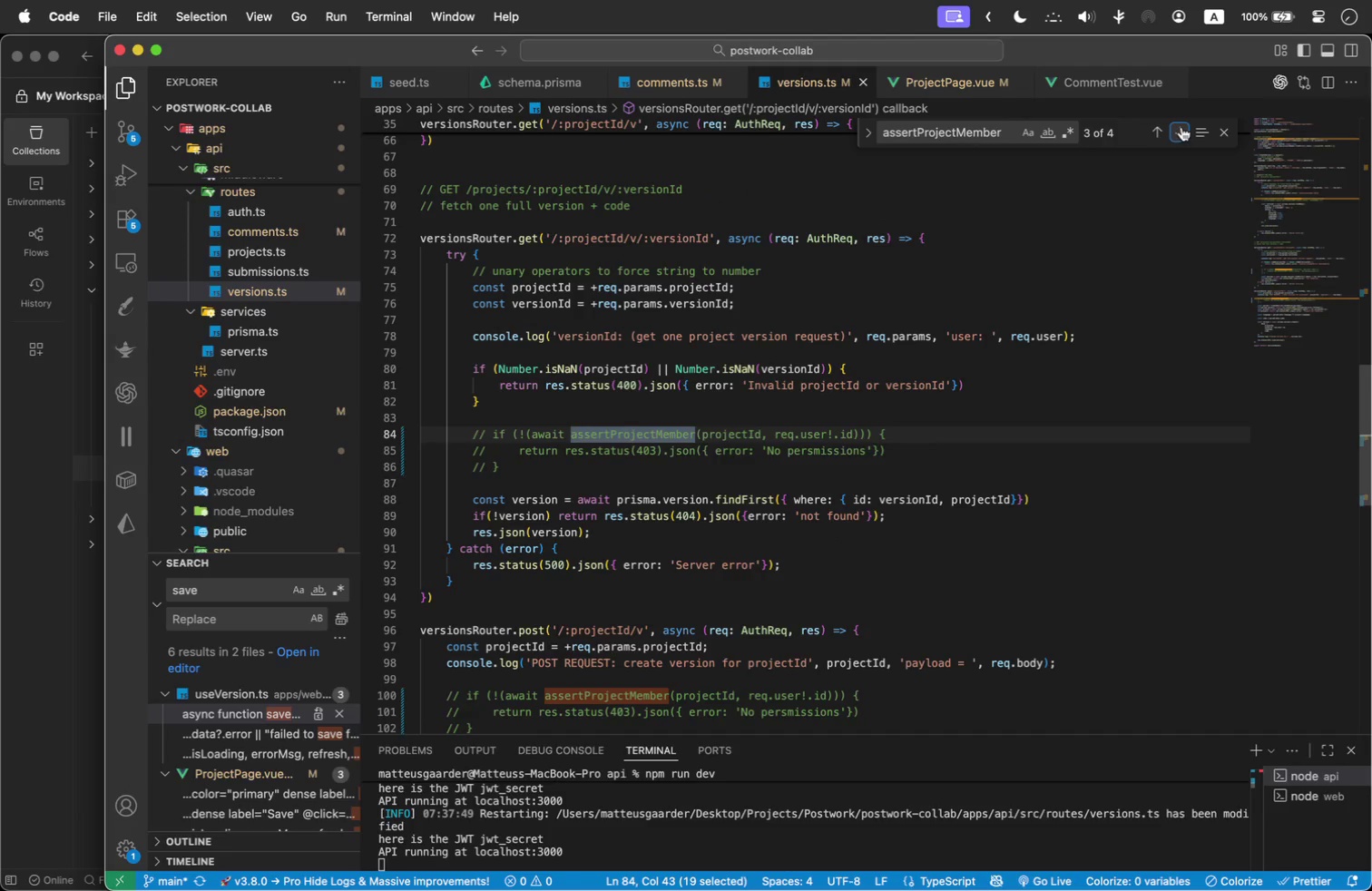 
key(Meta+Tab)
 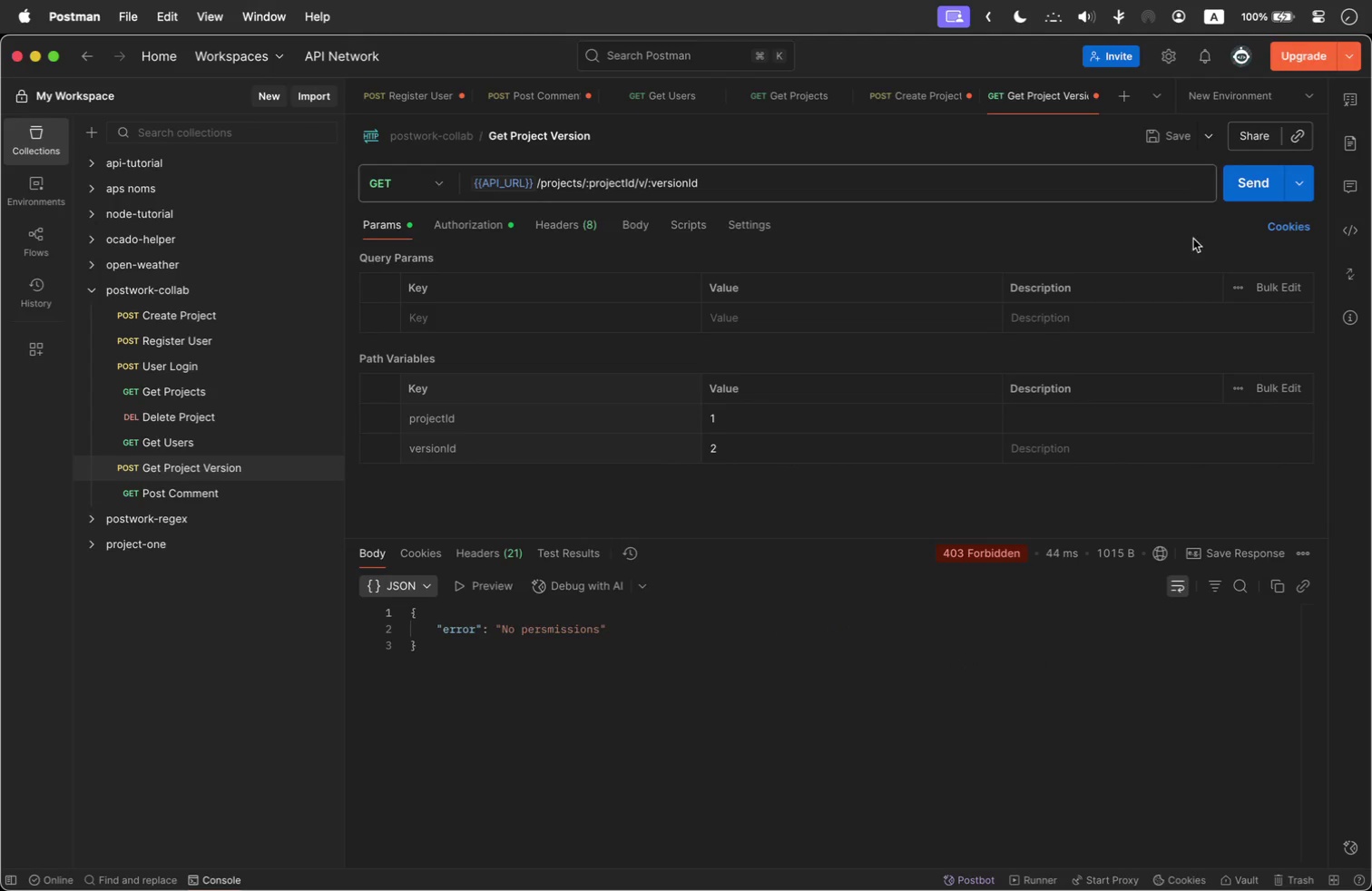 
left_click([1241, 179])
 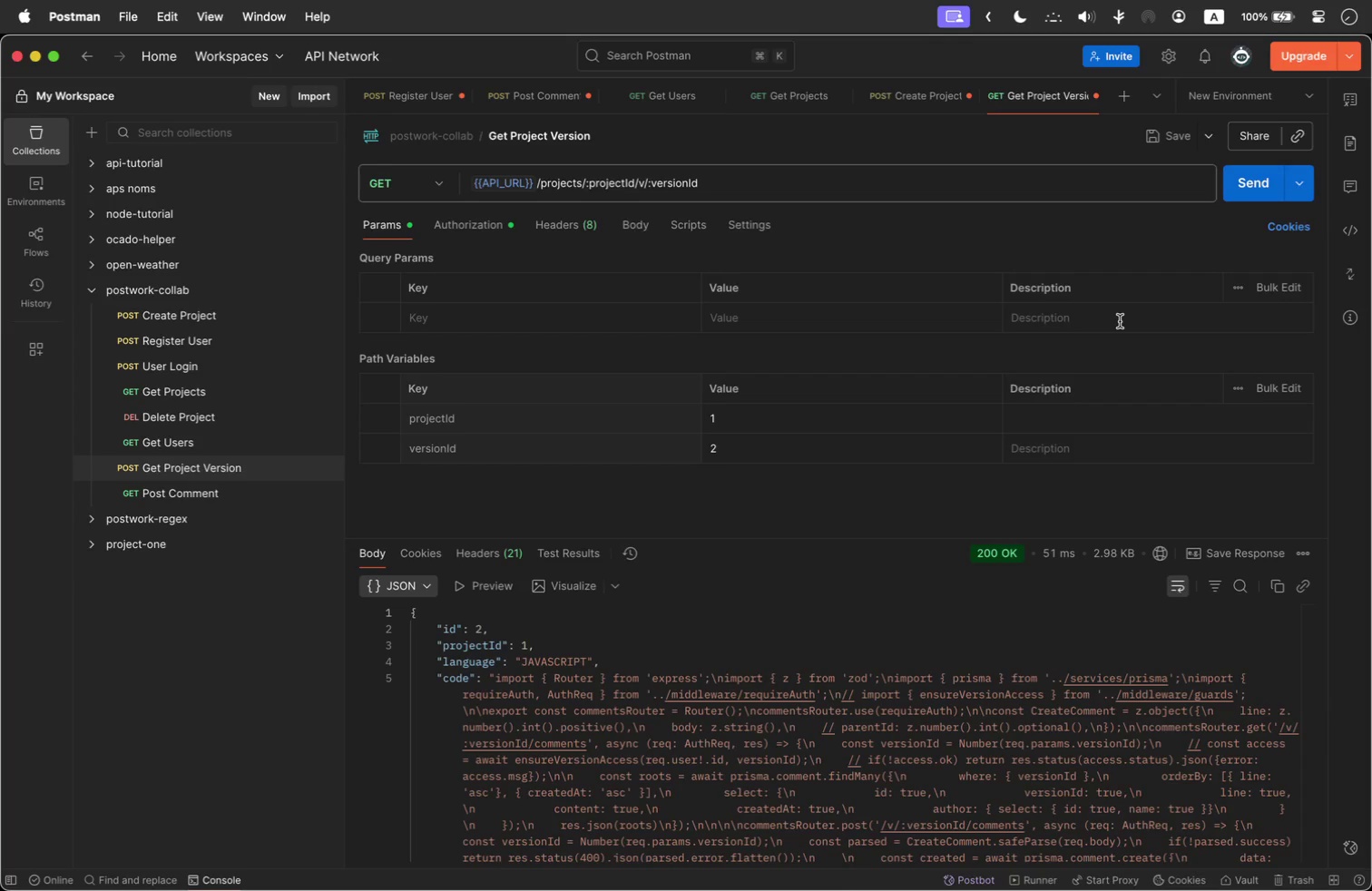 
scroll: coordinate [841, 765], scroll_direction: down, amount: 1.0
 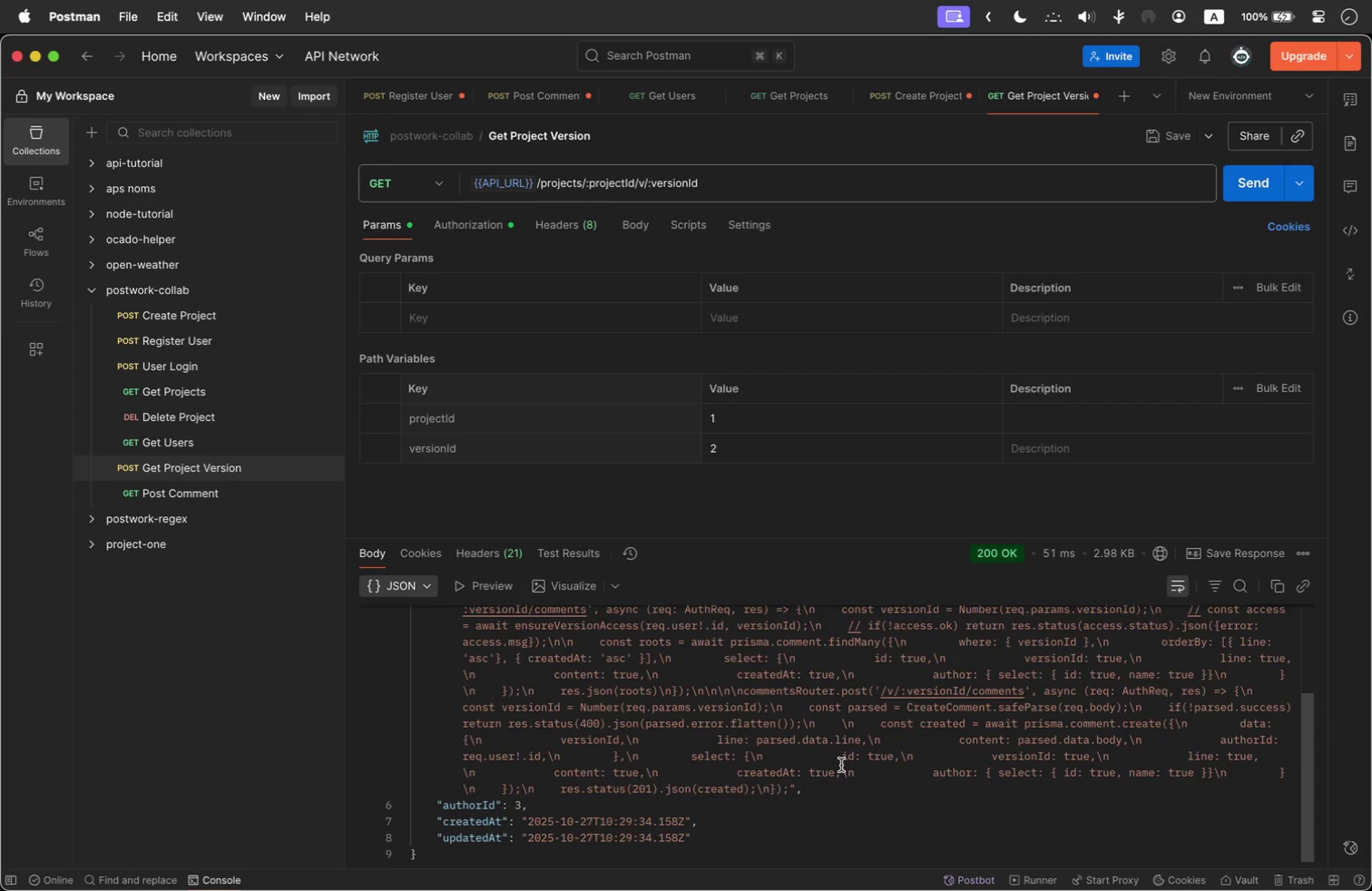 
scroll: coordinate [841, 765], scroll_direction: up, amount: 1.0
 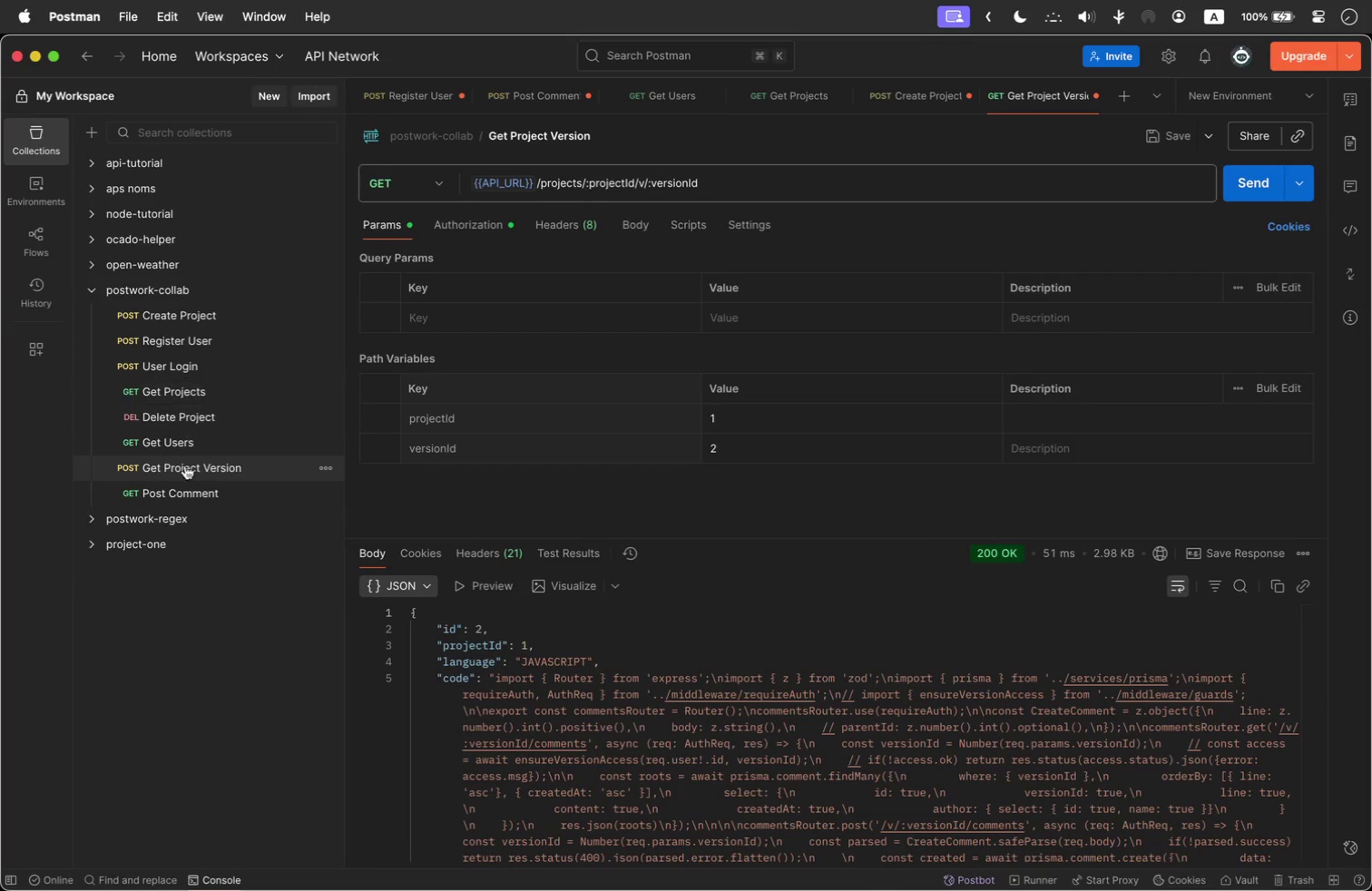 
left_click([193, 484])
 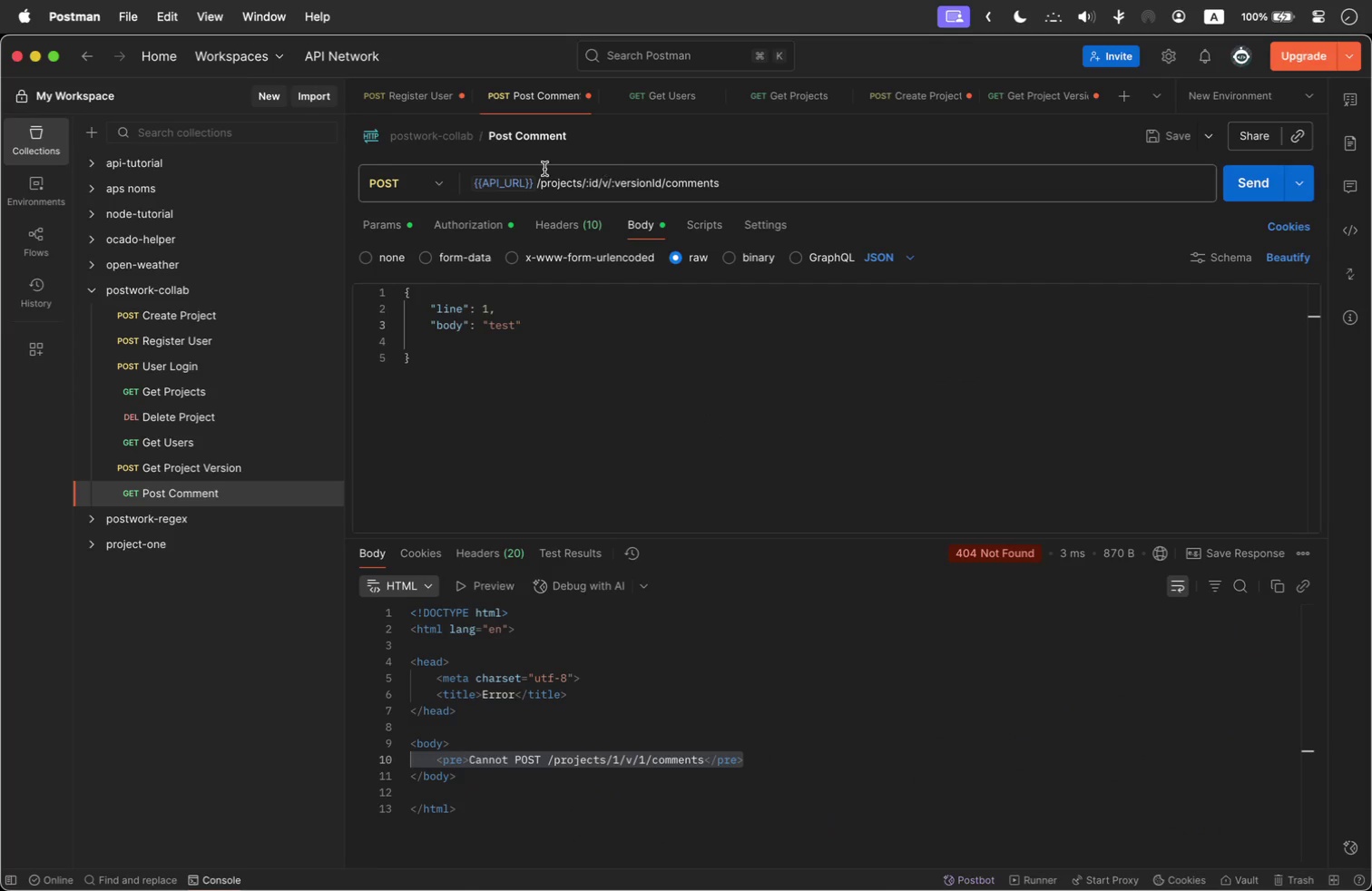 
left_click([592, 177])
 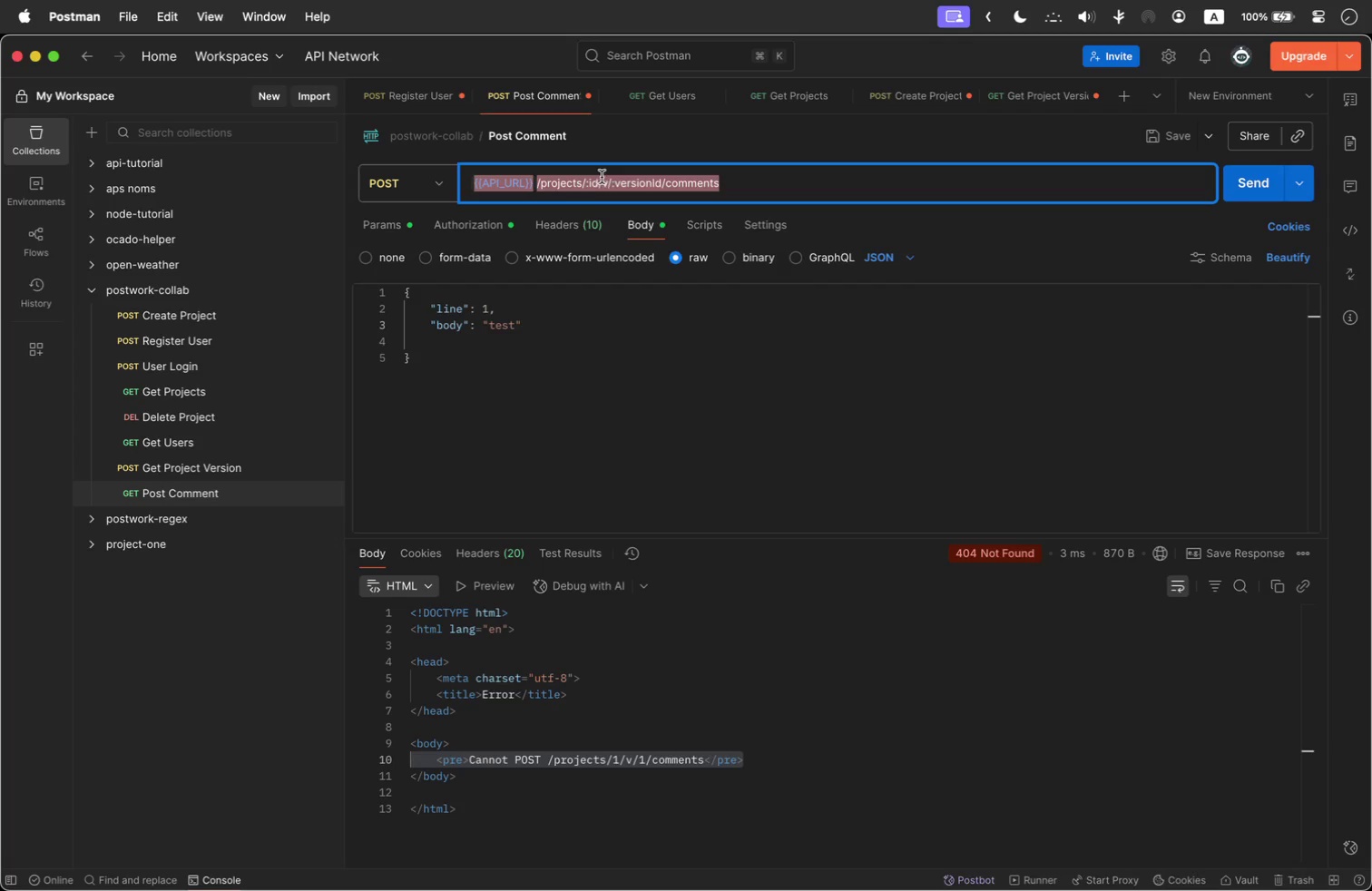 
left_click([586, 185])
 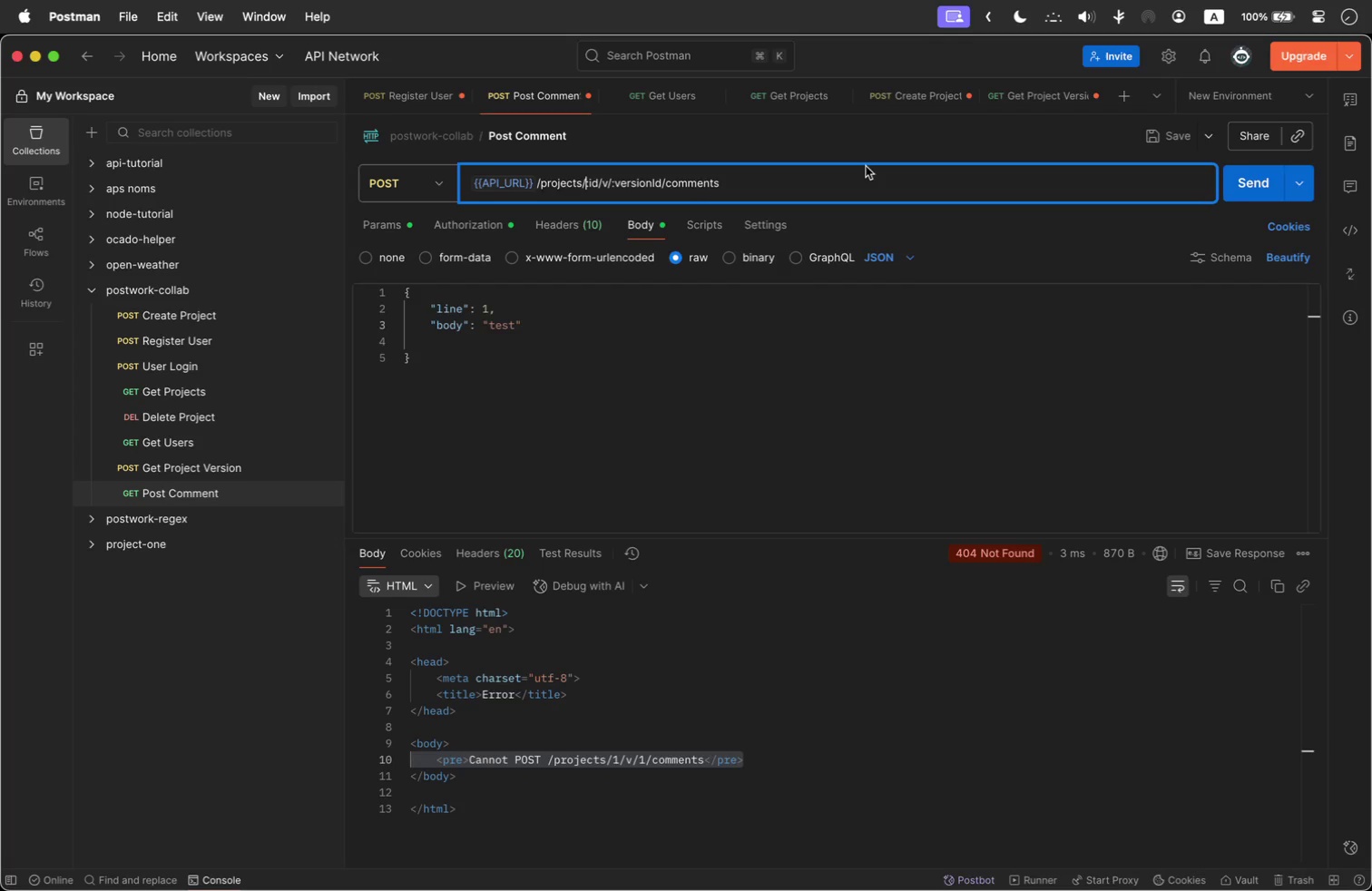 
key(ArrowRight)
 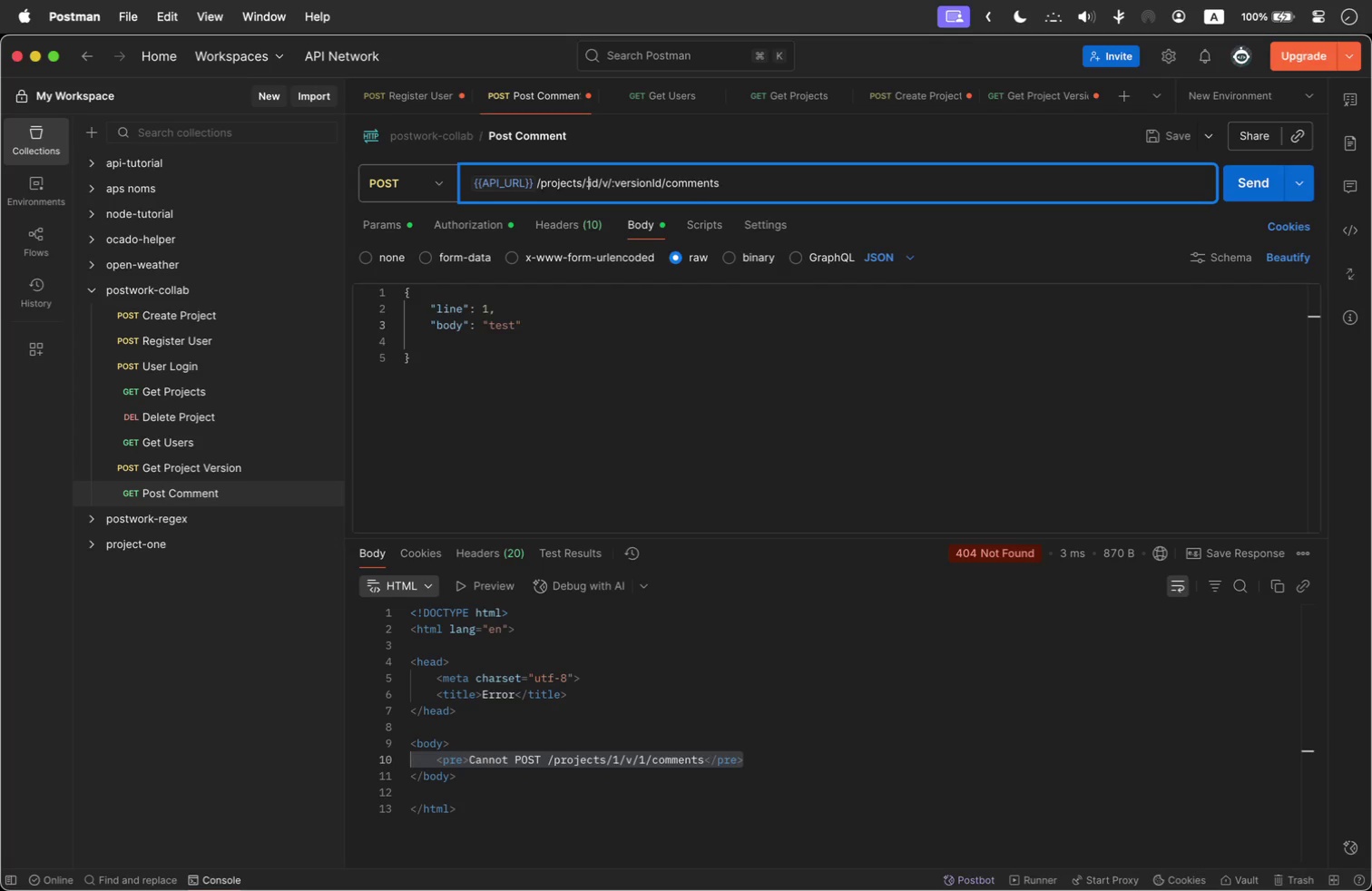 
type(project)
 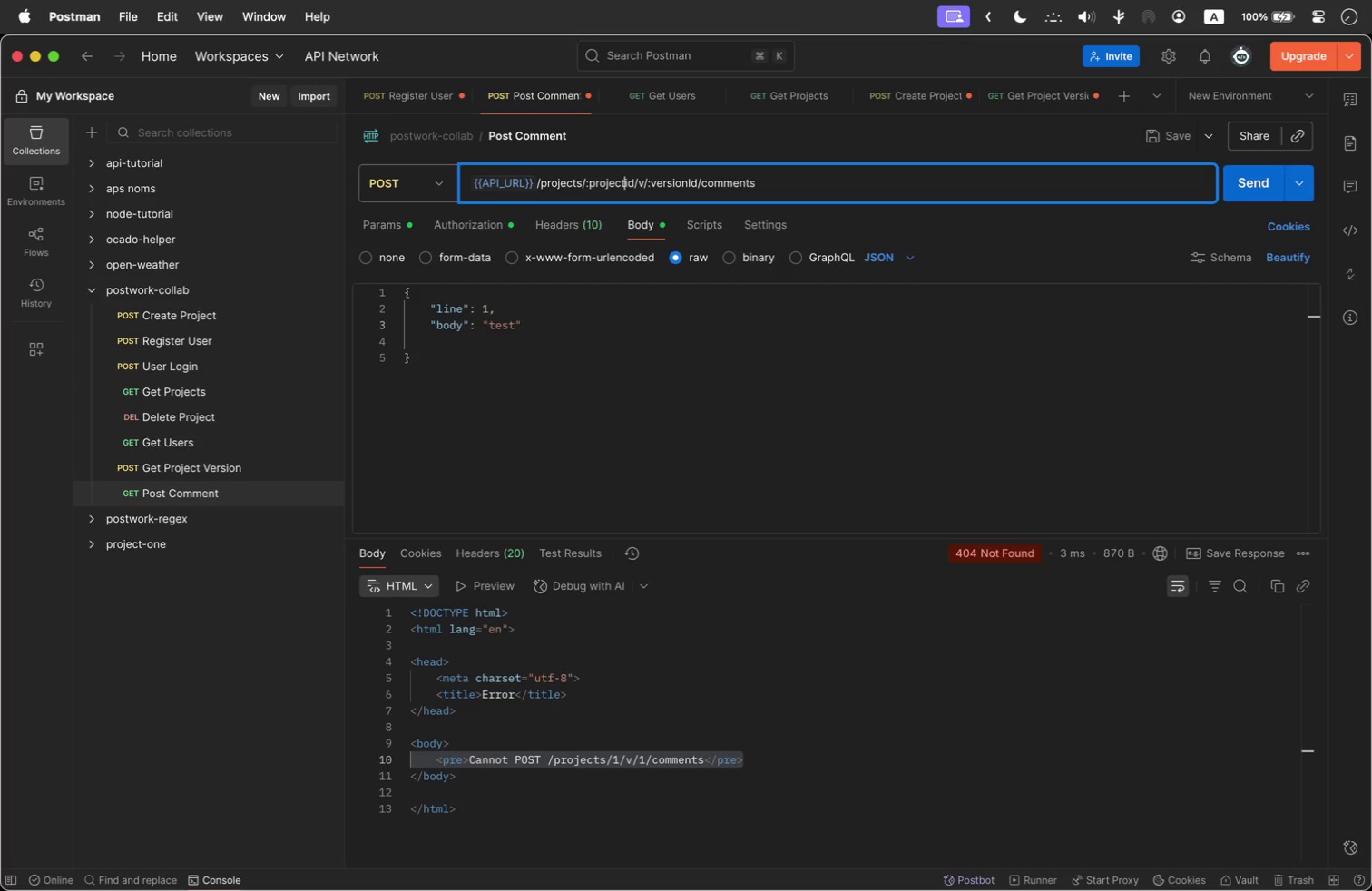 
key(Shift+ArrowRight)
 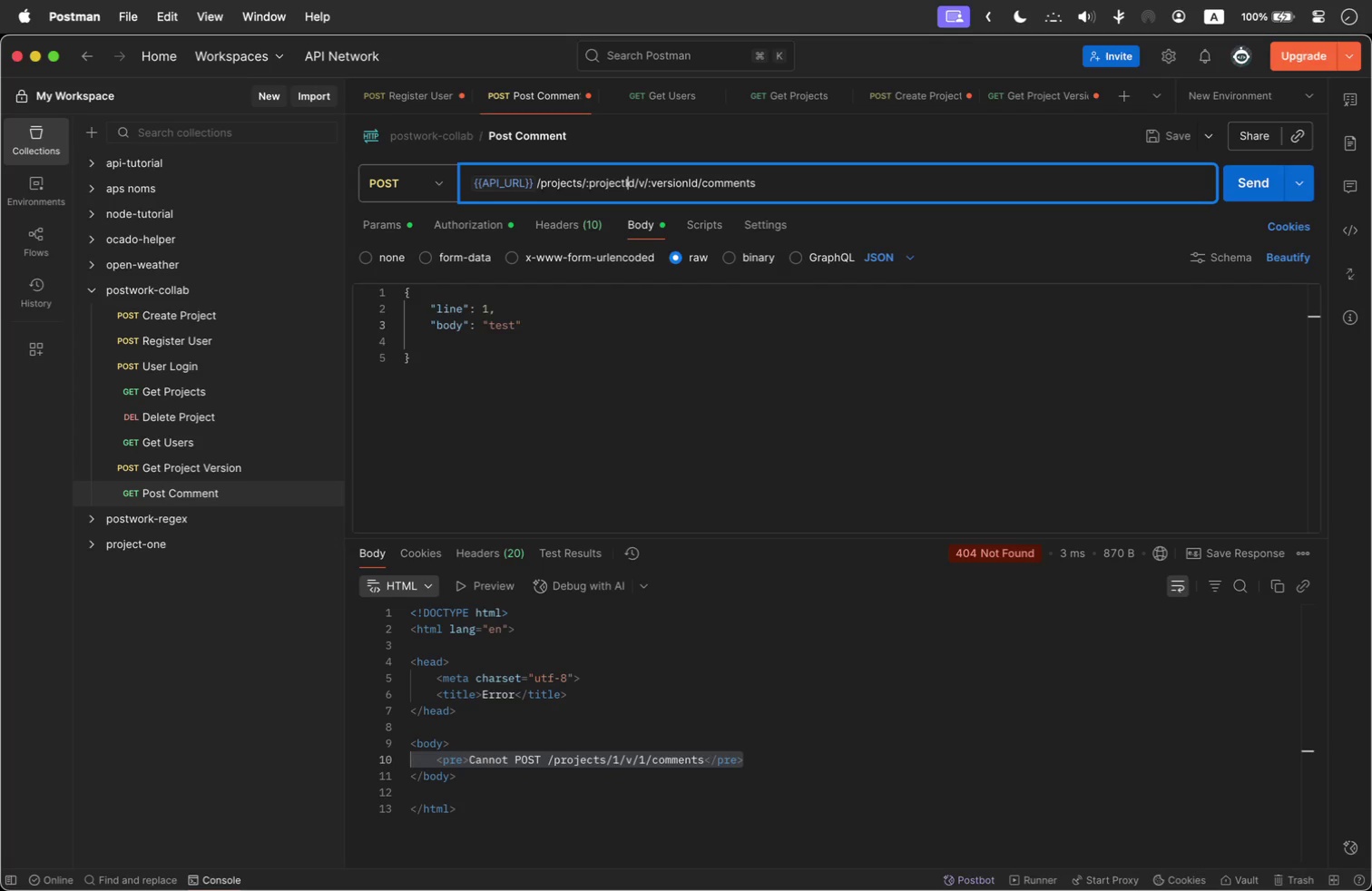 
key(Shift+I)
 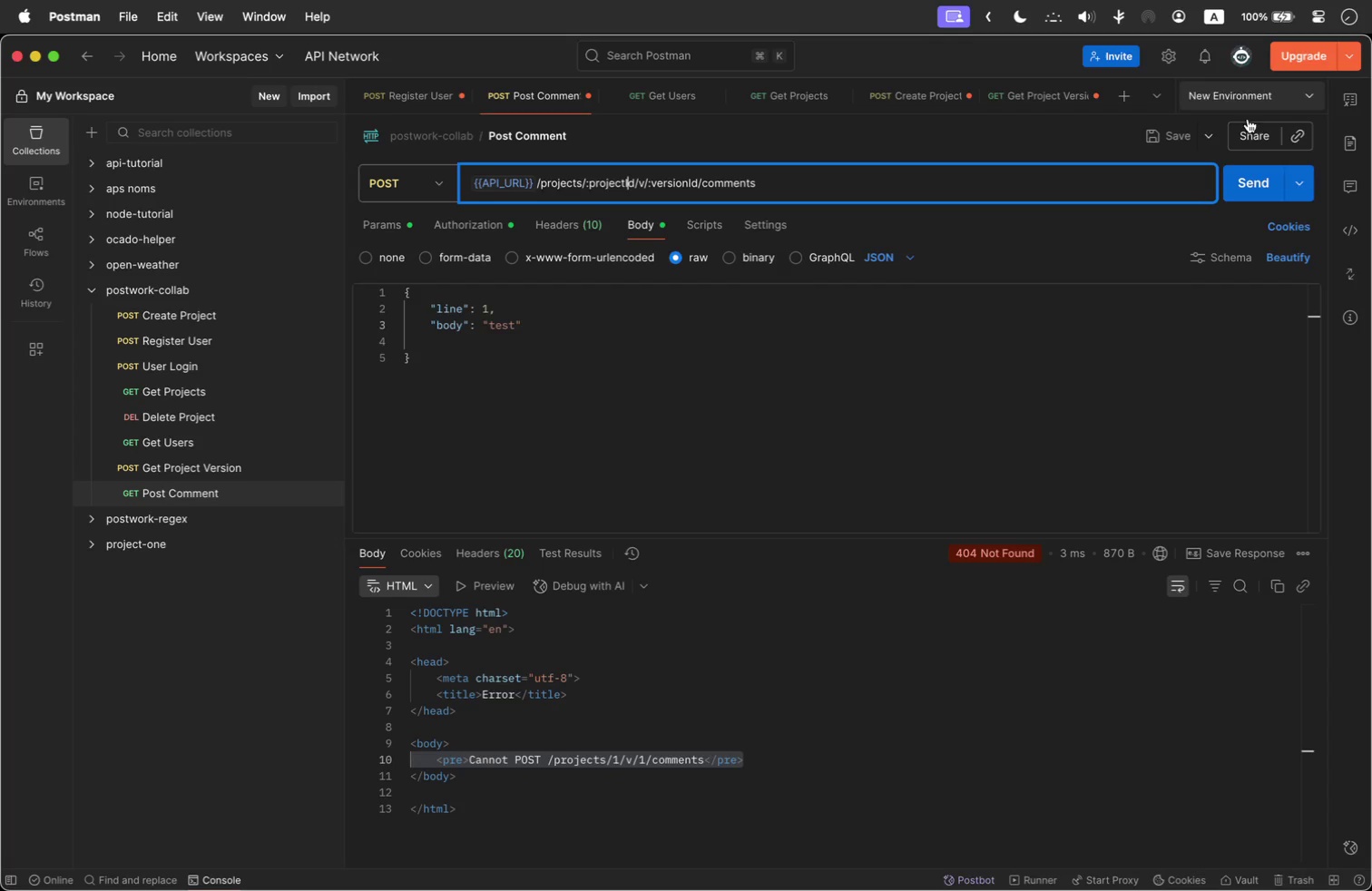 
left_click([1225, 191])
 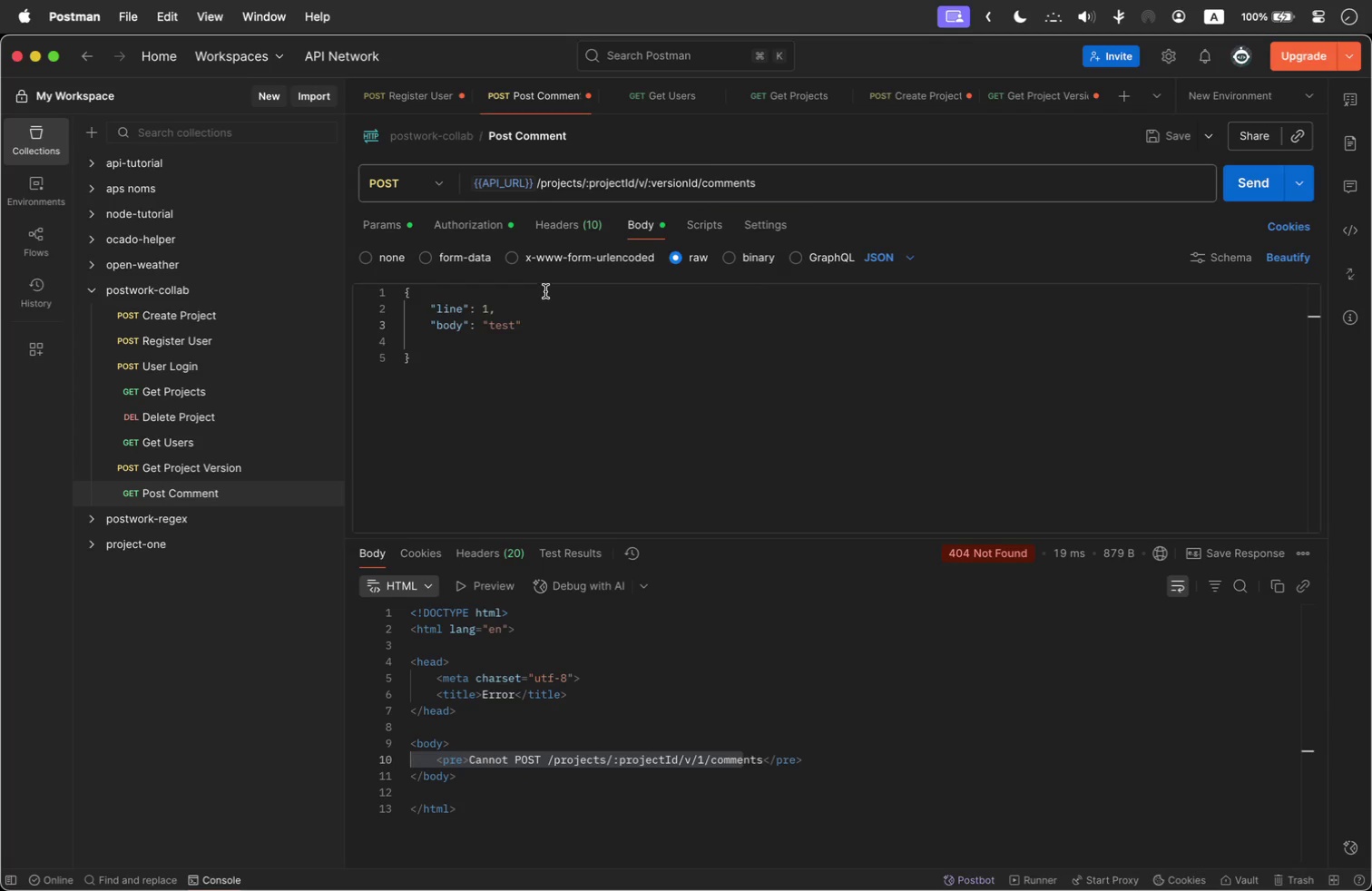 
wait(5.51)
 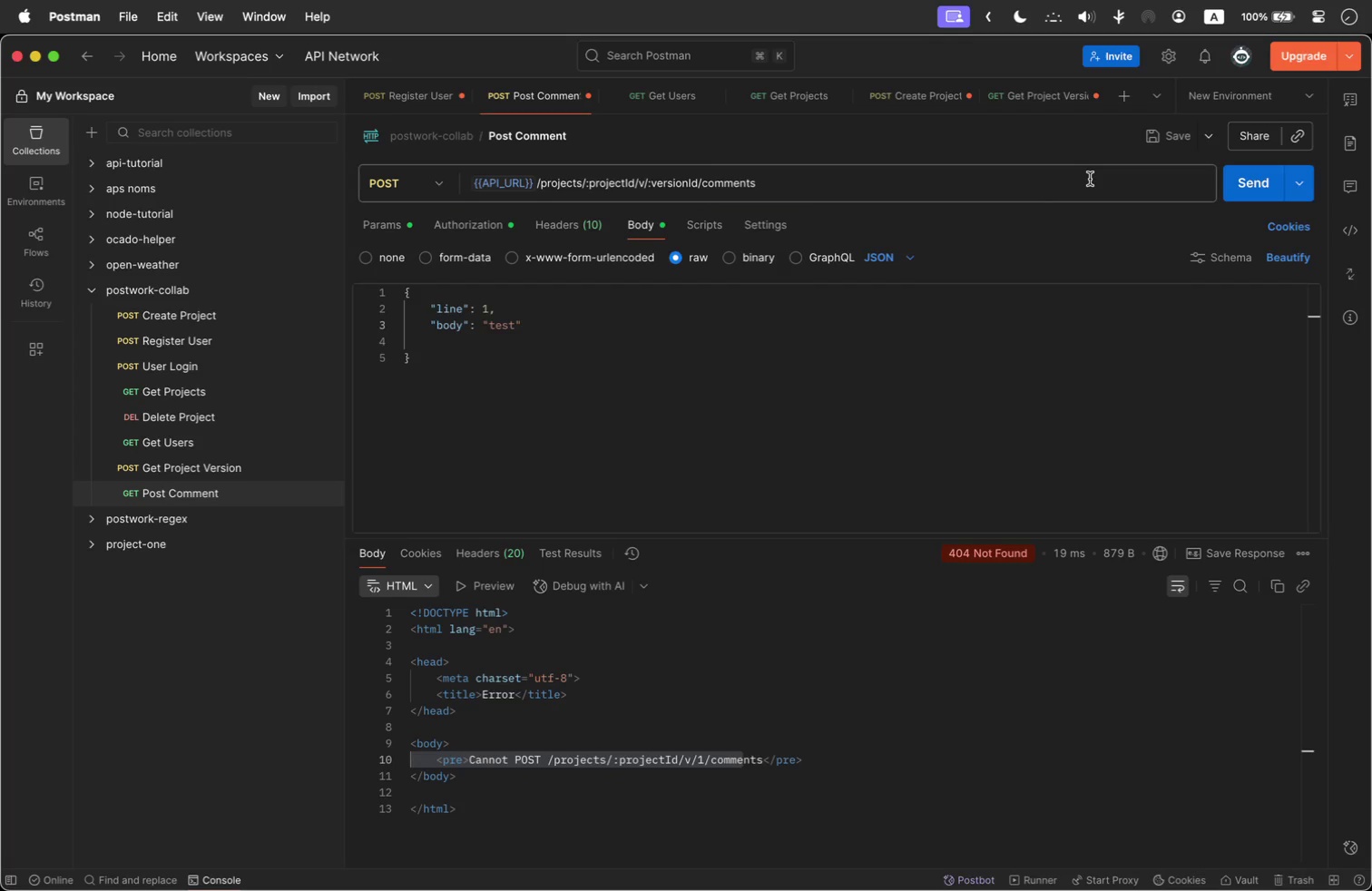 
left_click([417, 222])
 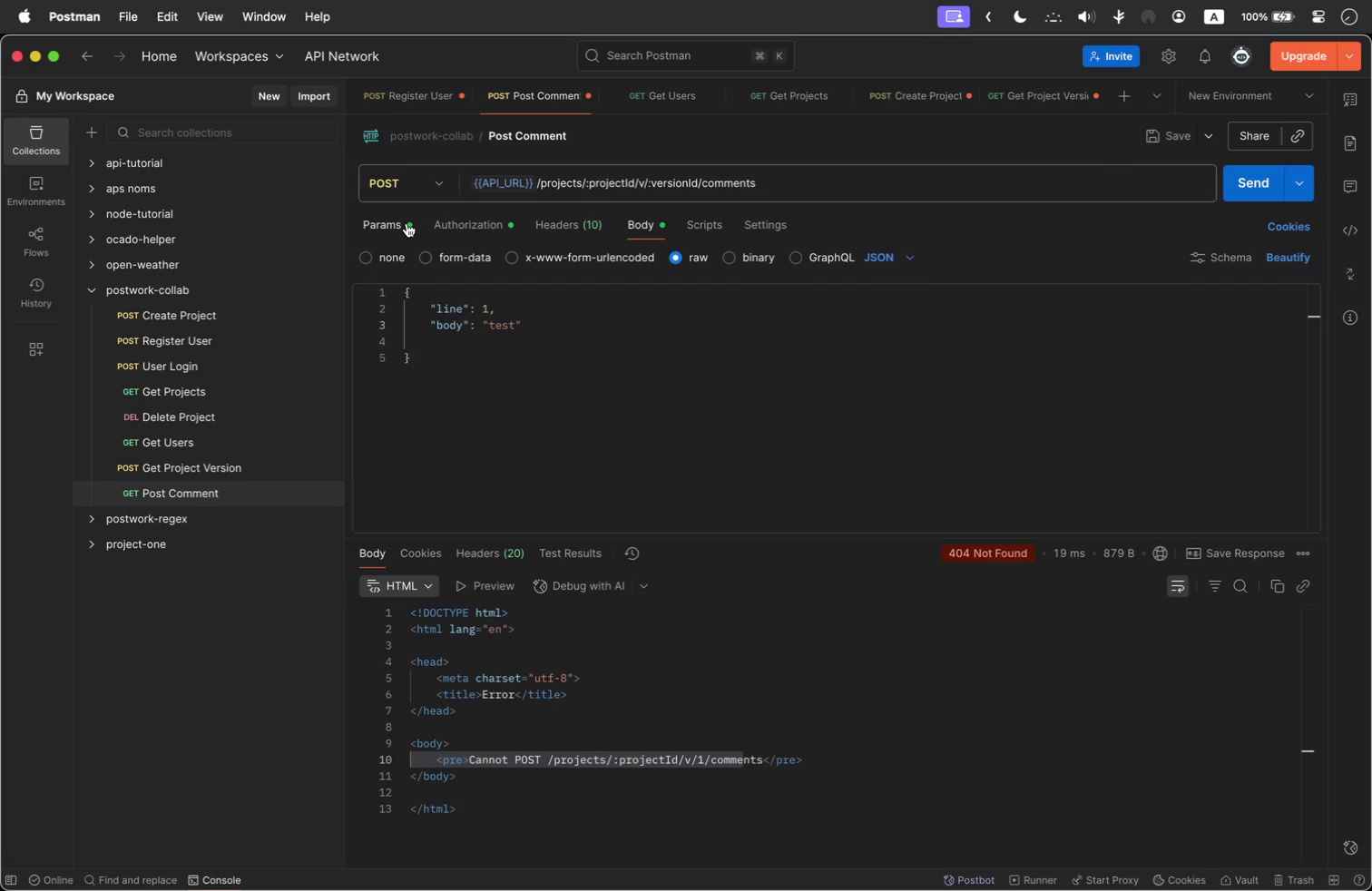 
double_click([407, 223])
 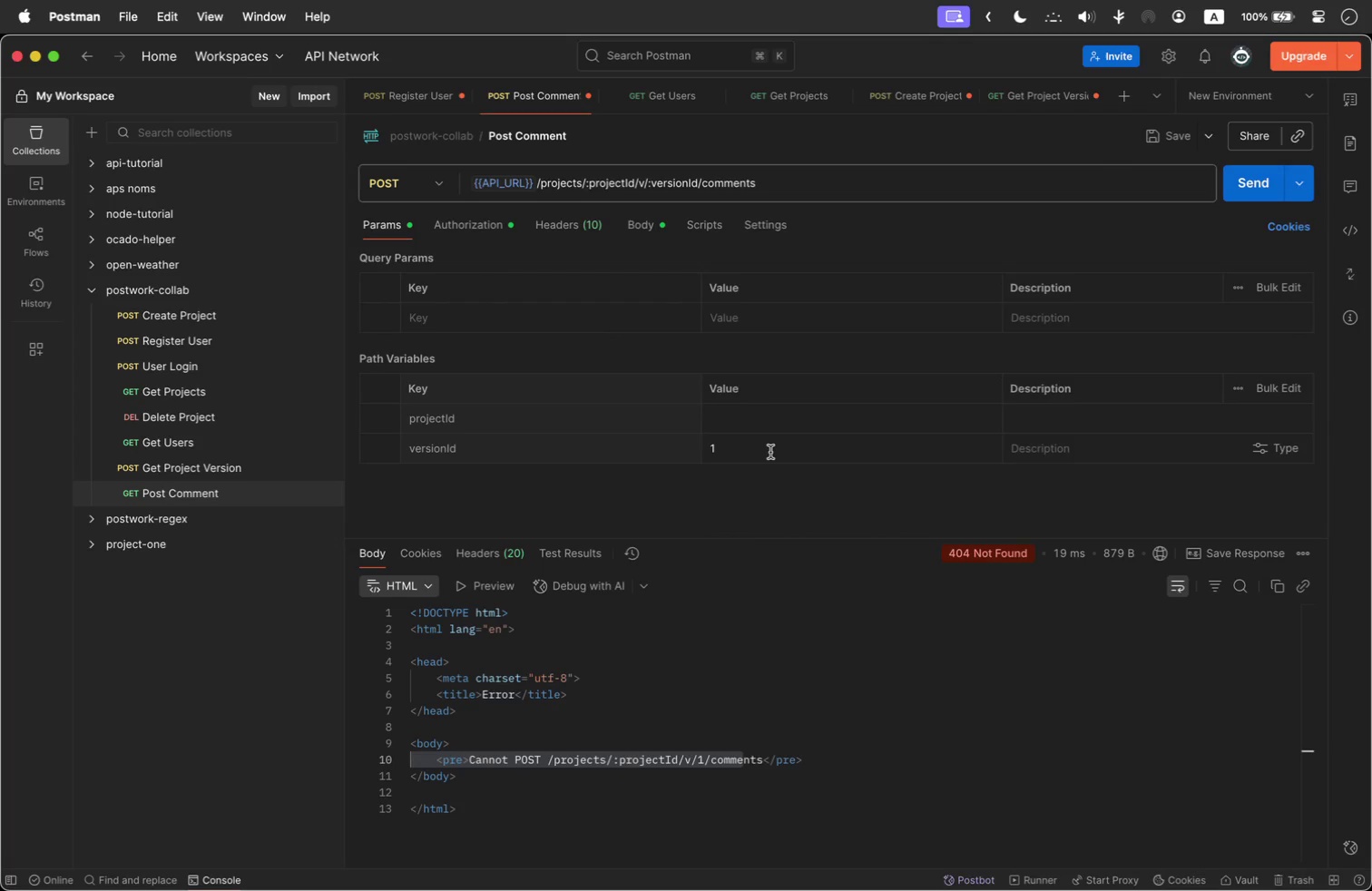 
left_click([770, 459])
 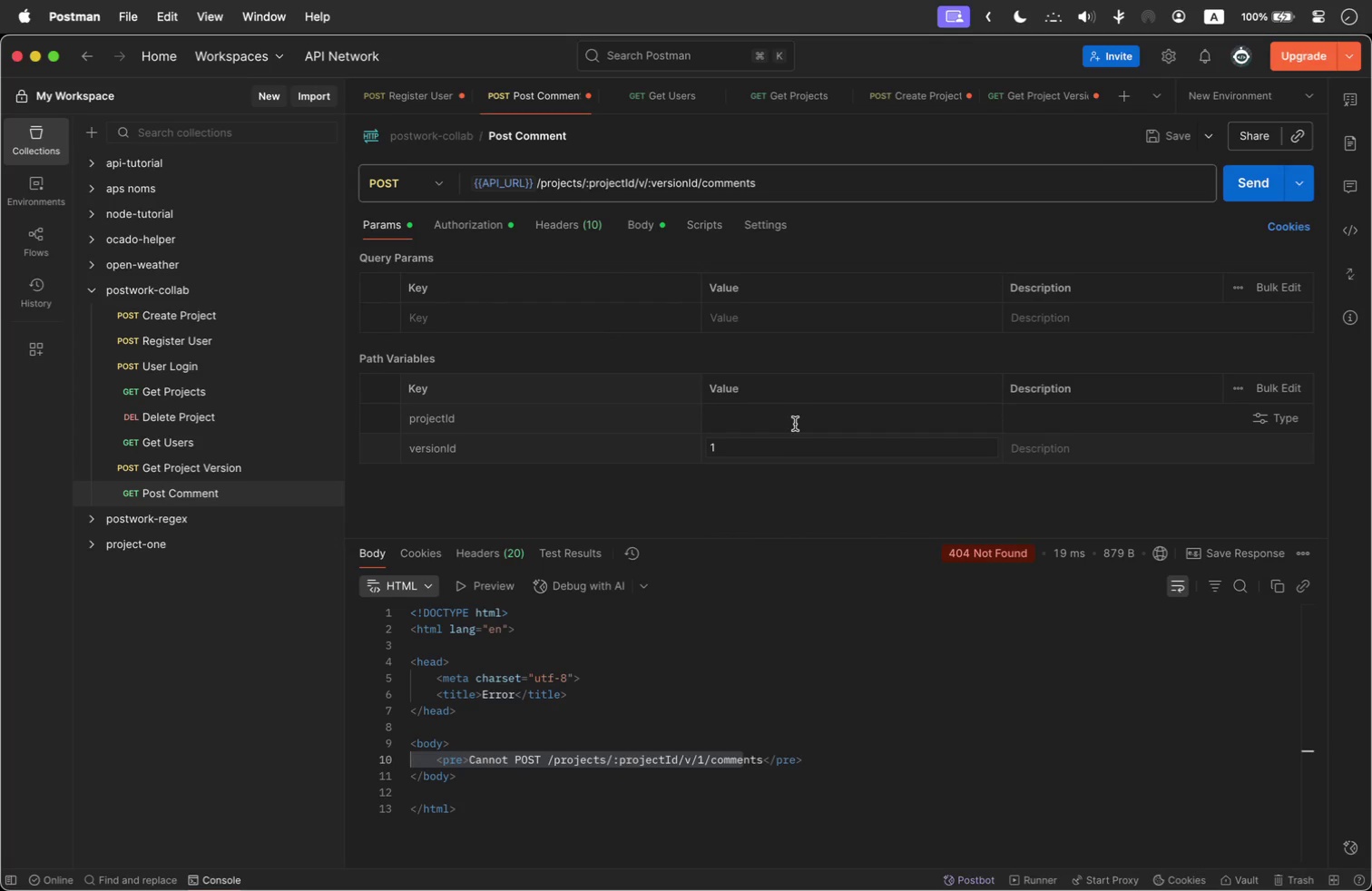 
key(Backspace)
 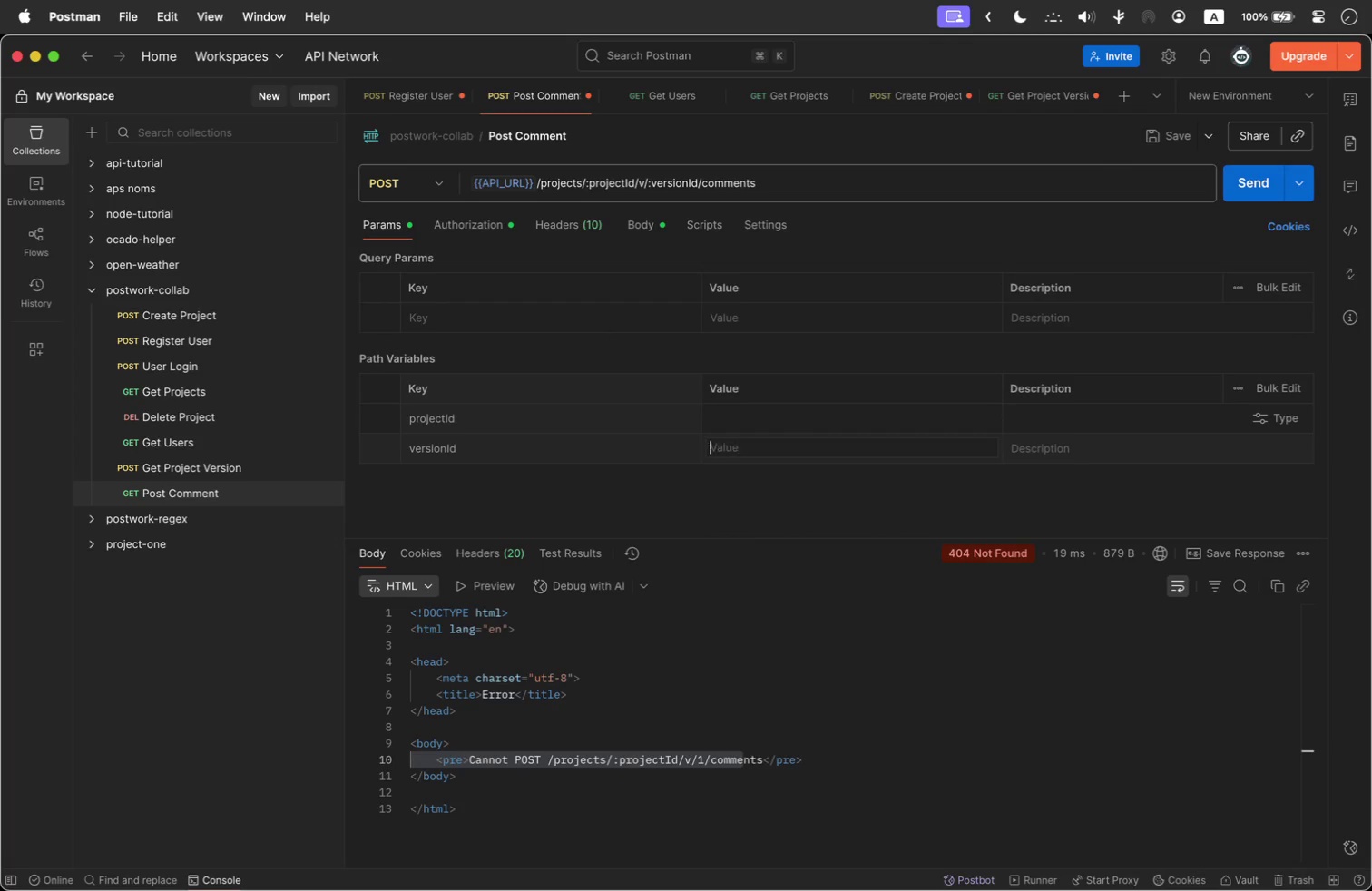 
key(2)
 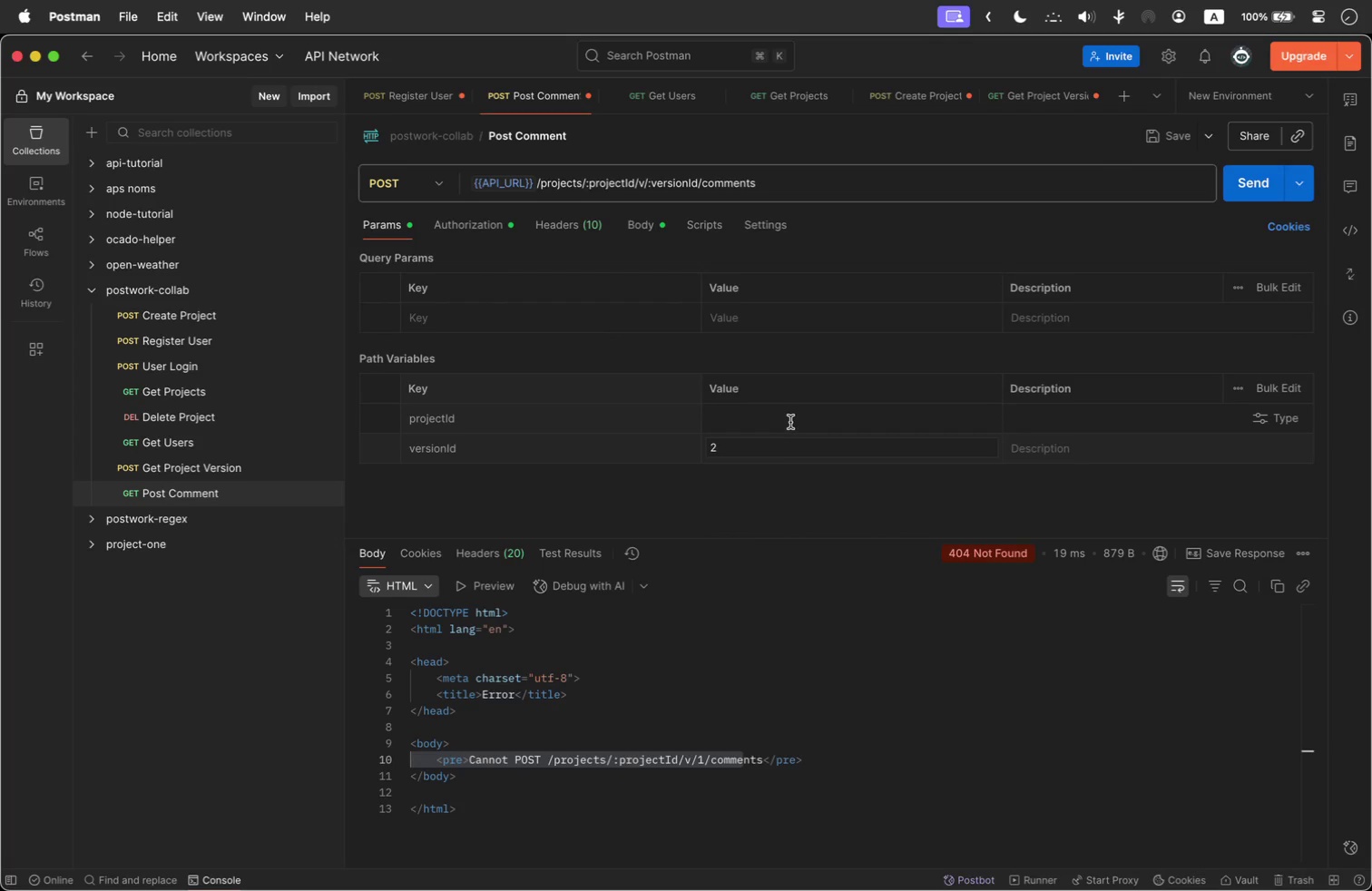 
left_click([790, 422])
 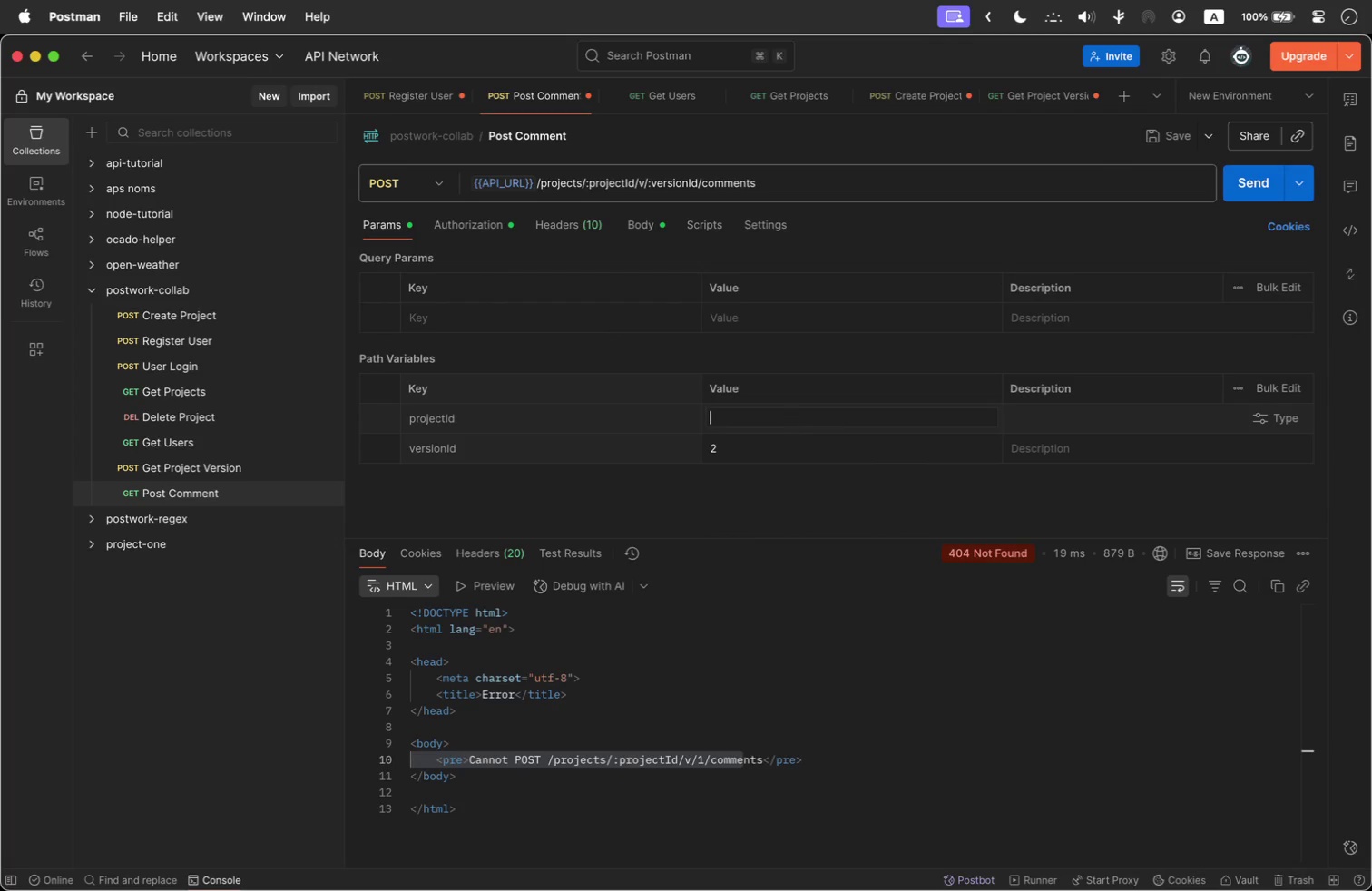 
key(1)
 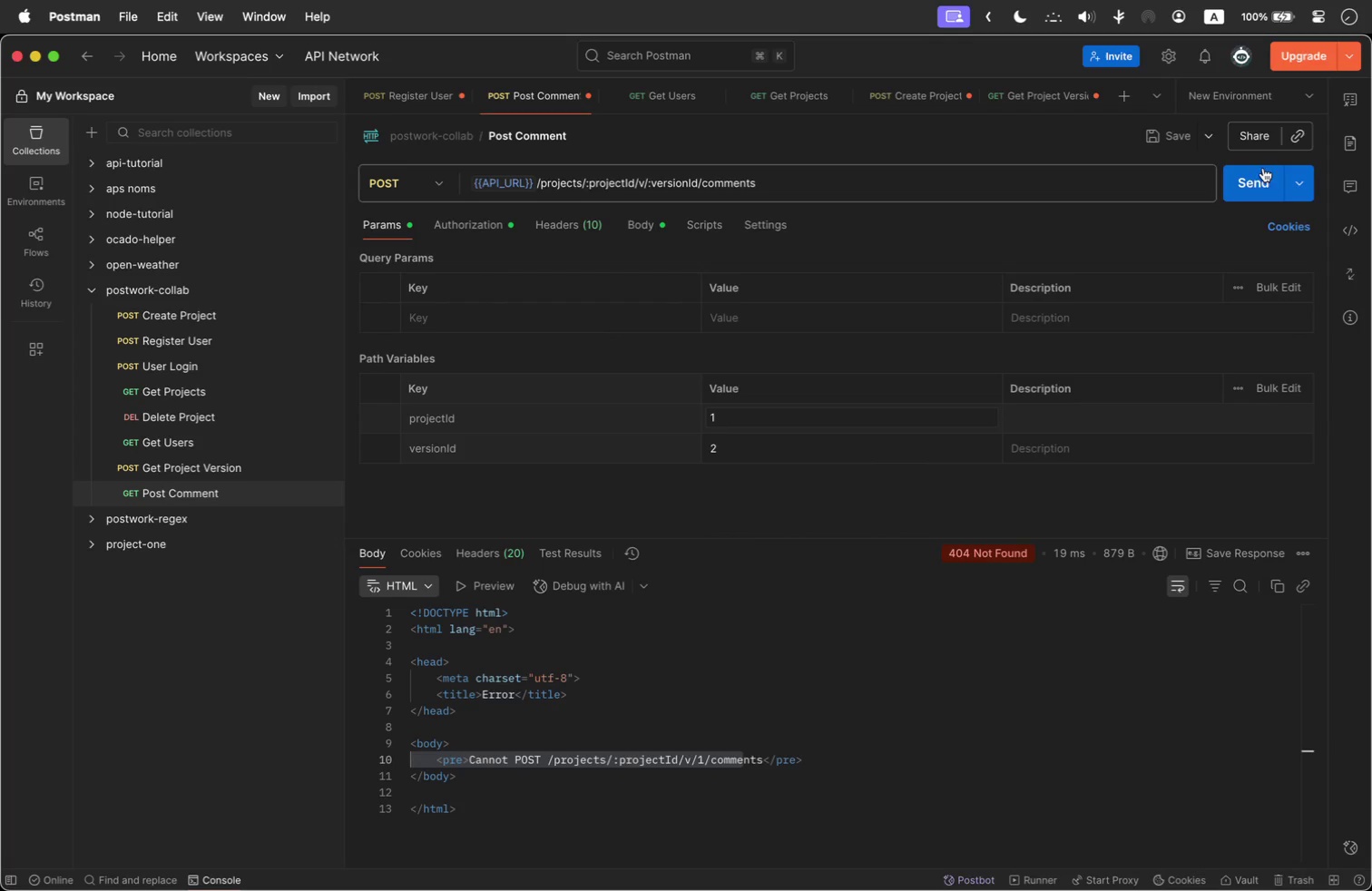 
left_click([1264, 181])
 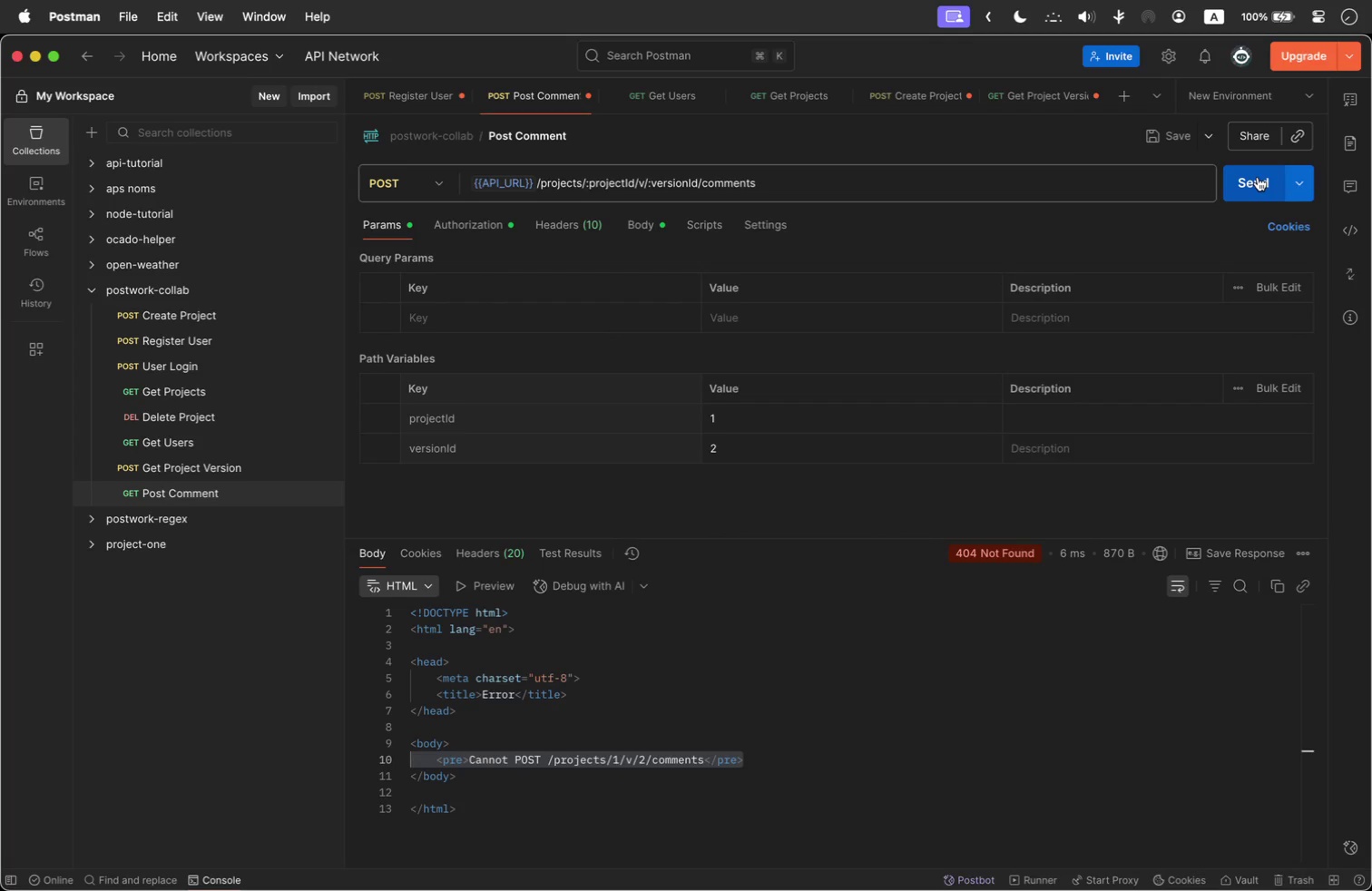 
wait(10.01)
 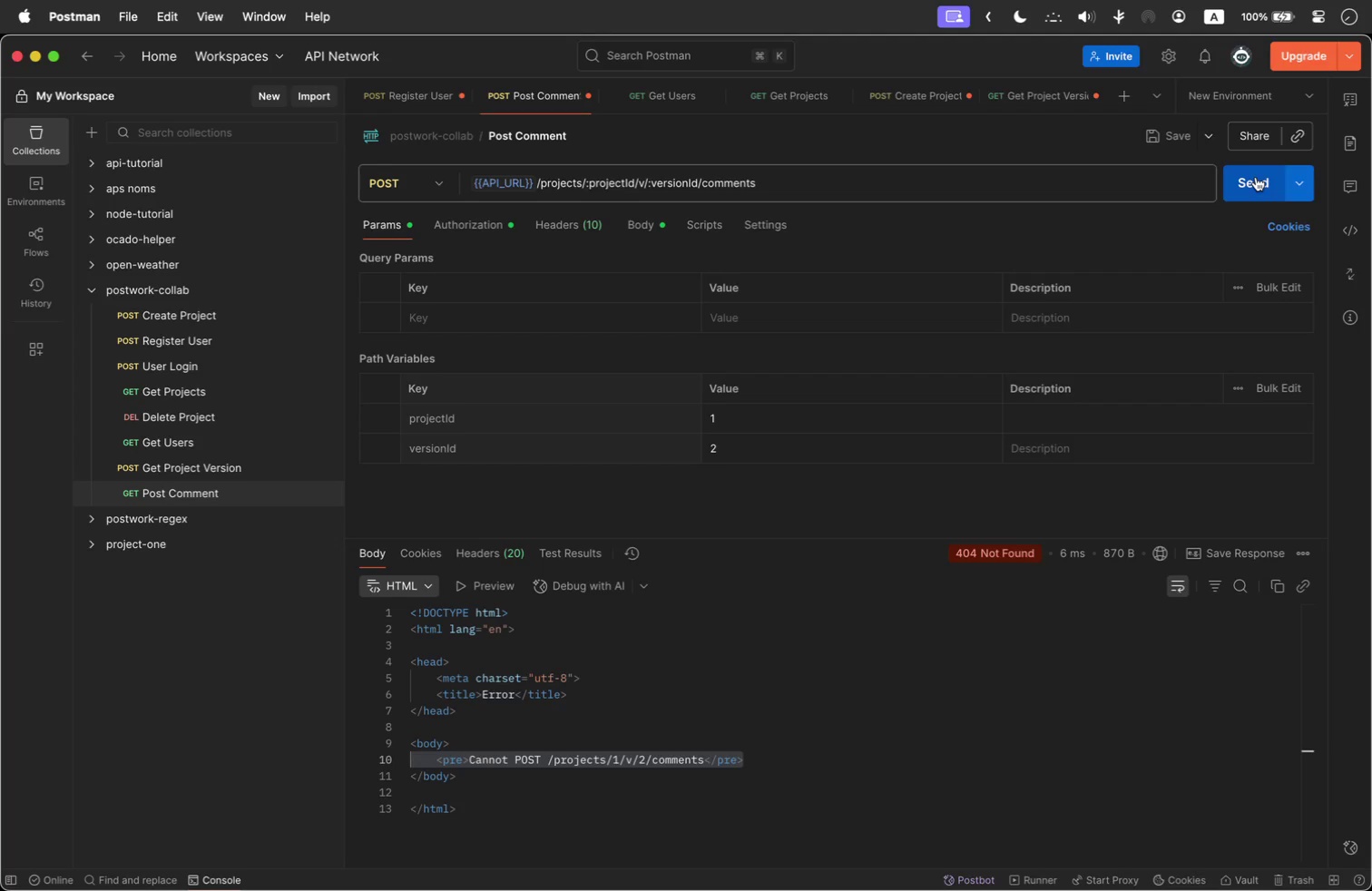 
key(Meta+Tab)
 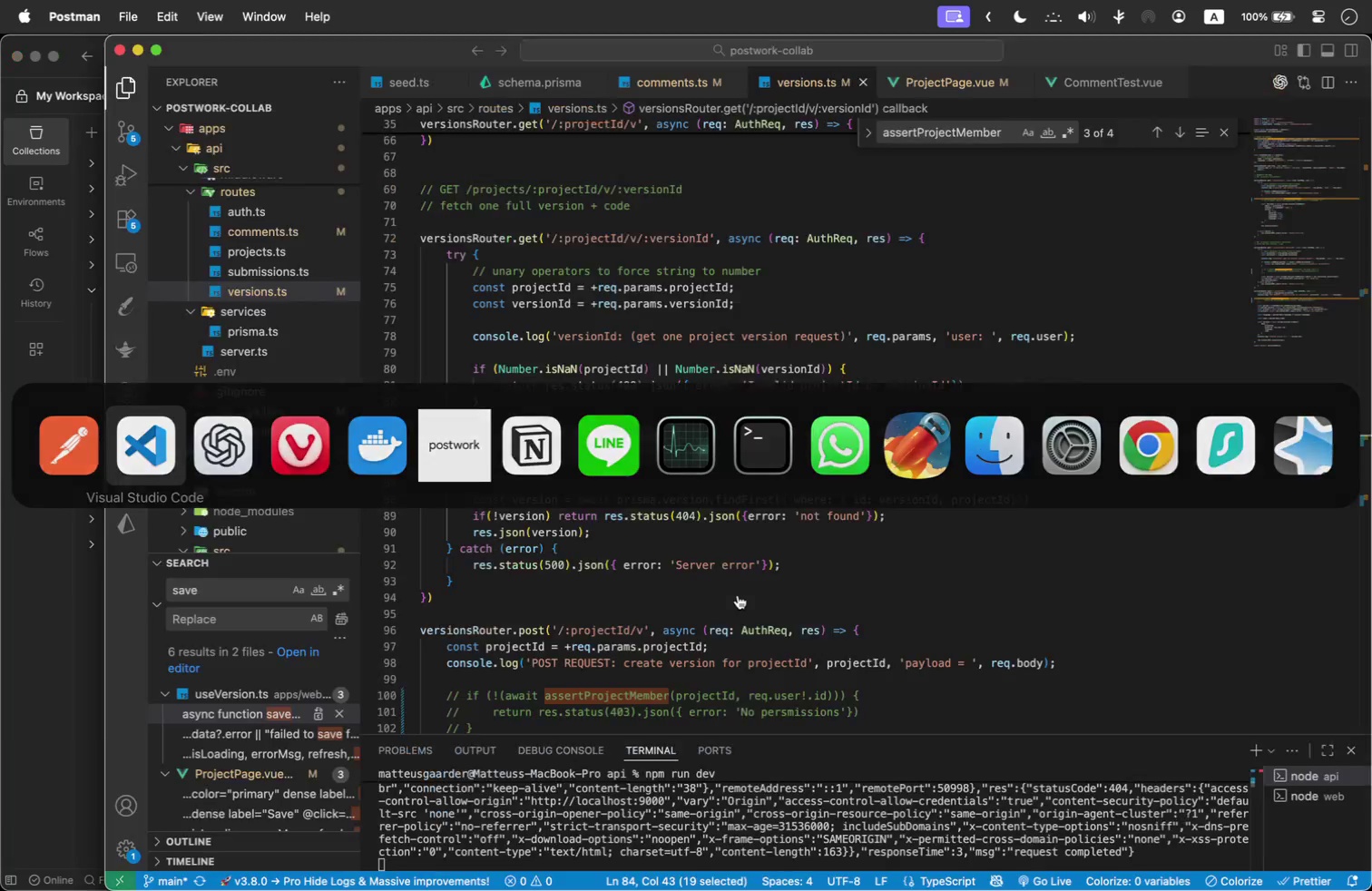 
left_click([901, 438])
 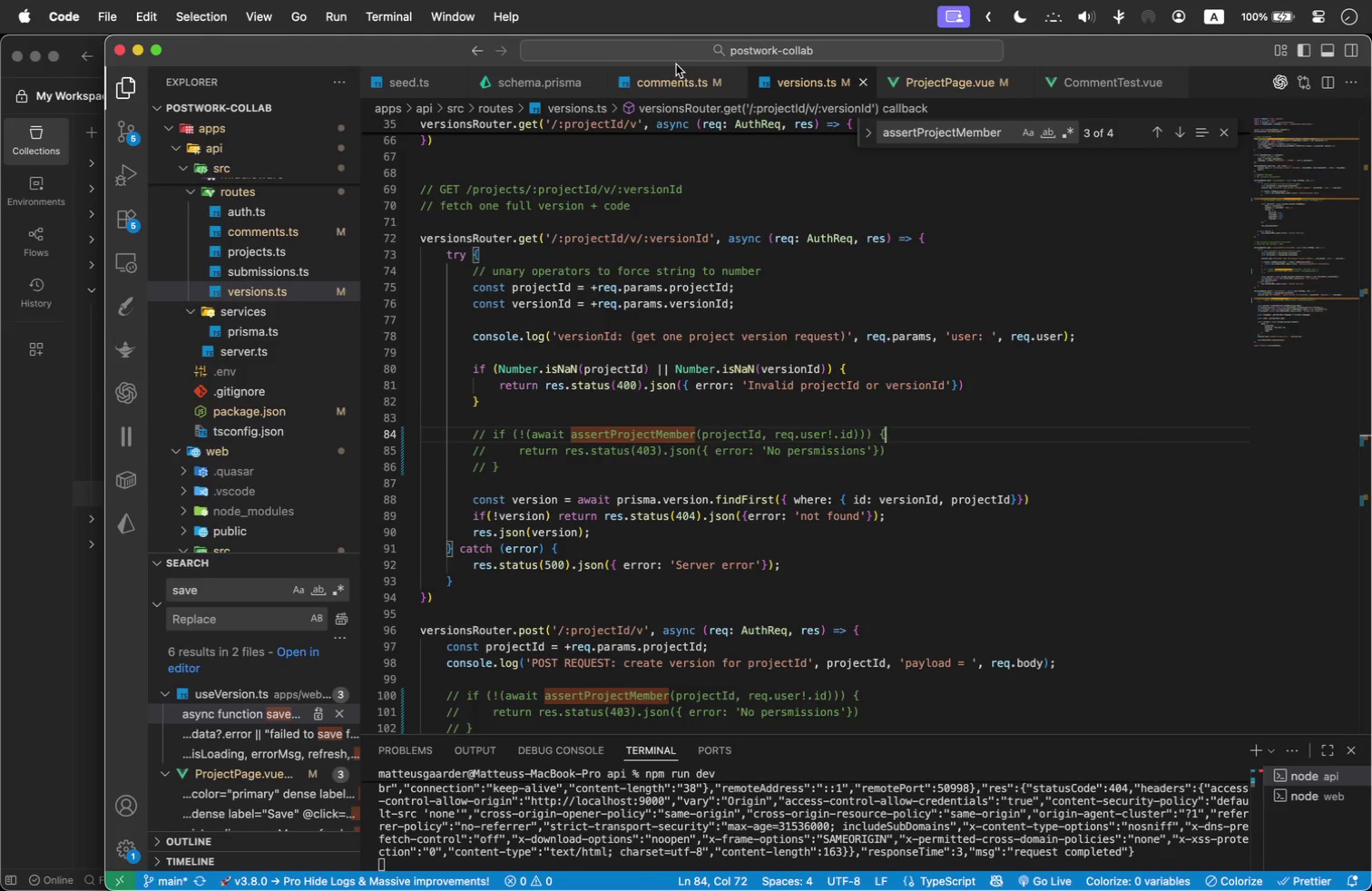 
scroll: coordinate [817, 365], scroll_direction: up, amount: 4.0
 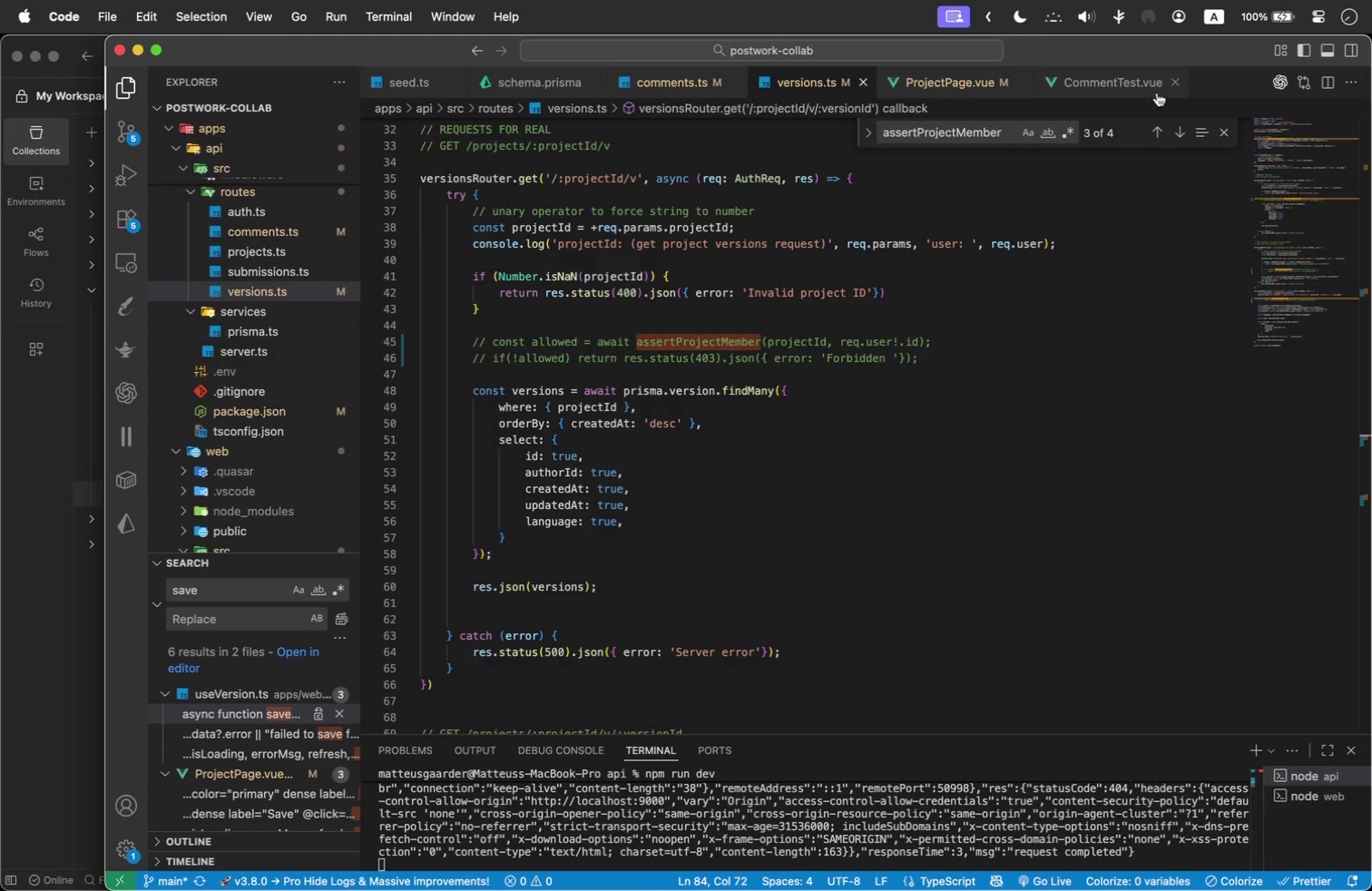 
left_click([1117, 75])
 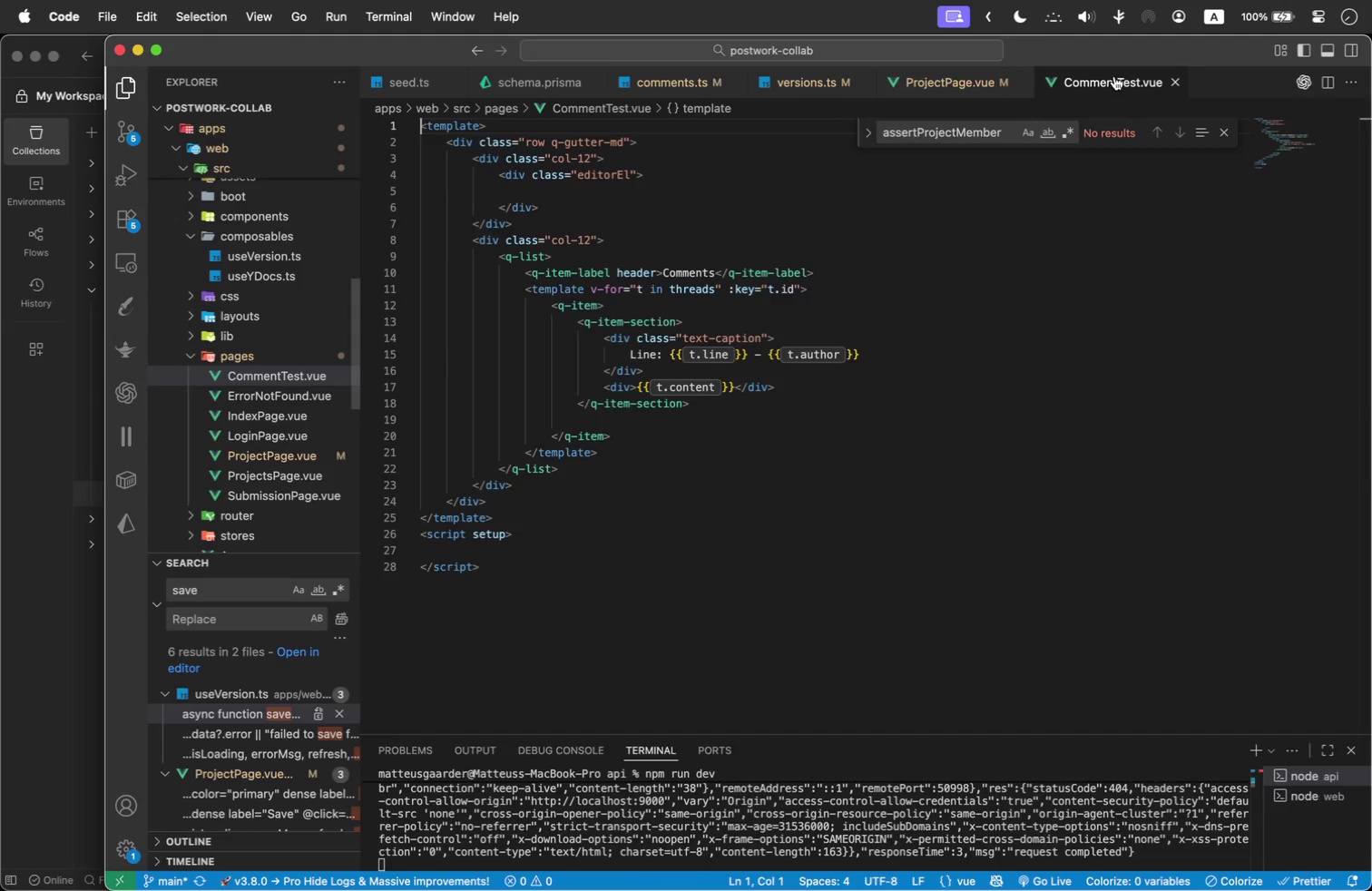 
scroll: coordinate [272, 267], scroll_direction: up, amount: 50.0
 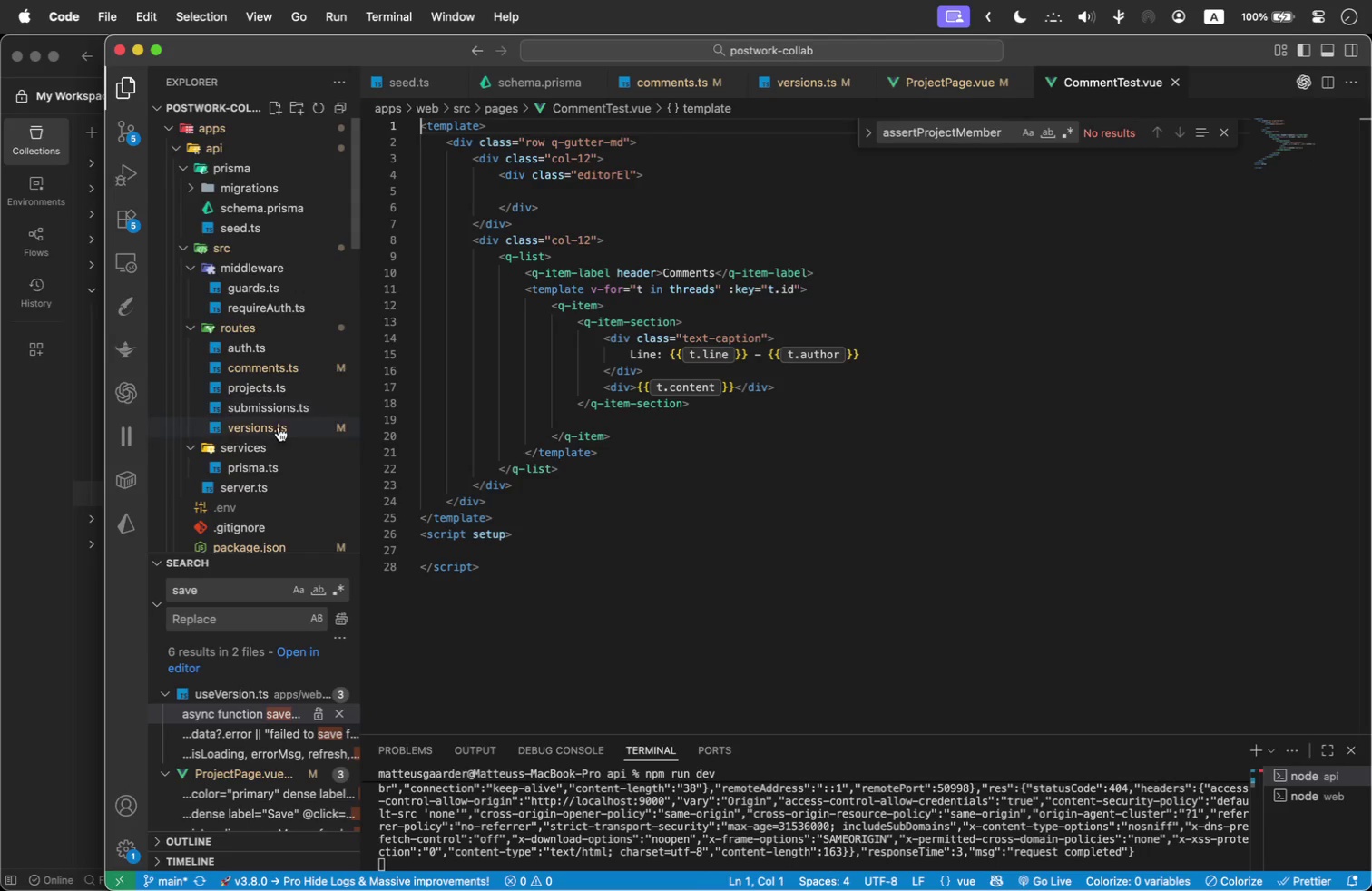 
left_click([262, 484])
 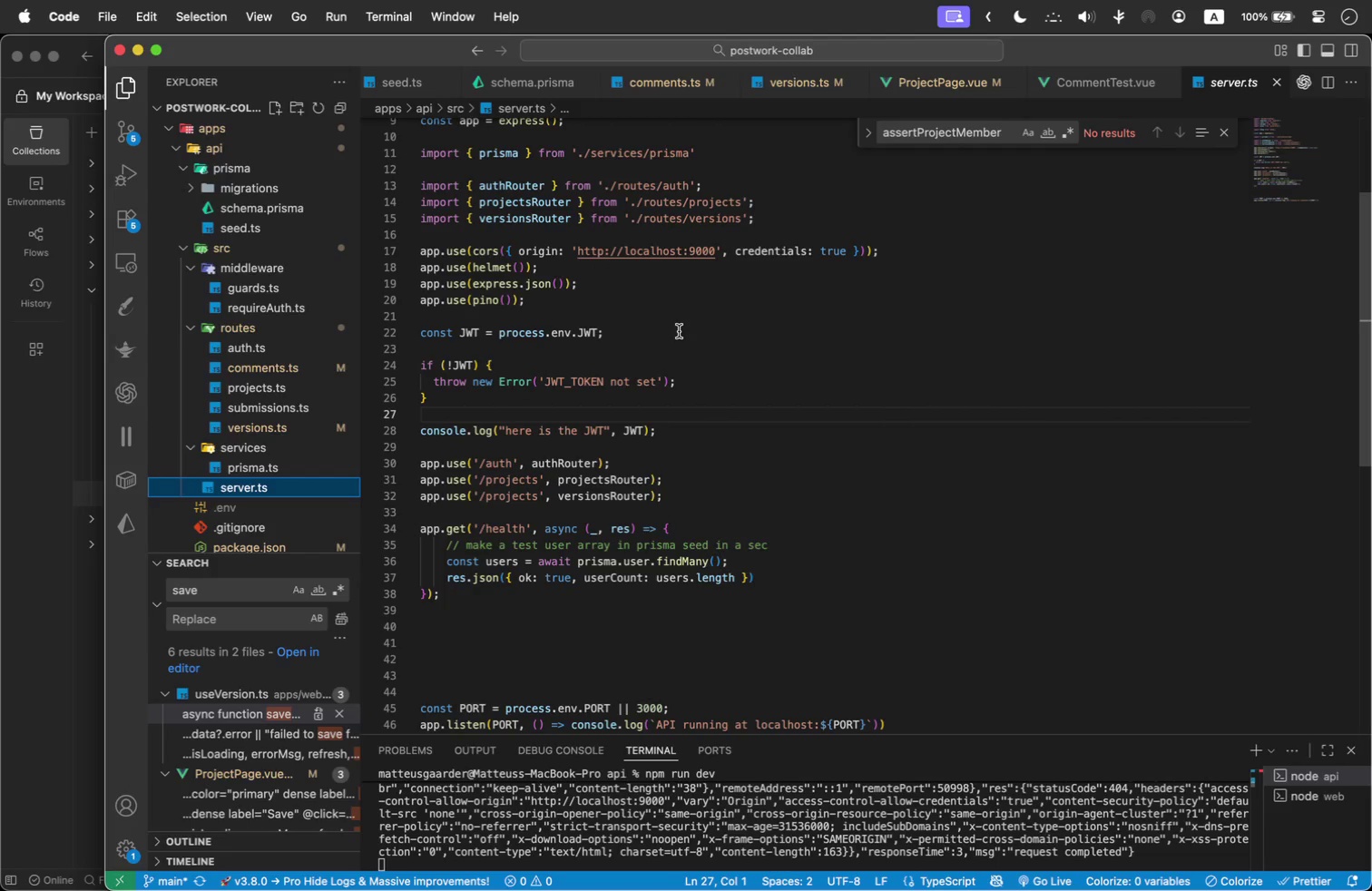 
wait(6.26)
 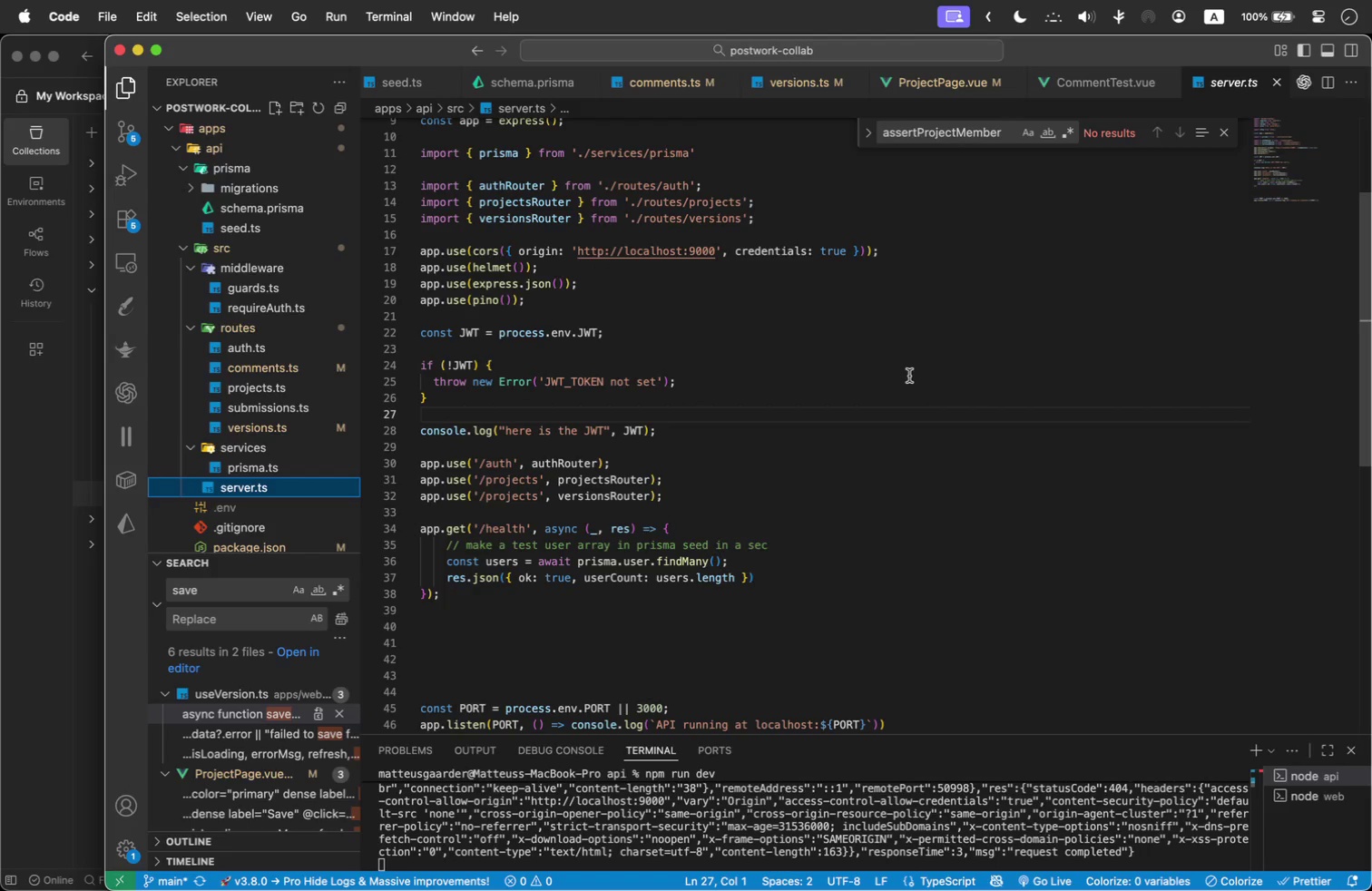 
scroll: coordinate [204, 400], scroll_direction: down, amount: 6.0
 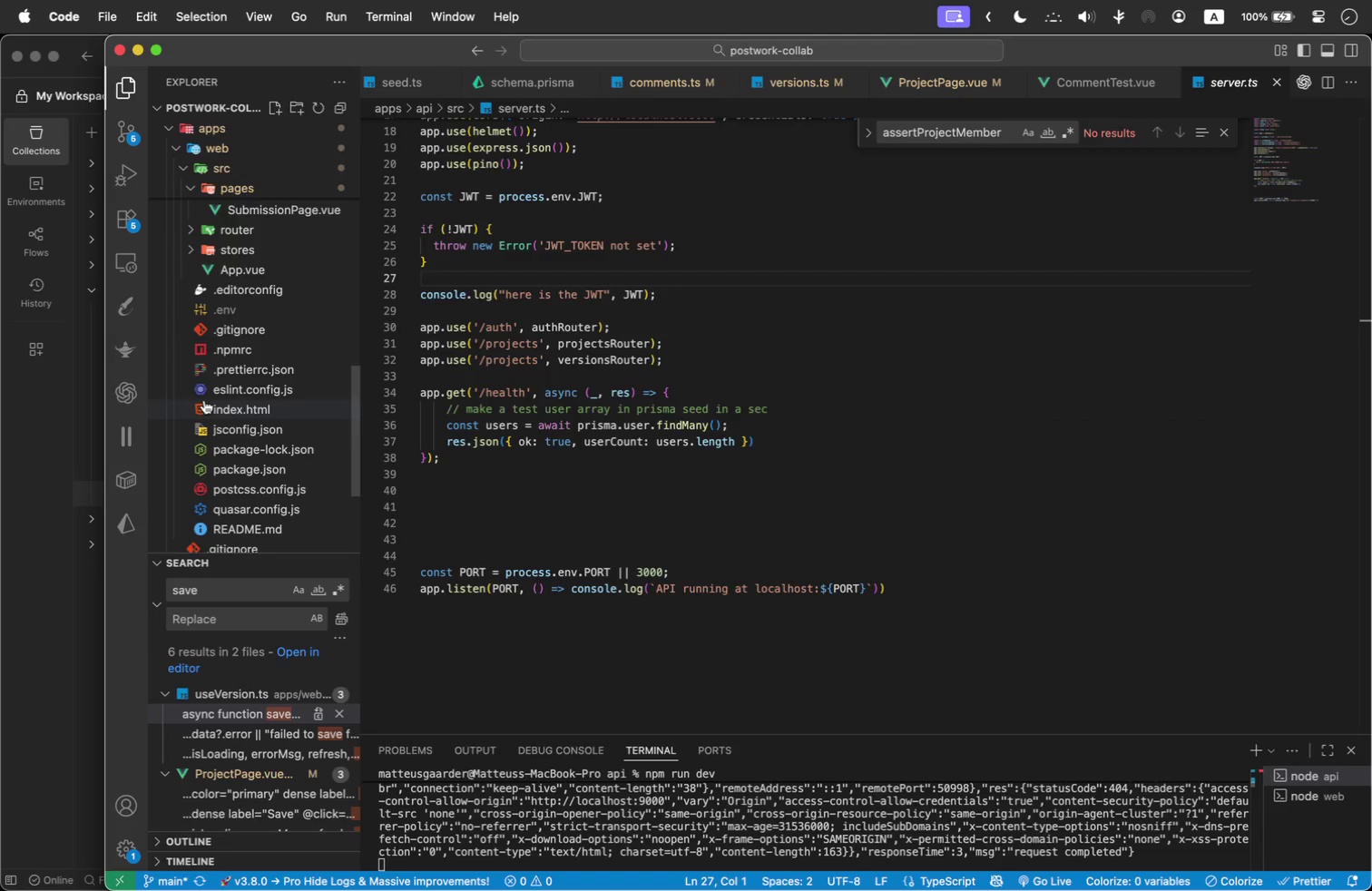 
scroll: coordinate [204, 400], scroll_direction: up, amount: 1.0
 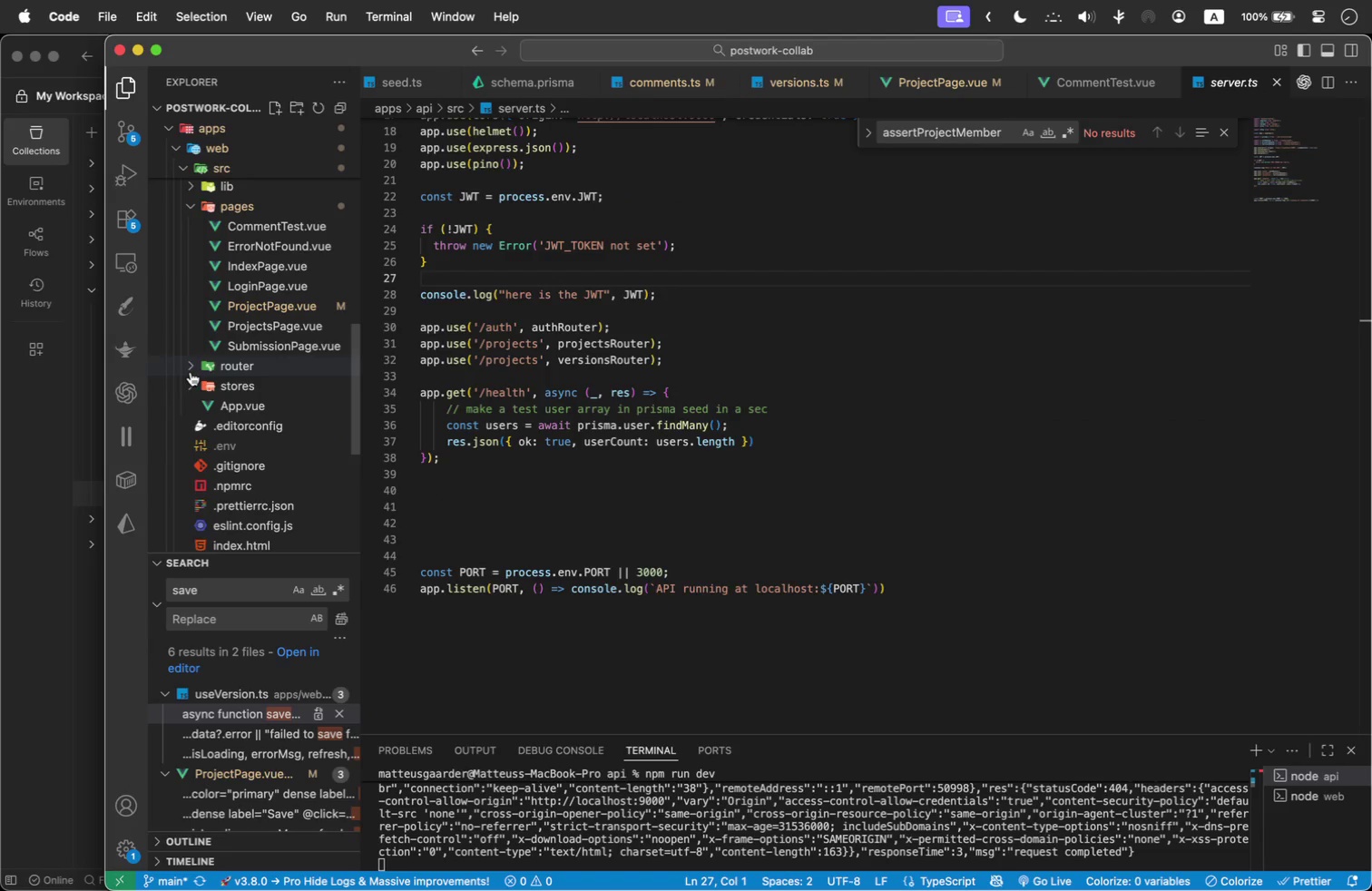 
left_click([191, 364])
 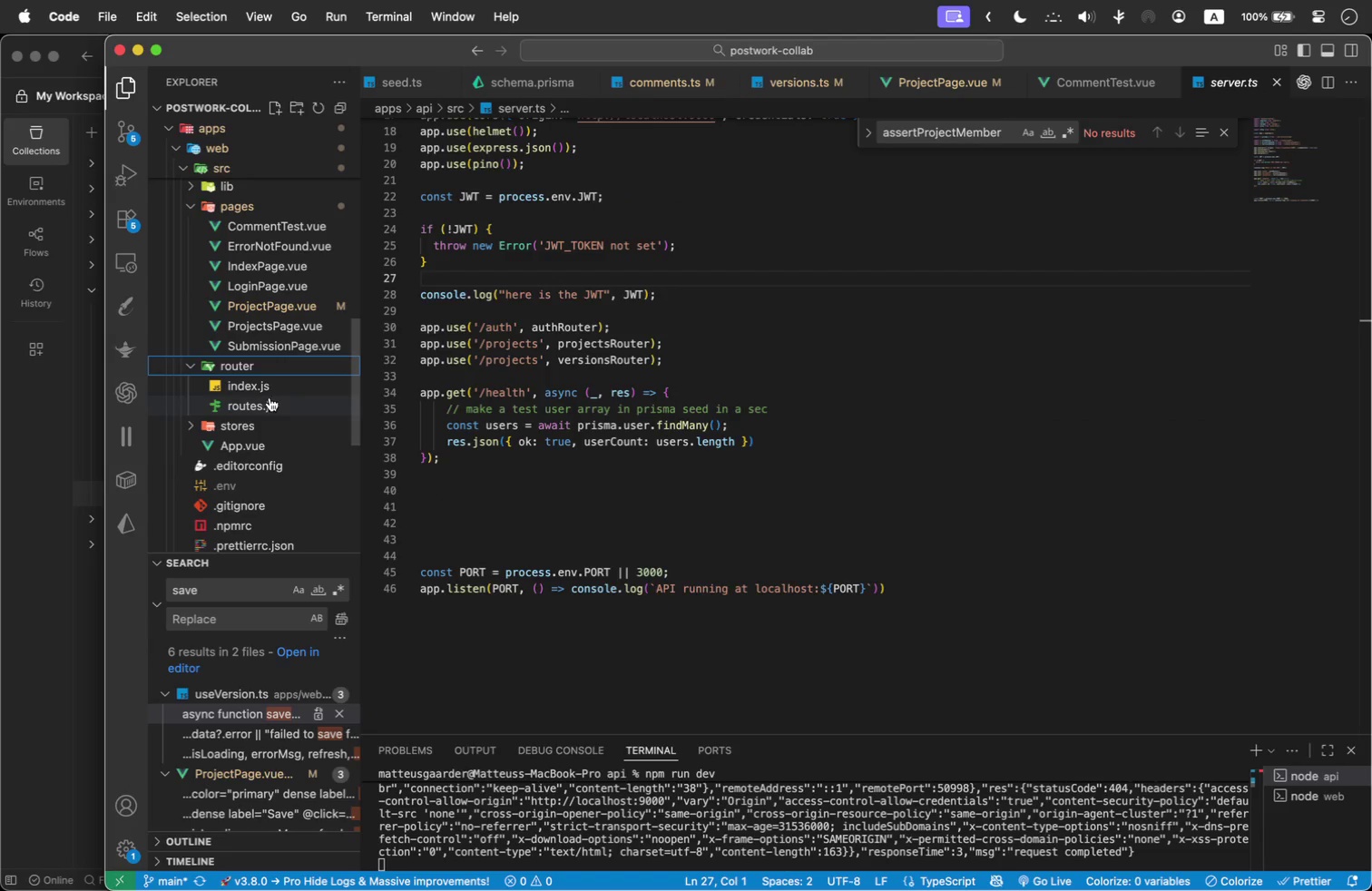 
double_click([275, 403])
 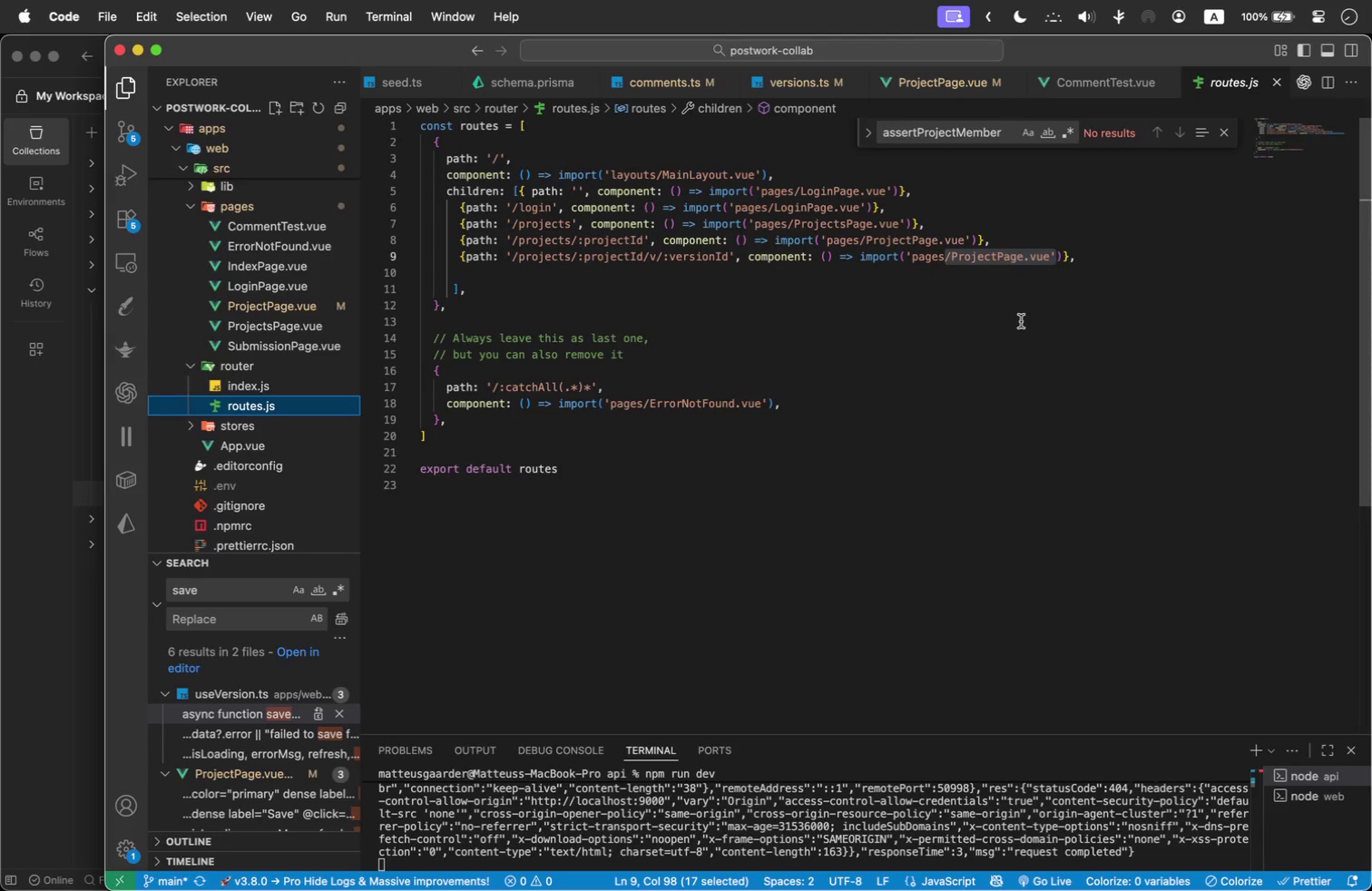 
wait(26.82)
 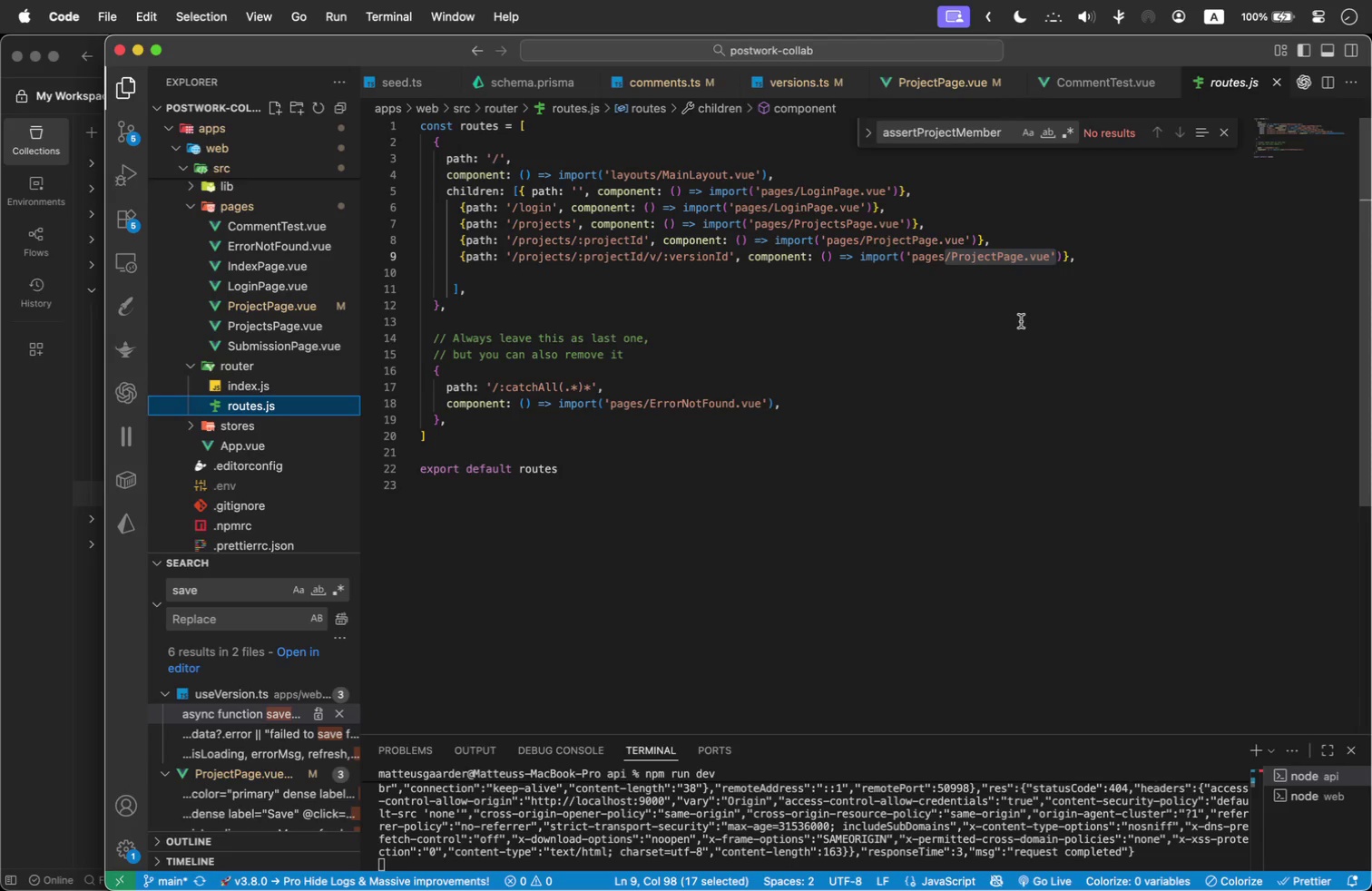 
left_click([660, 78])
 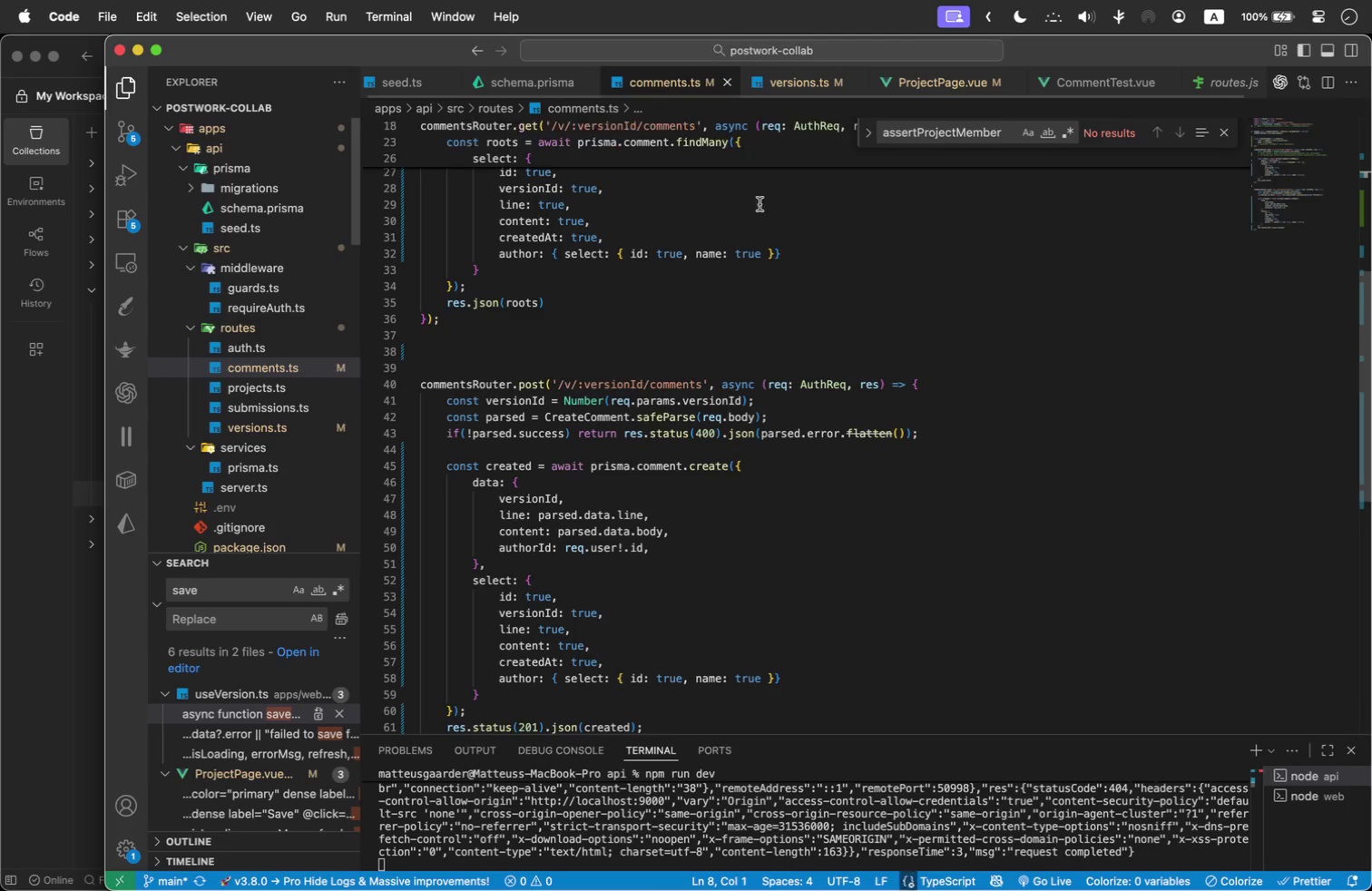 
scroll: coordinate [850, 304], scroll_direction: up, amount: 43.0
 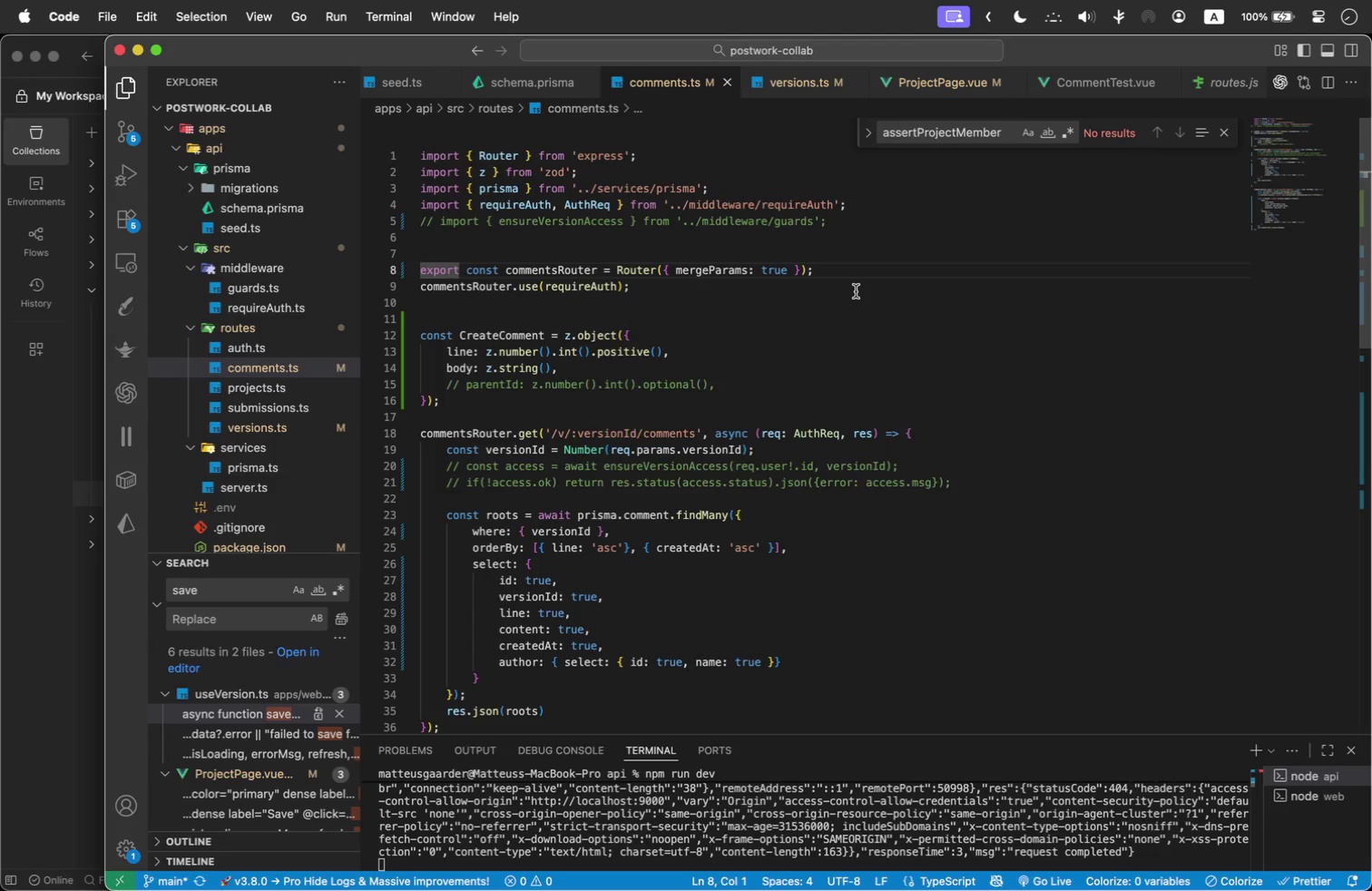 
wait(20.03)
 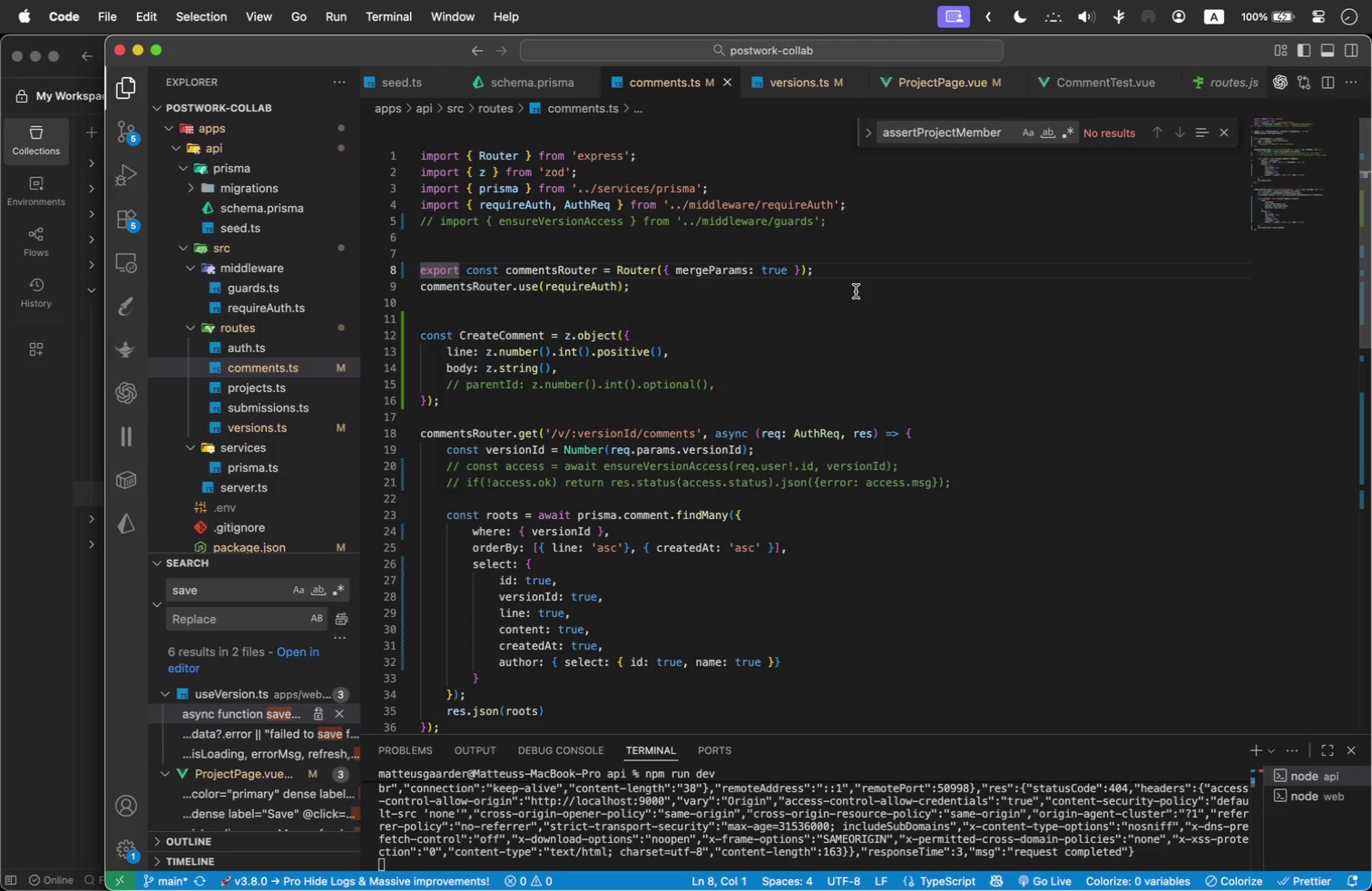 
left_click([602, 297])
 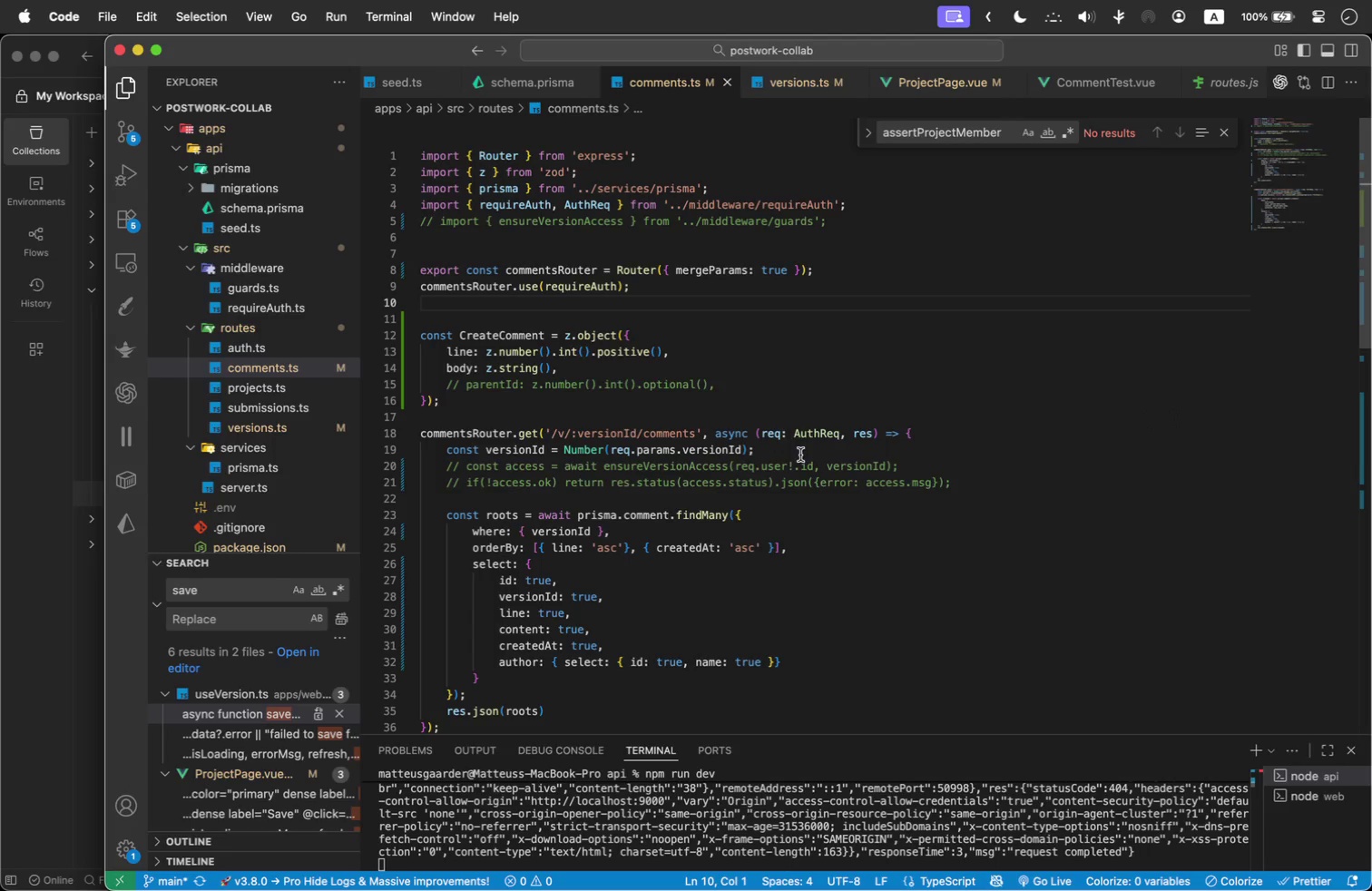 
wait(5.1)
 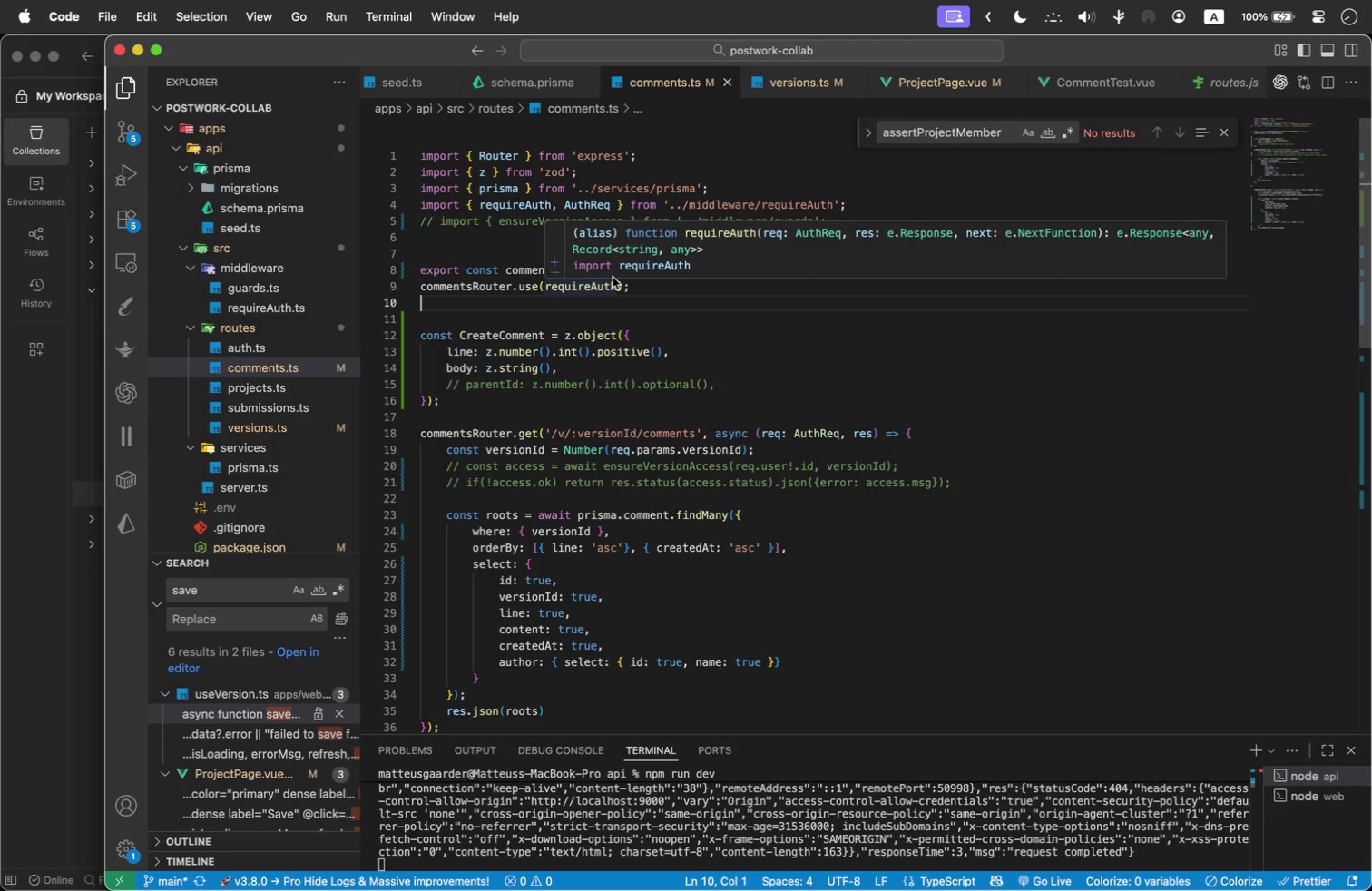 
double_click([246, 590])
 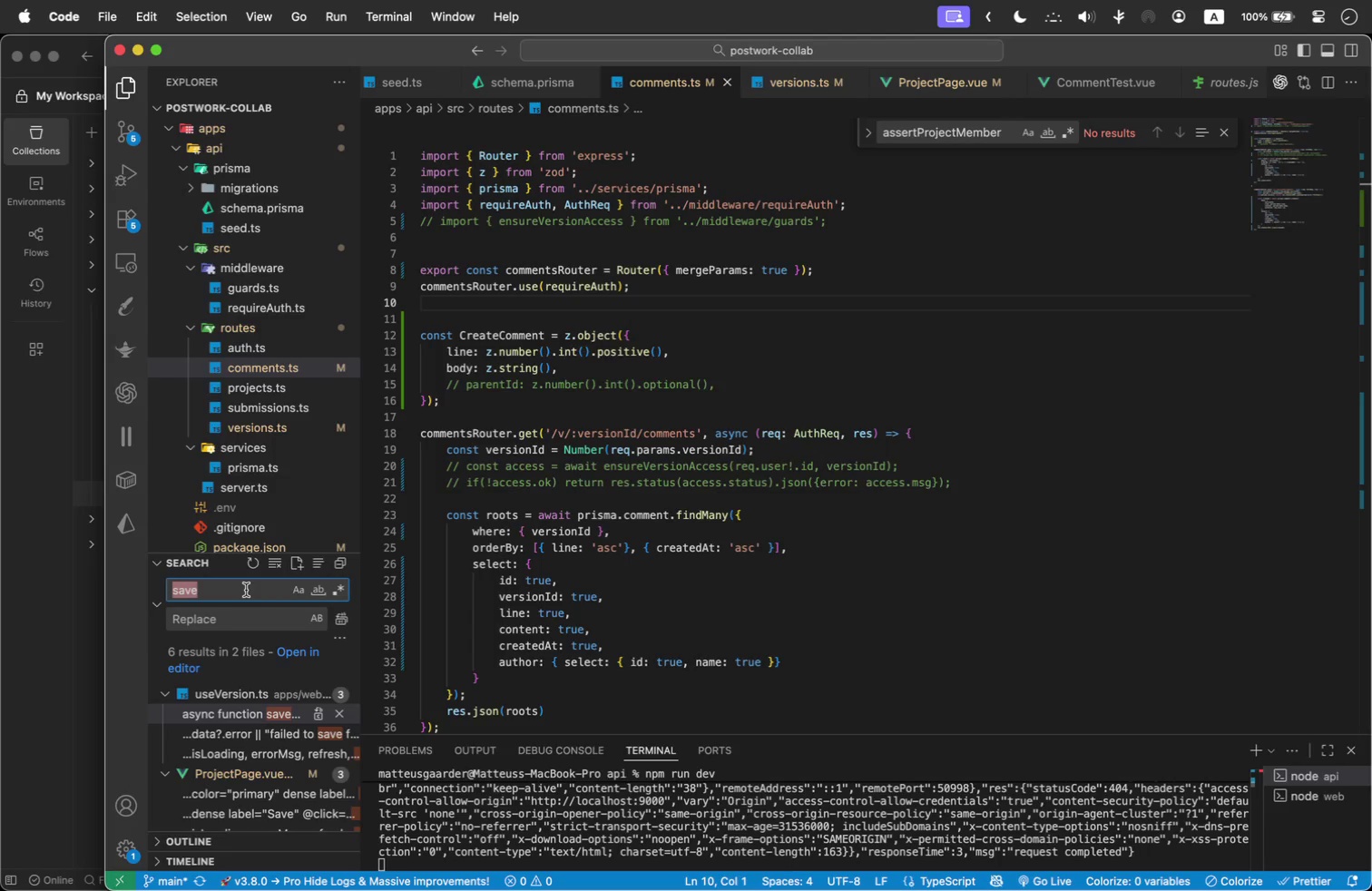 
type(.use()
 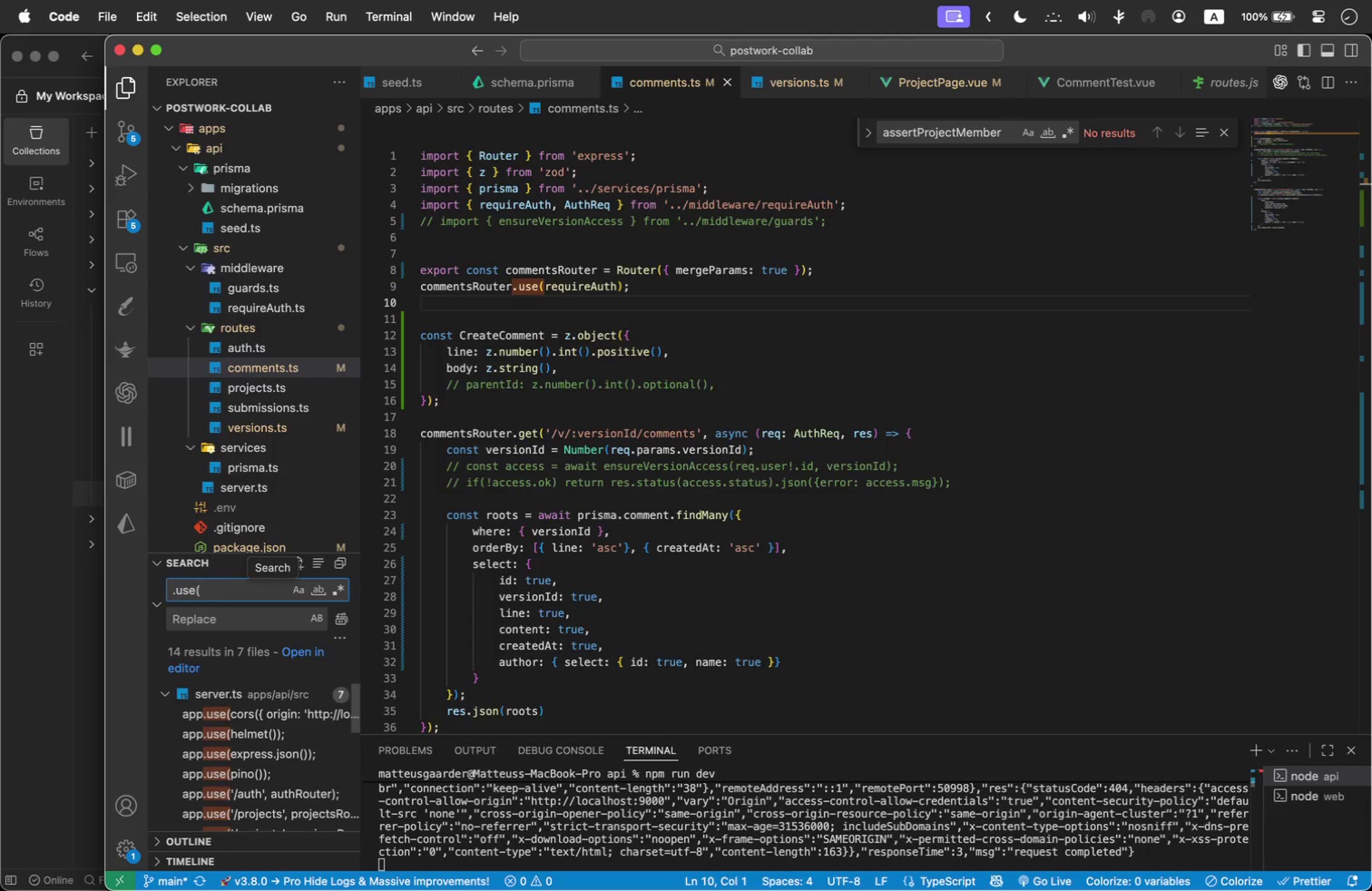 
left_click_drag(start_coordinate=[352, 699], to_coordinate=[360, 715])
 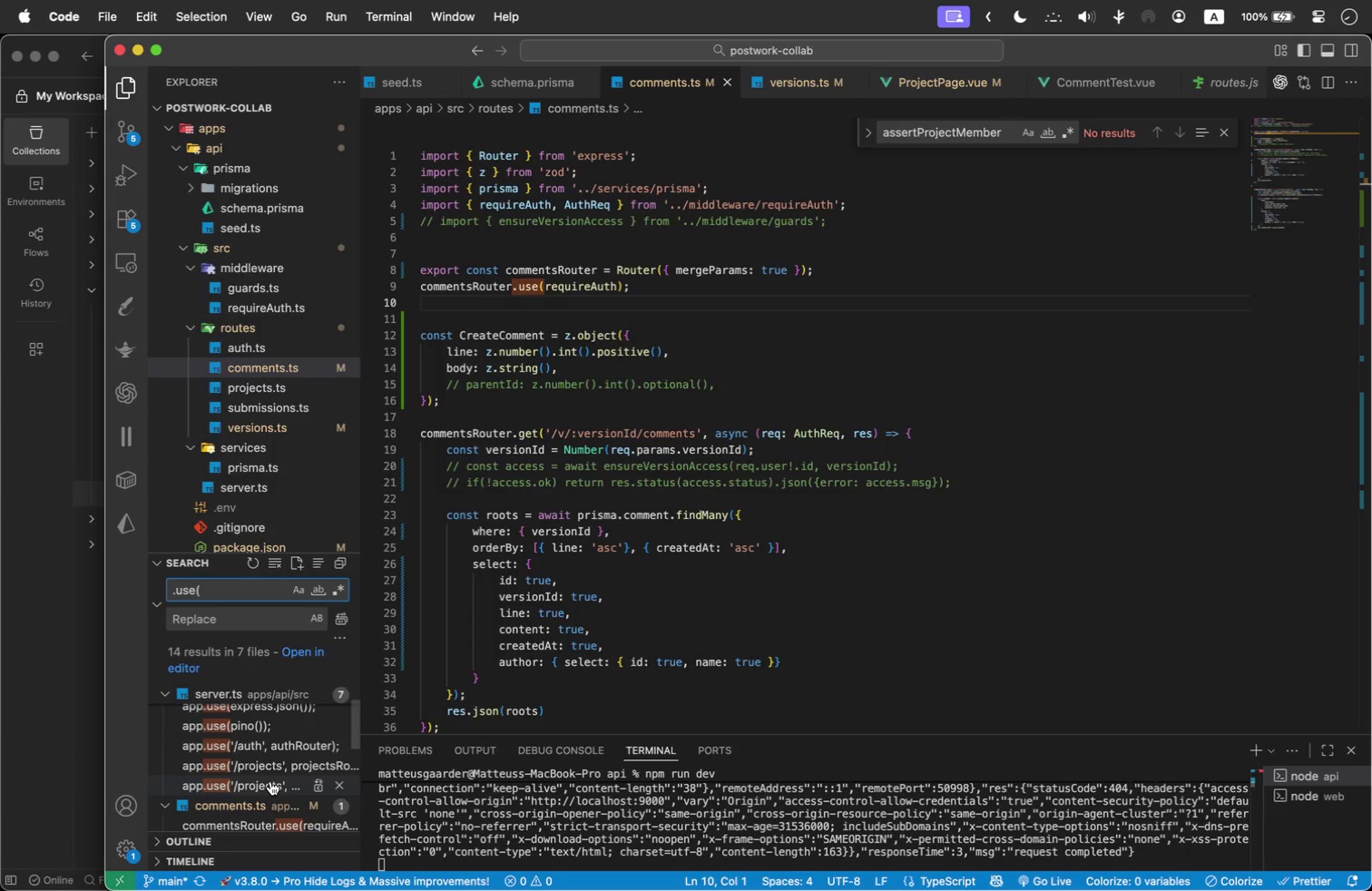 
left_click([270, 781])
 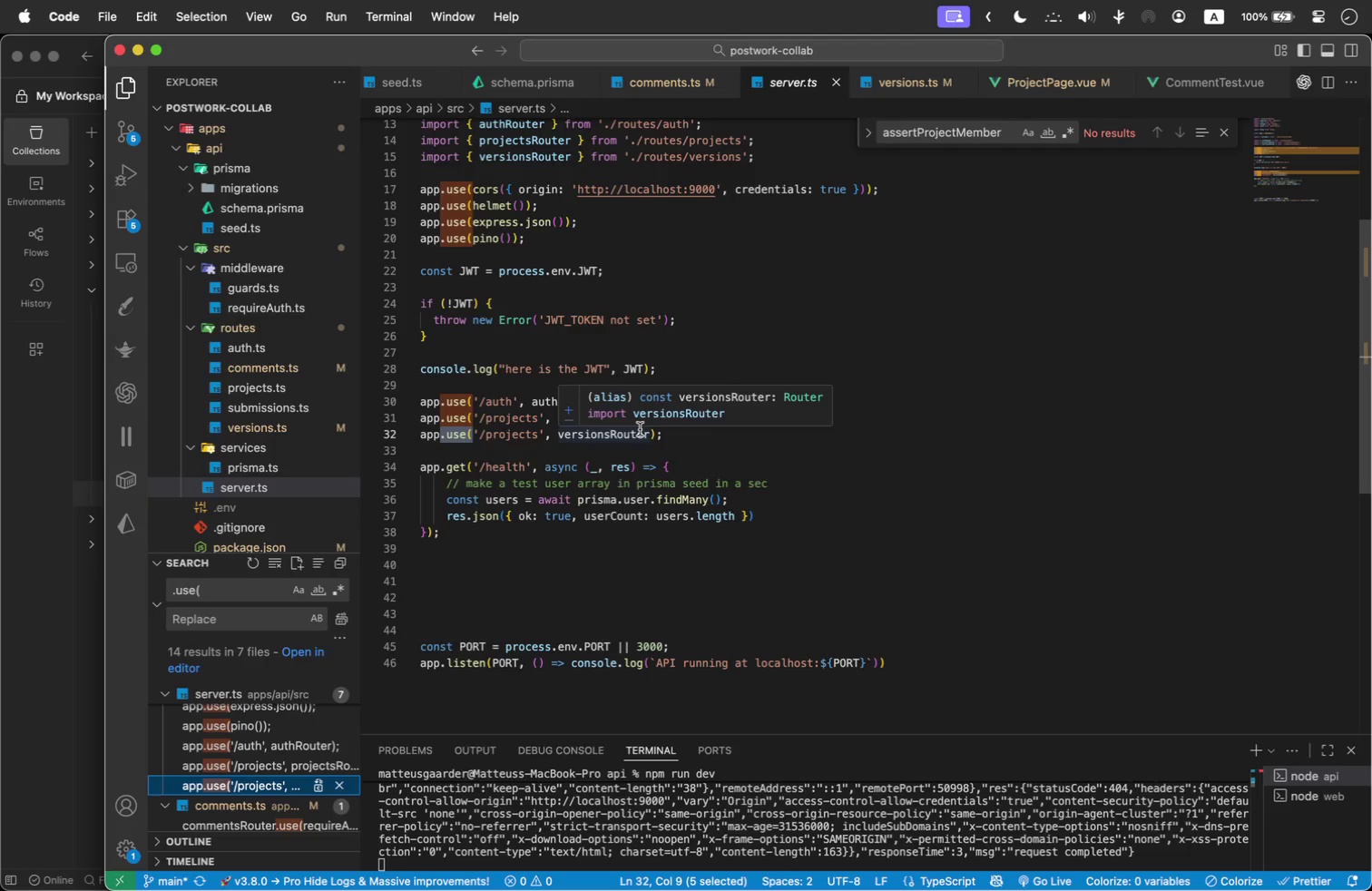 
wait(15.75)
 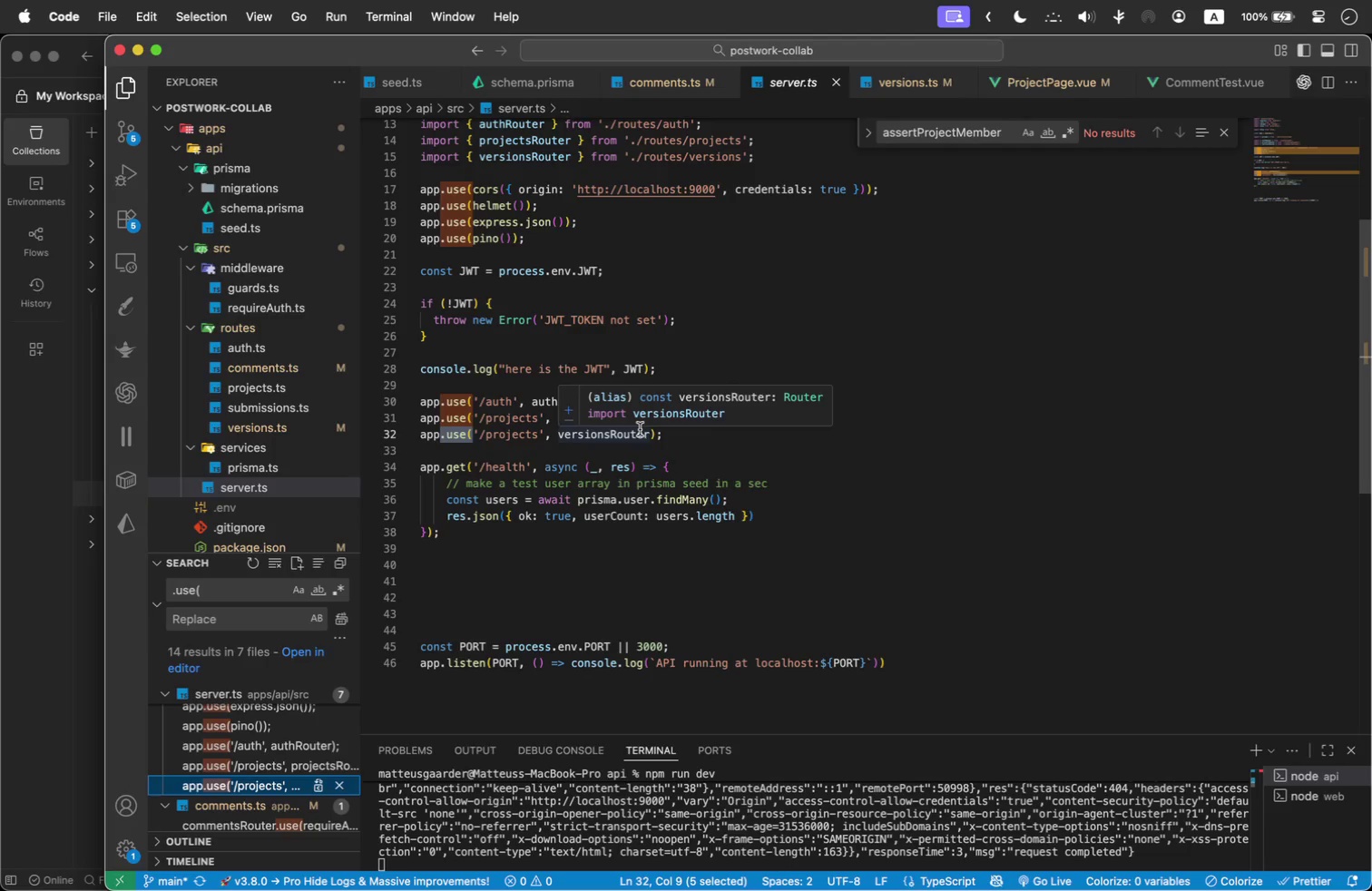 
scroll: coordinate [803, 302], scroll_direction: up, amount: 1.0
 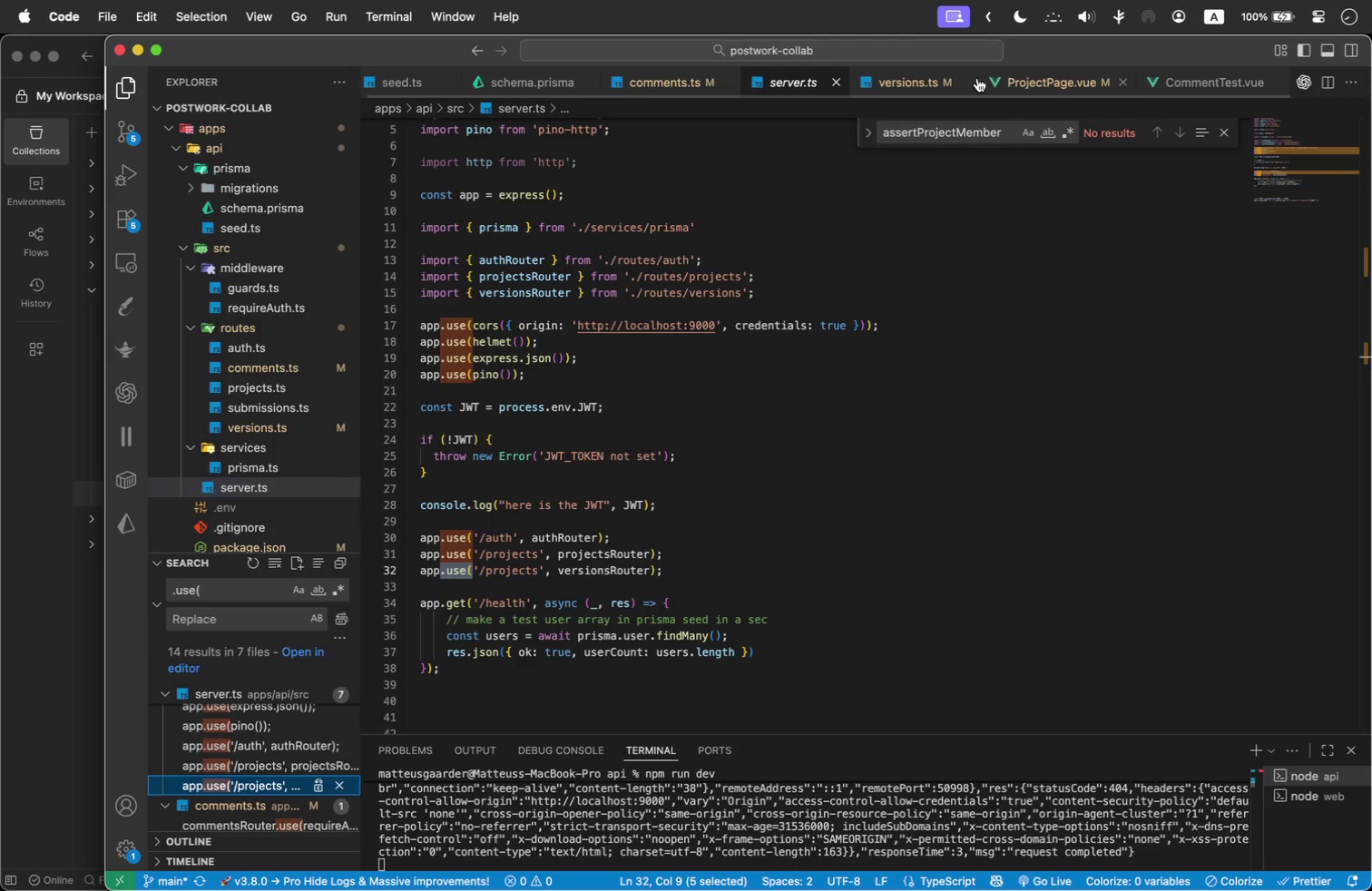 
left_click([665, 76])
 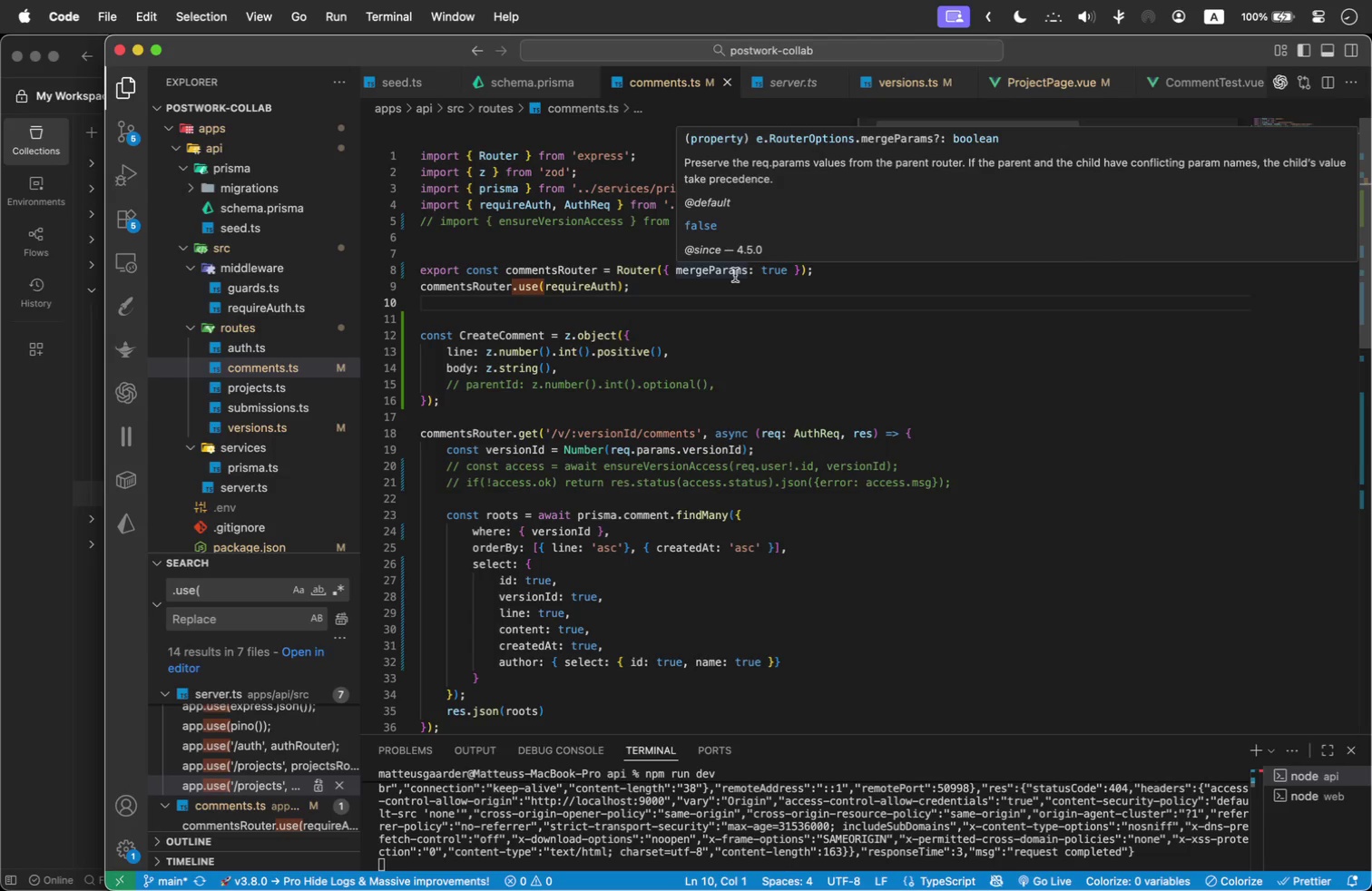 
wait(28.52)
 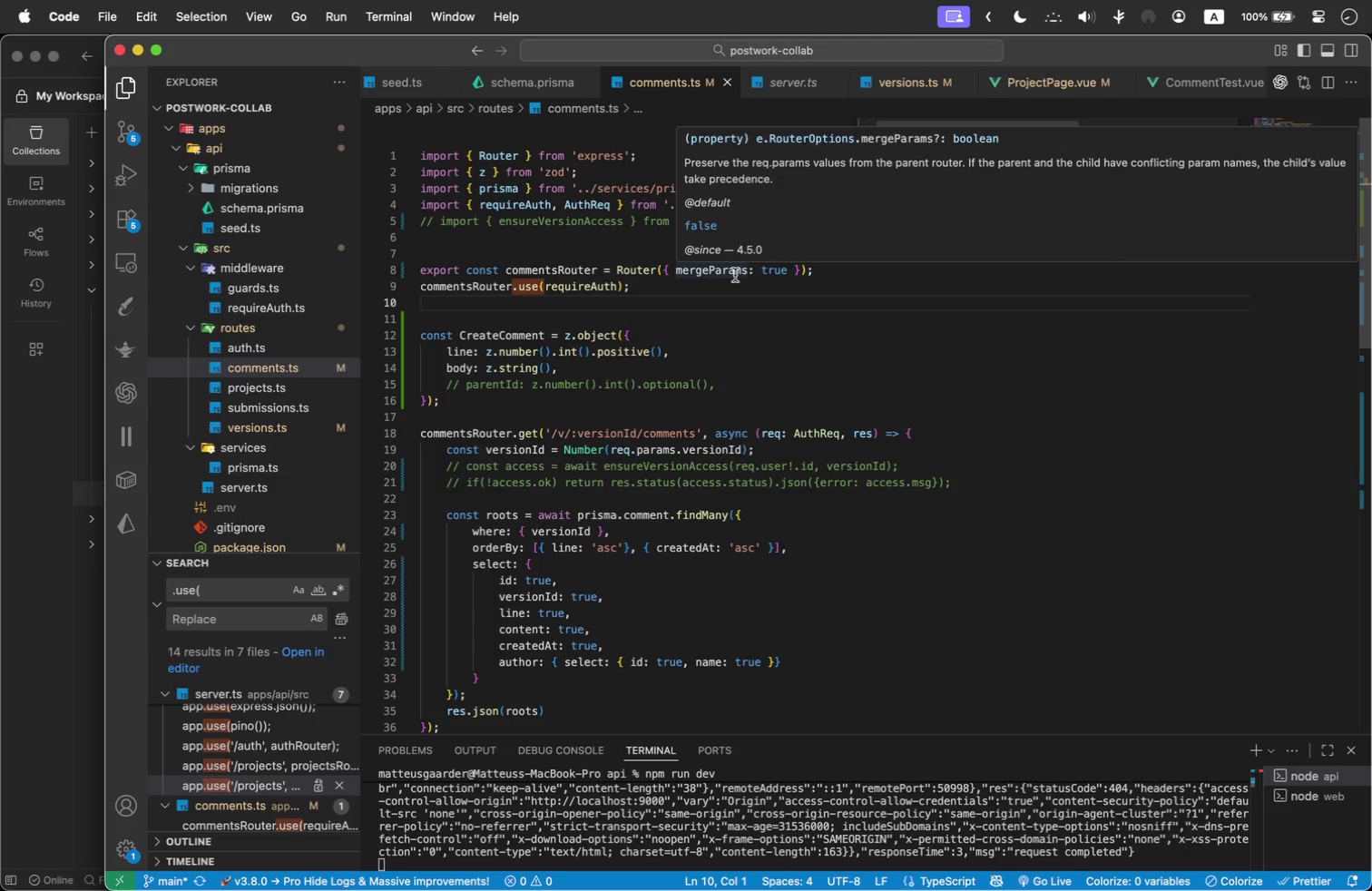 
scroll: coordinate [234, 279], scroll_direction: up, amount: 2.0
 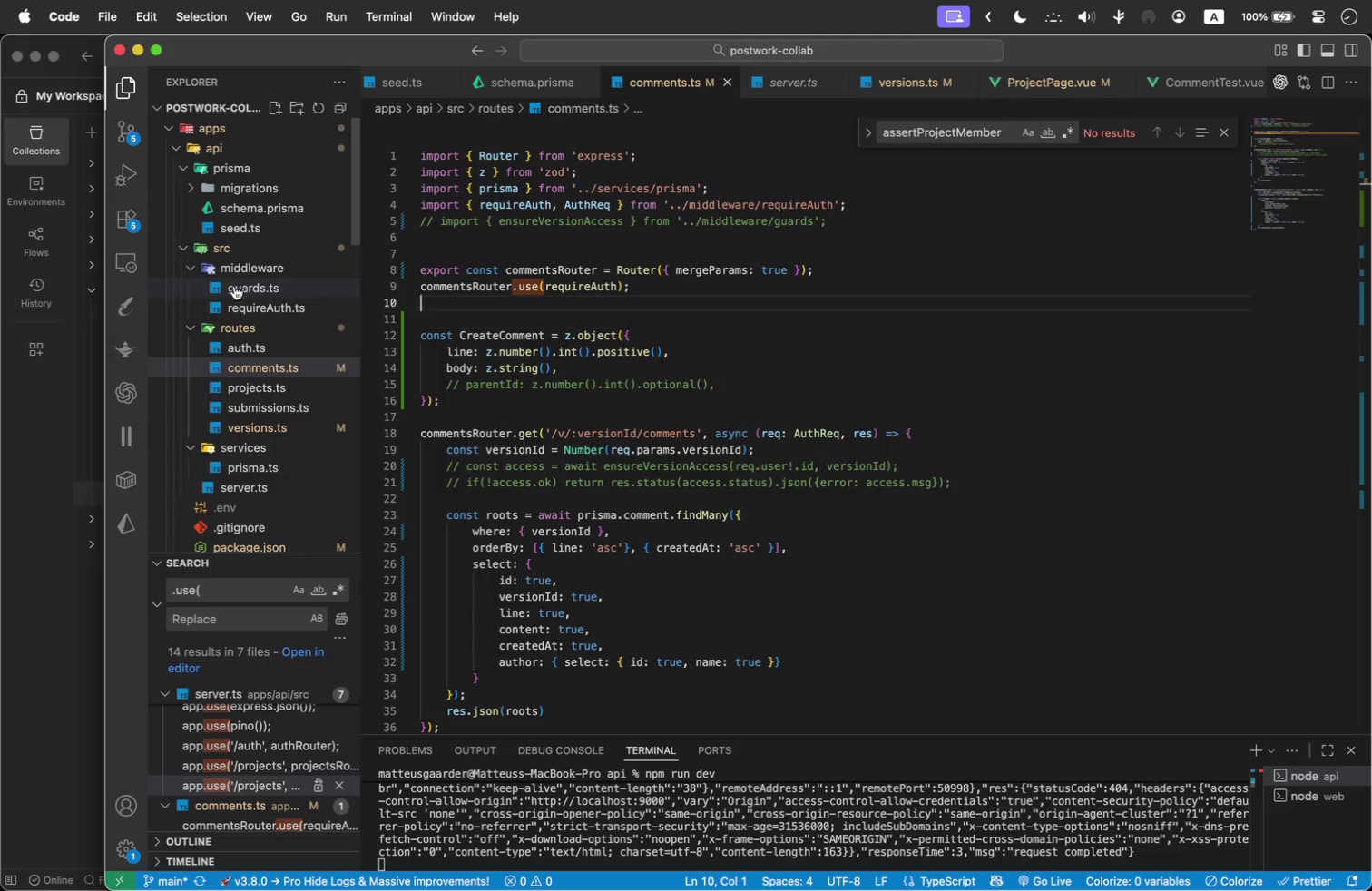 
scroll: coordinate [207, 361], scroll_direction: down, amount: 5.0
 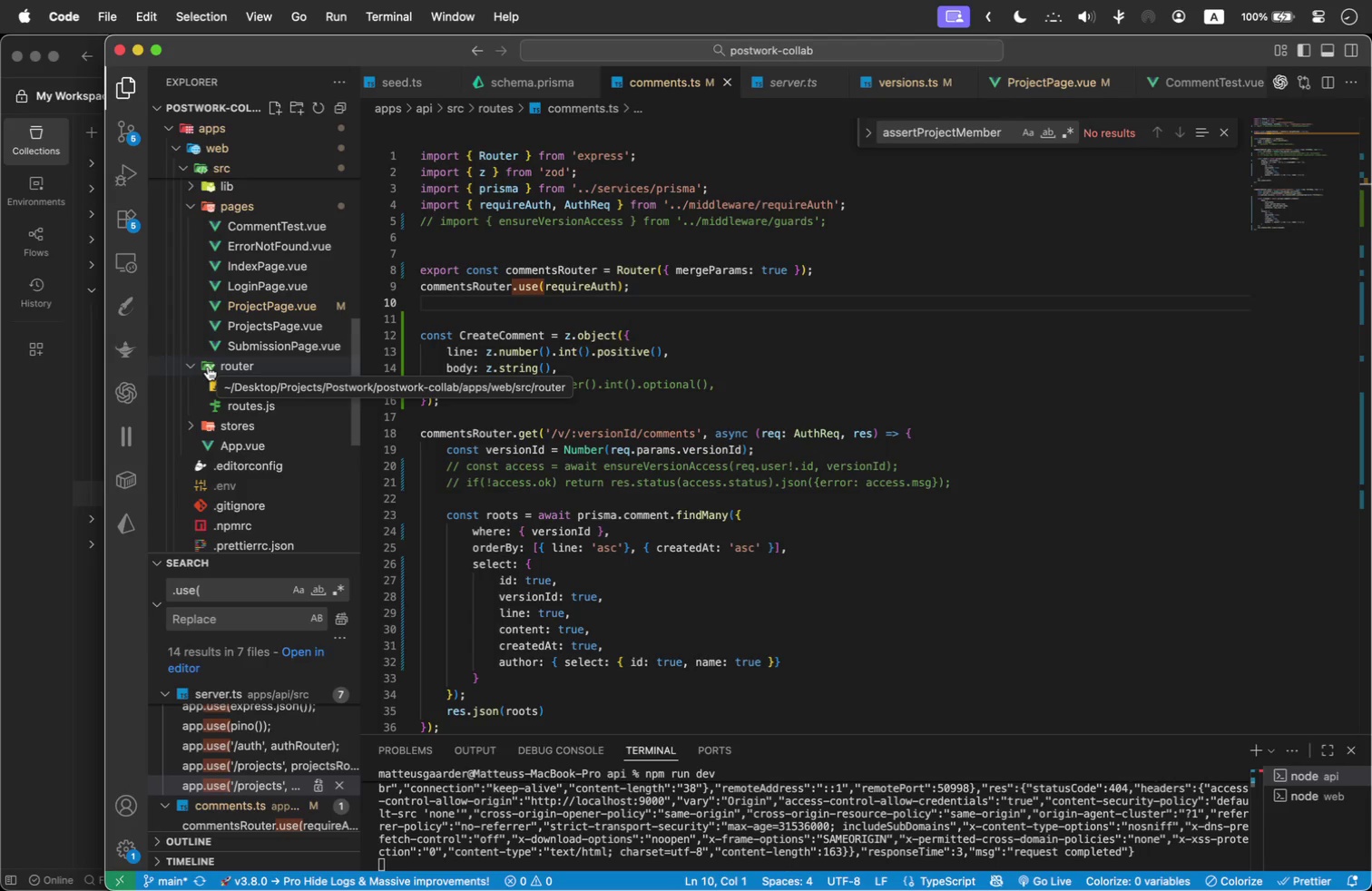 
wait(11.73)
 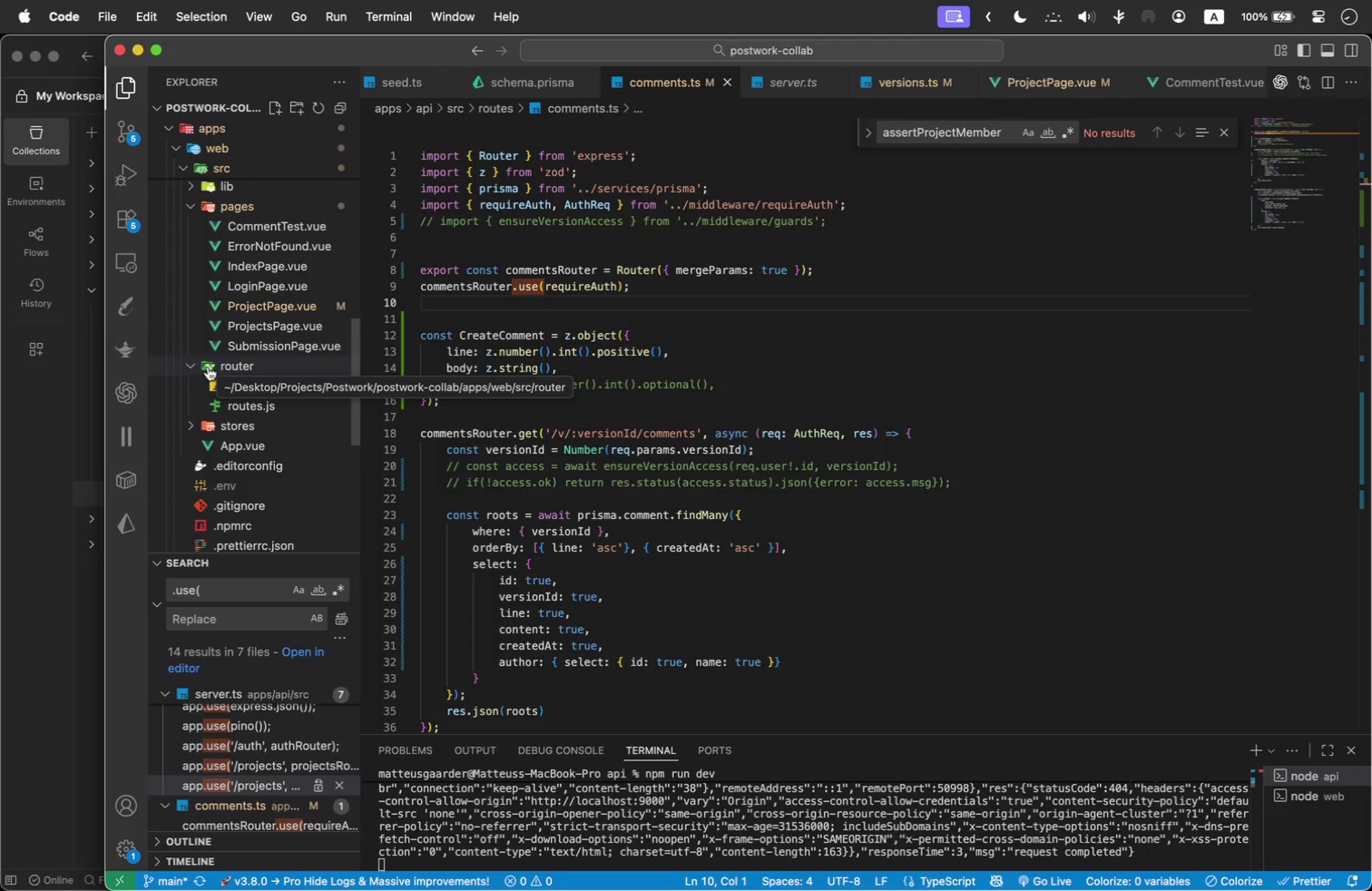 
mouse_move([494, 428])
 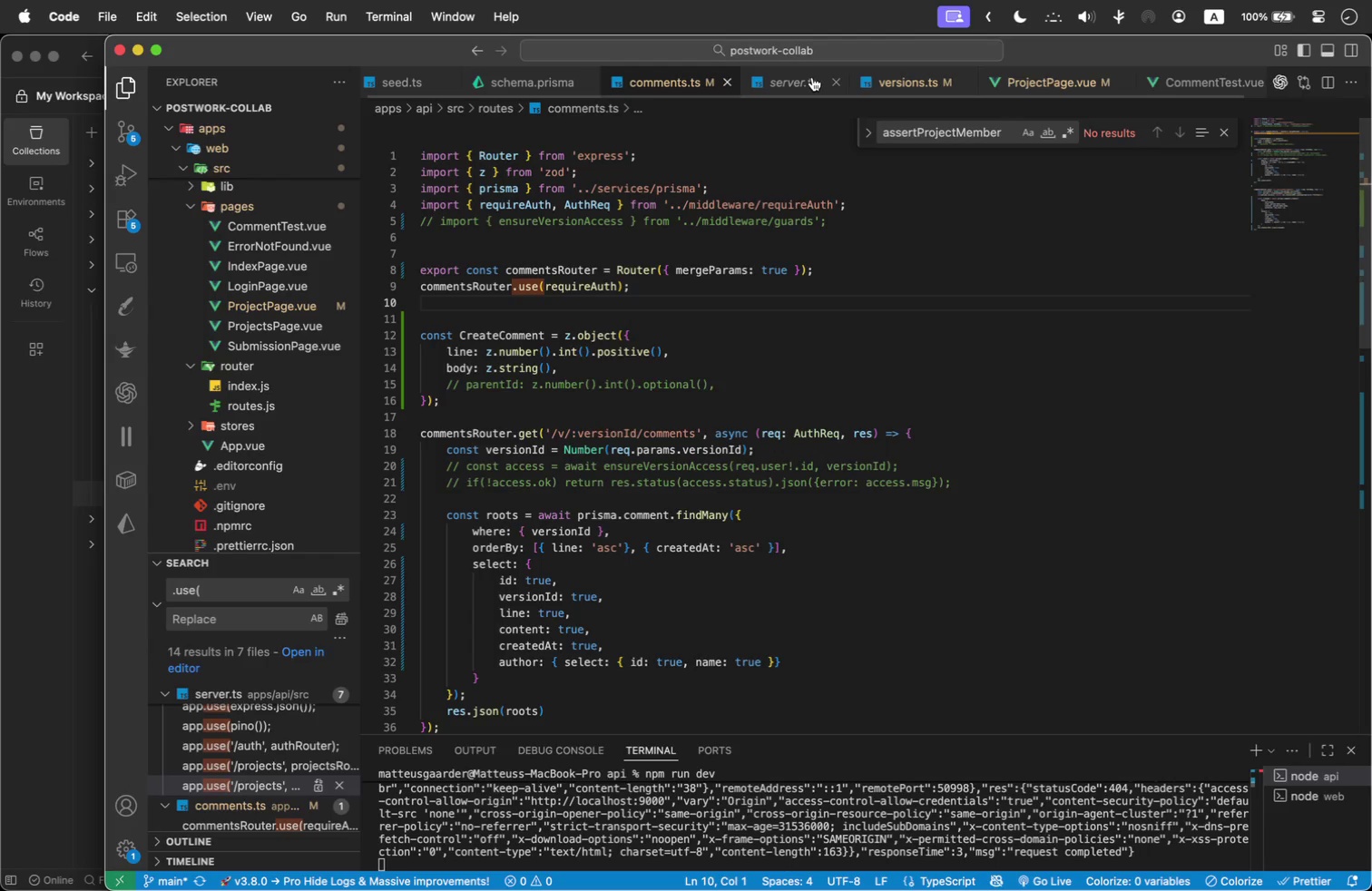 
left_click([798, 80])
 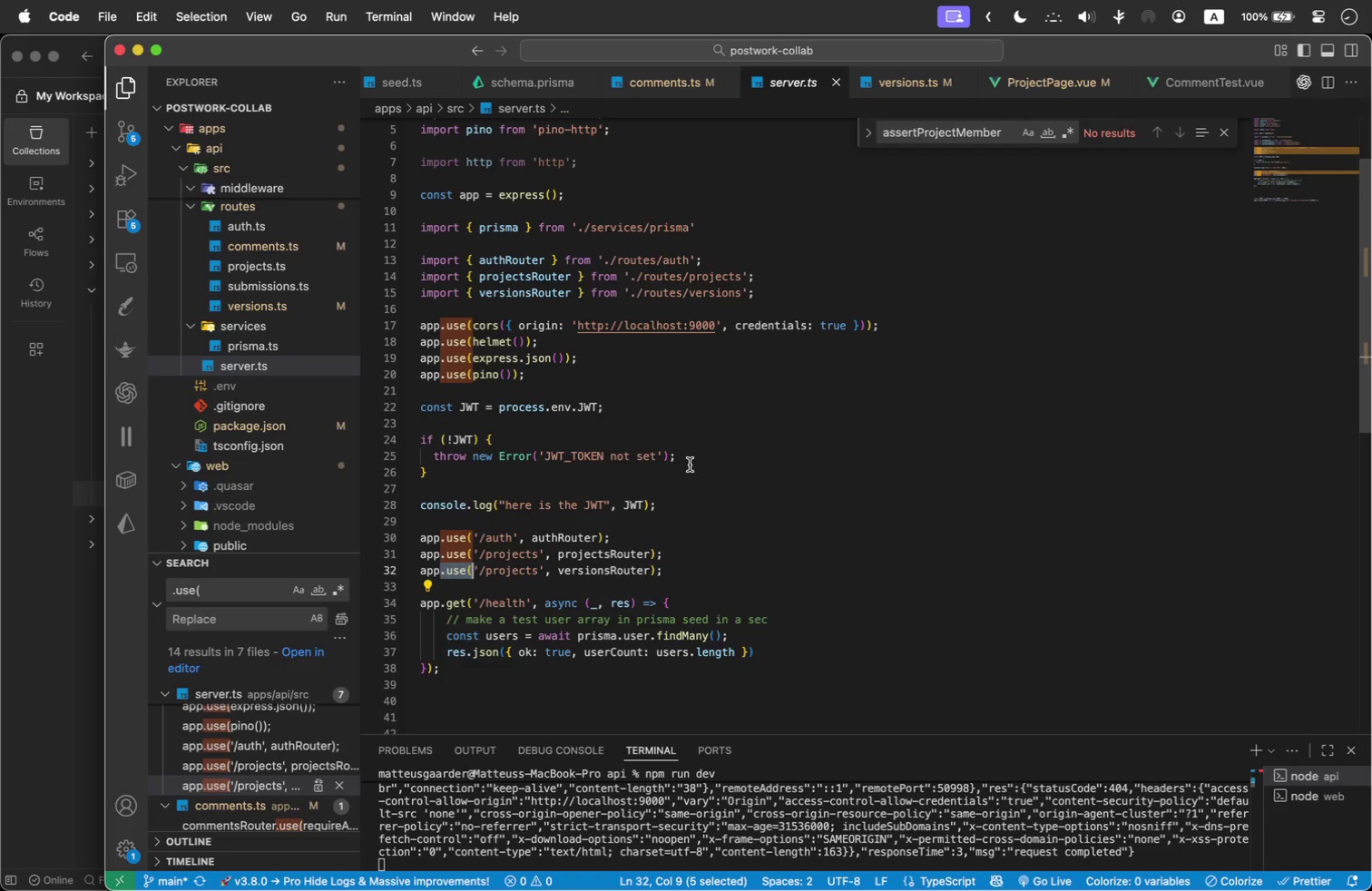 
wait(8.33)
 